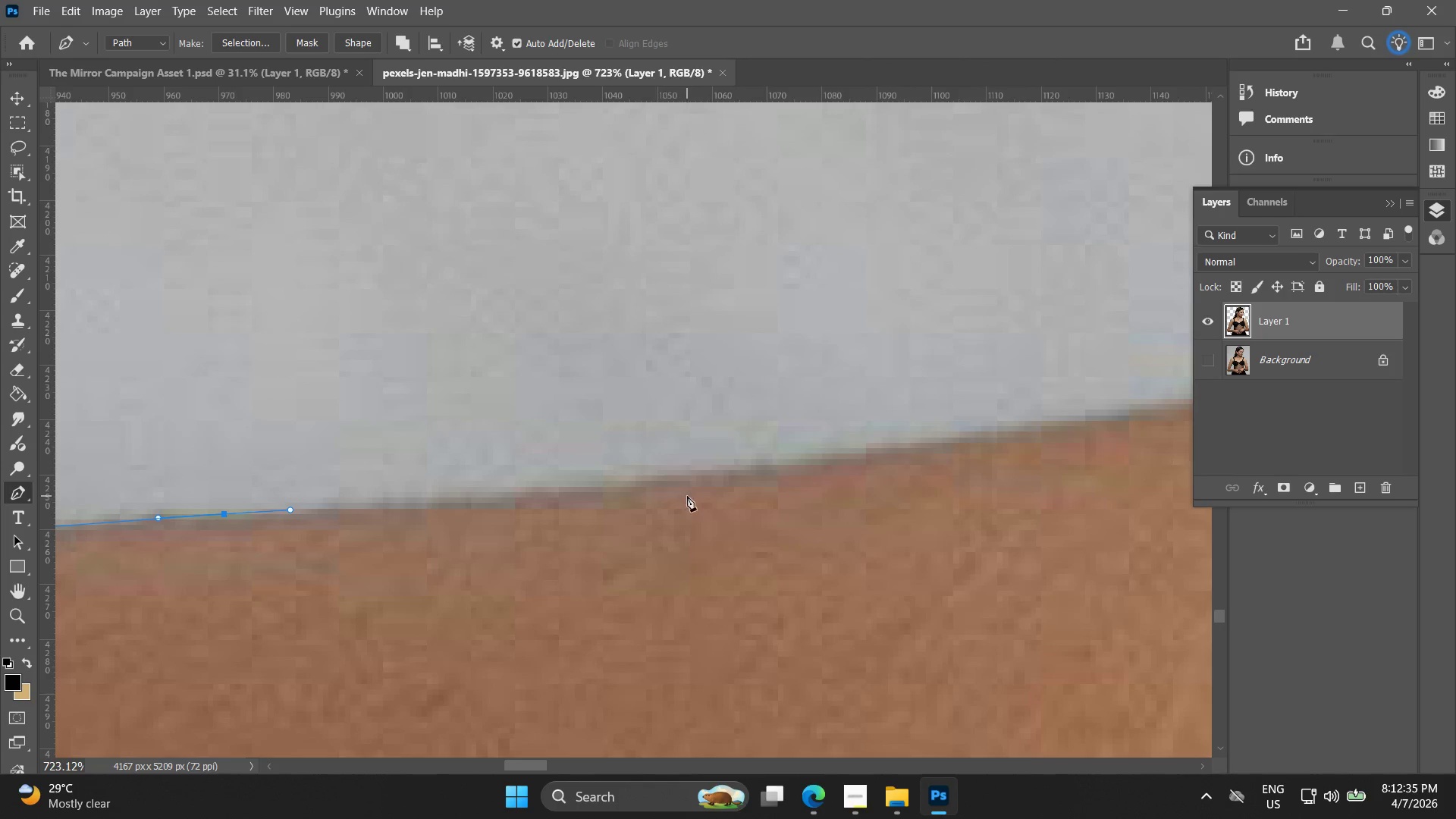 
left_click_drag(start_coordinate=[788, 538], to_coordinate=[397, 522])
 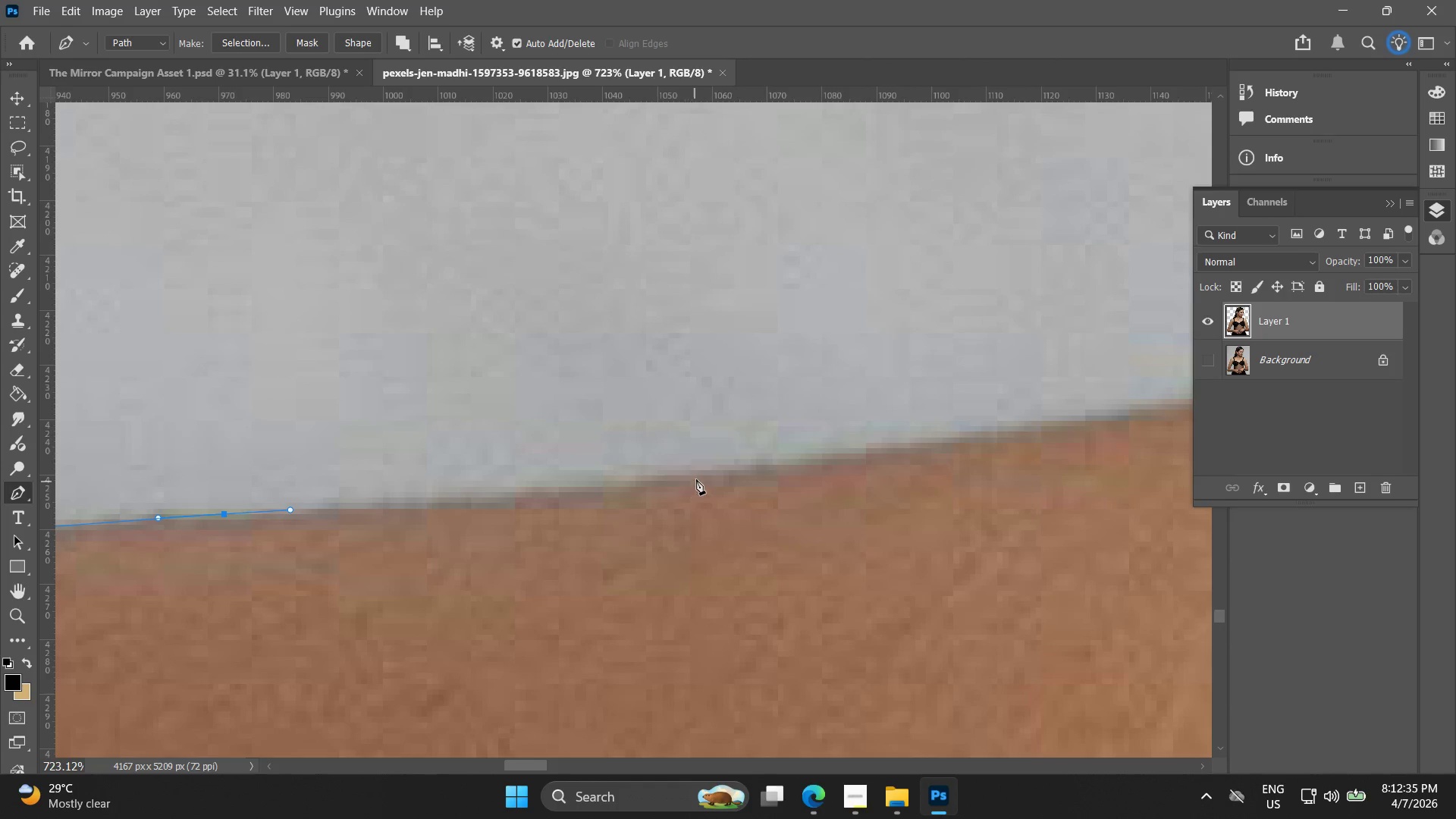 
left_click_drag(start_coordinate=[698, 472], to_coordinate=[745, 463])
 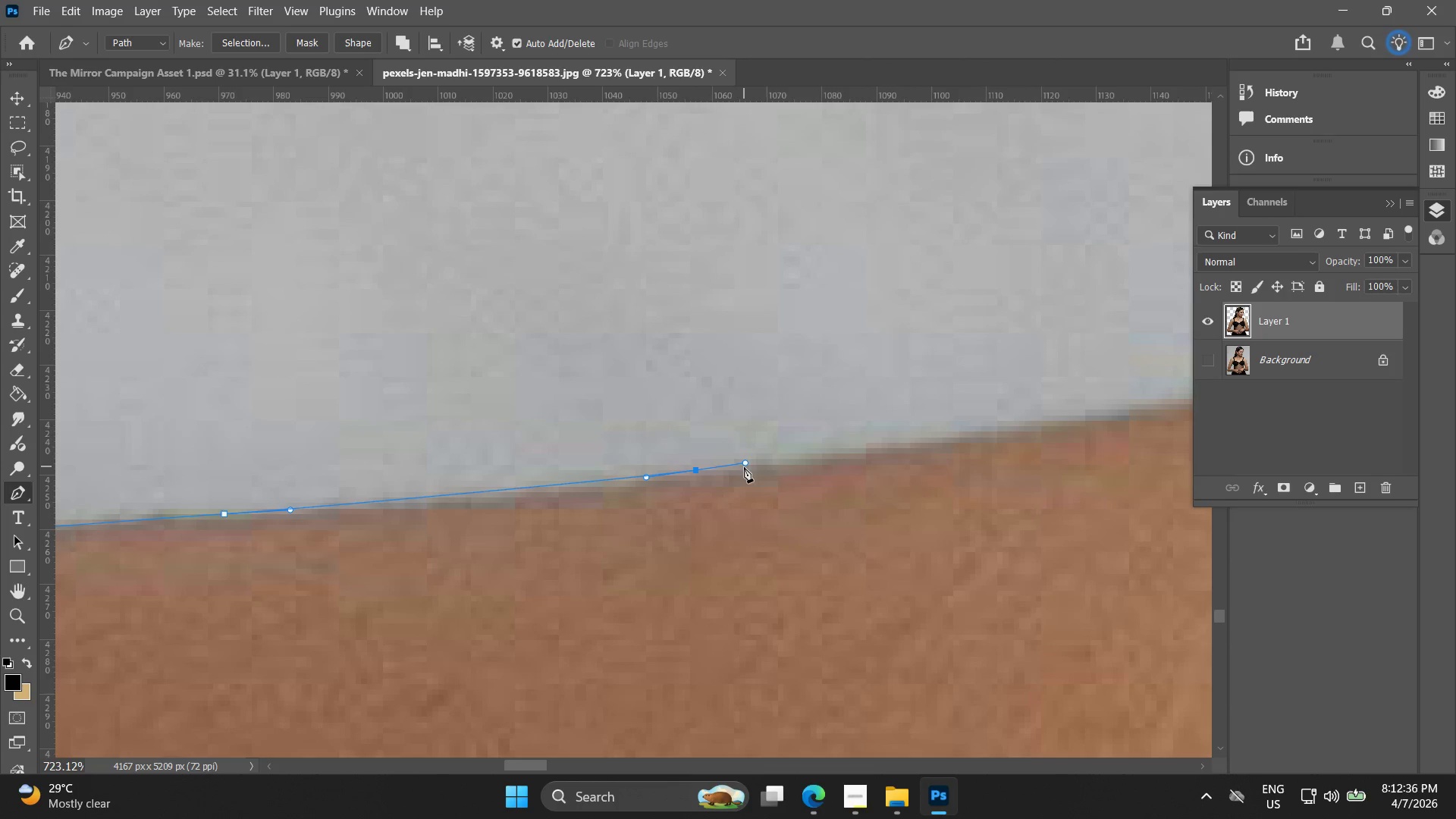 
key(Control+ControlLeft)
 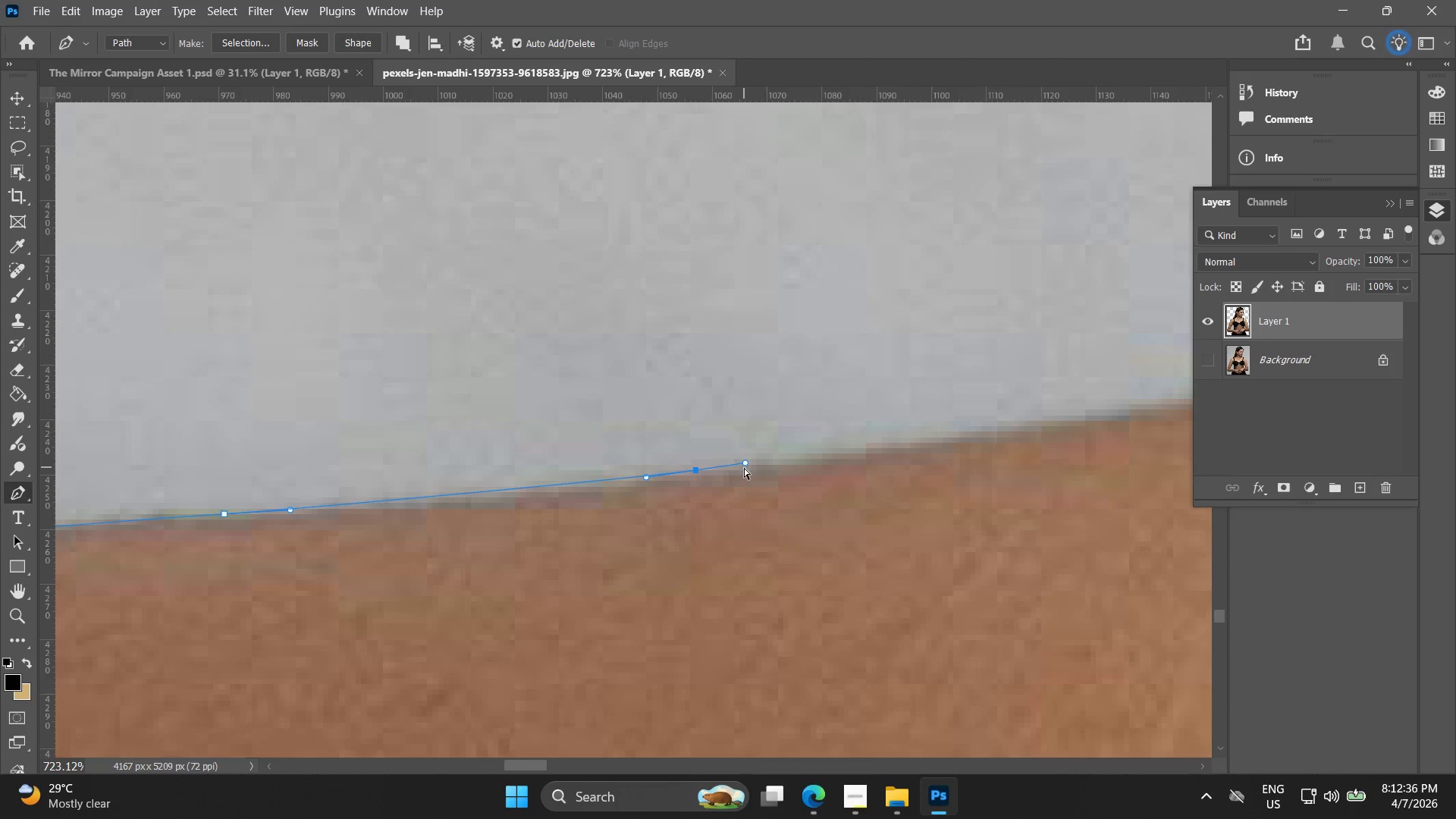 
key(Control+Z)
 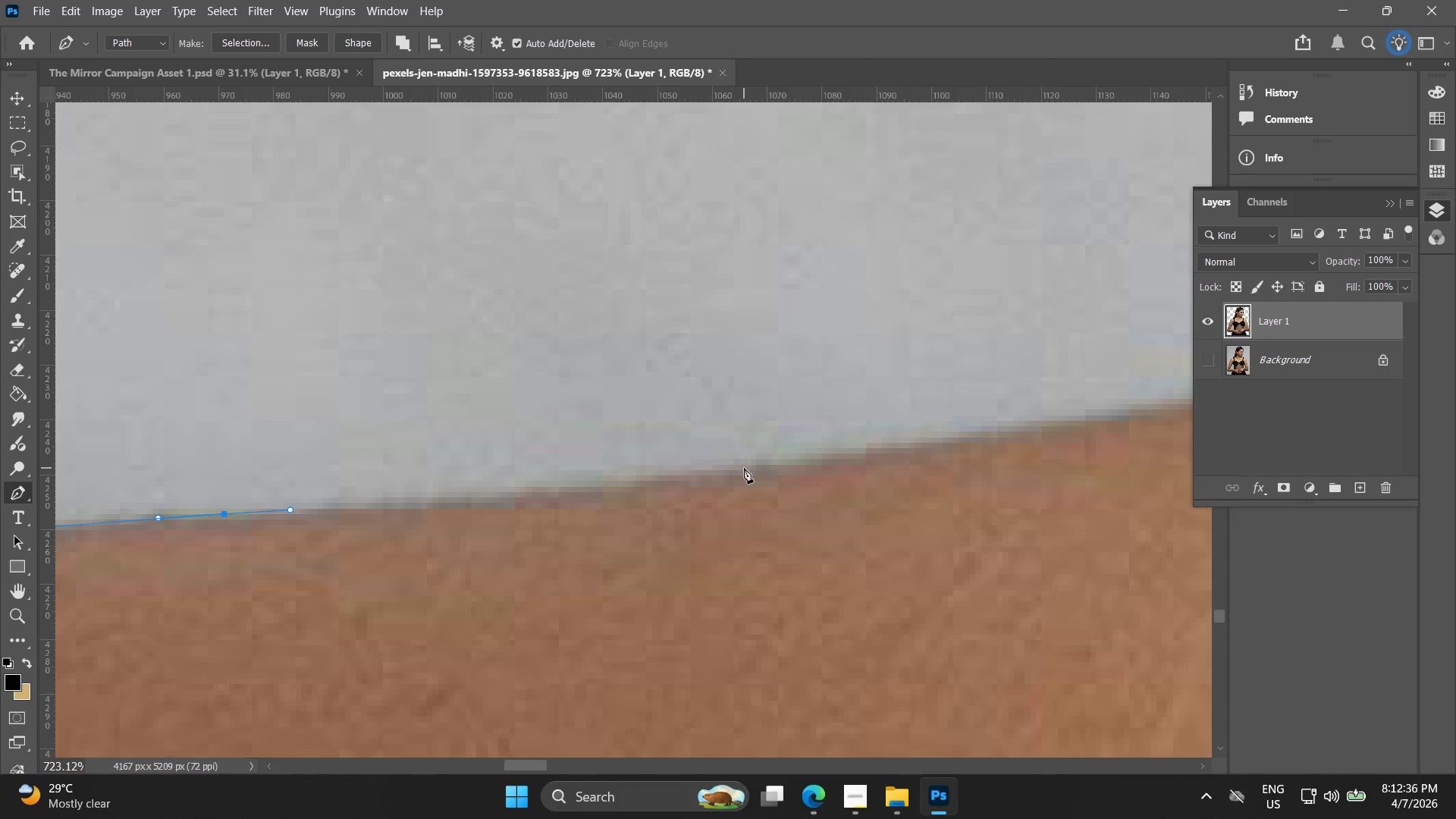 
left_click_drag(start_coordinate=[744, 468], to_coordinate=[789, 465])
 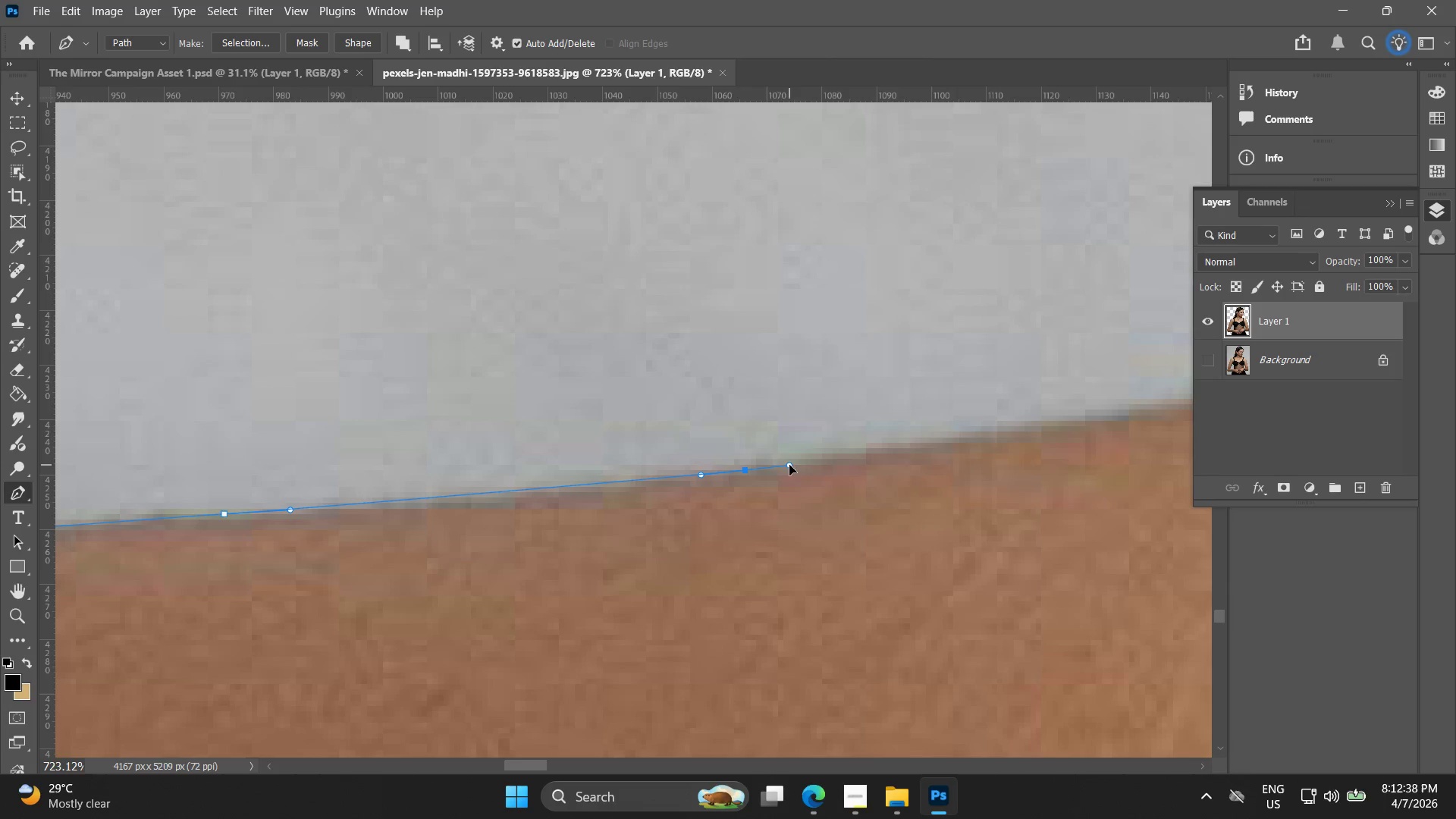 
hold_key(key=Space, duration=0.55)
 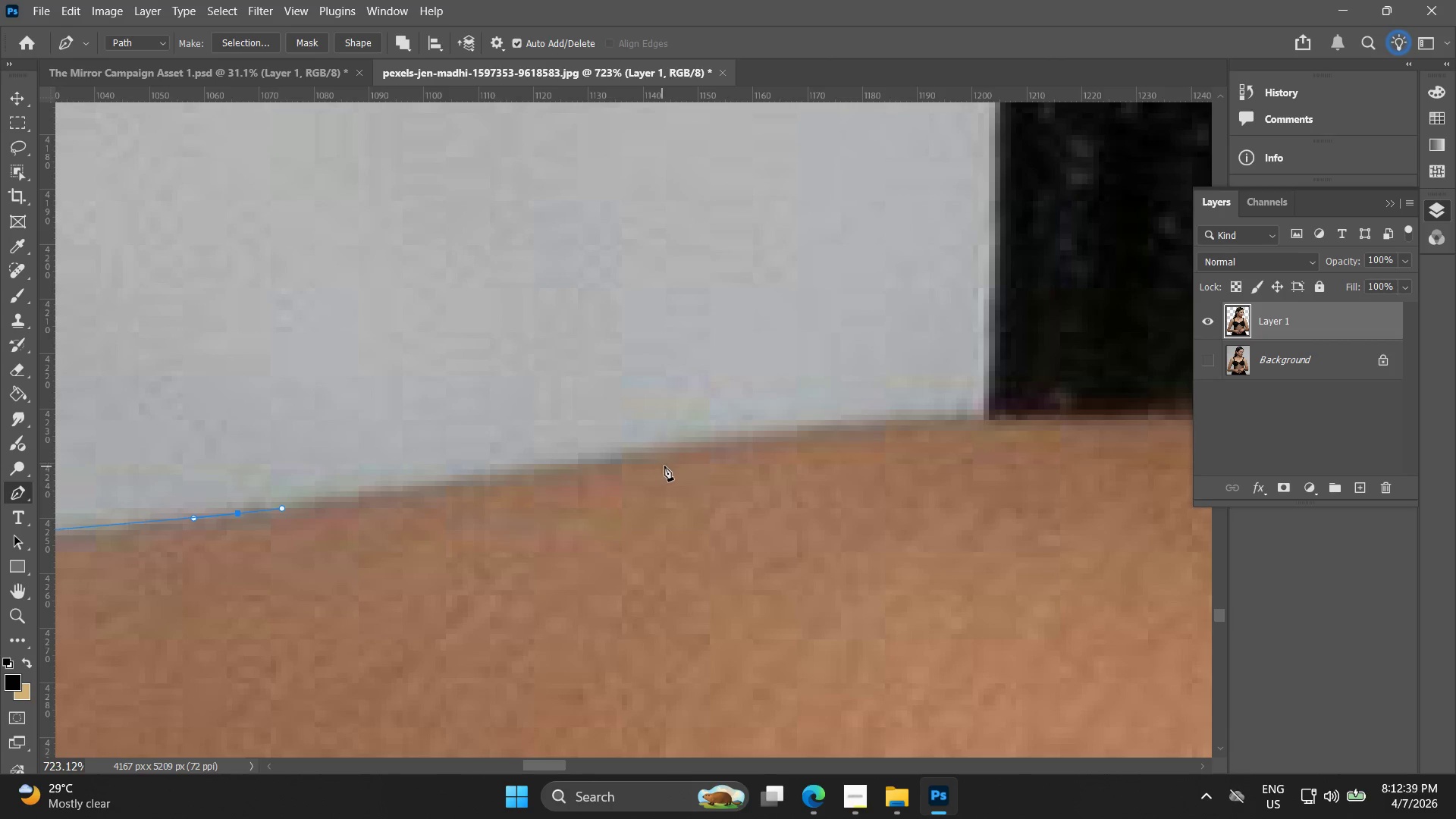 
left_click_drag(start_coordinate=[810, 474], to_coordinate=[328, 516])
 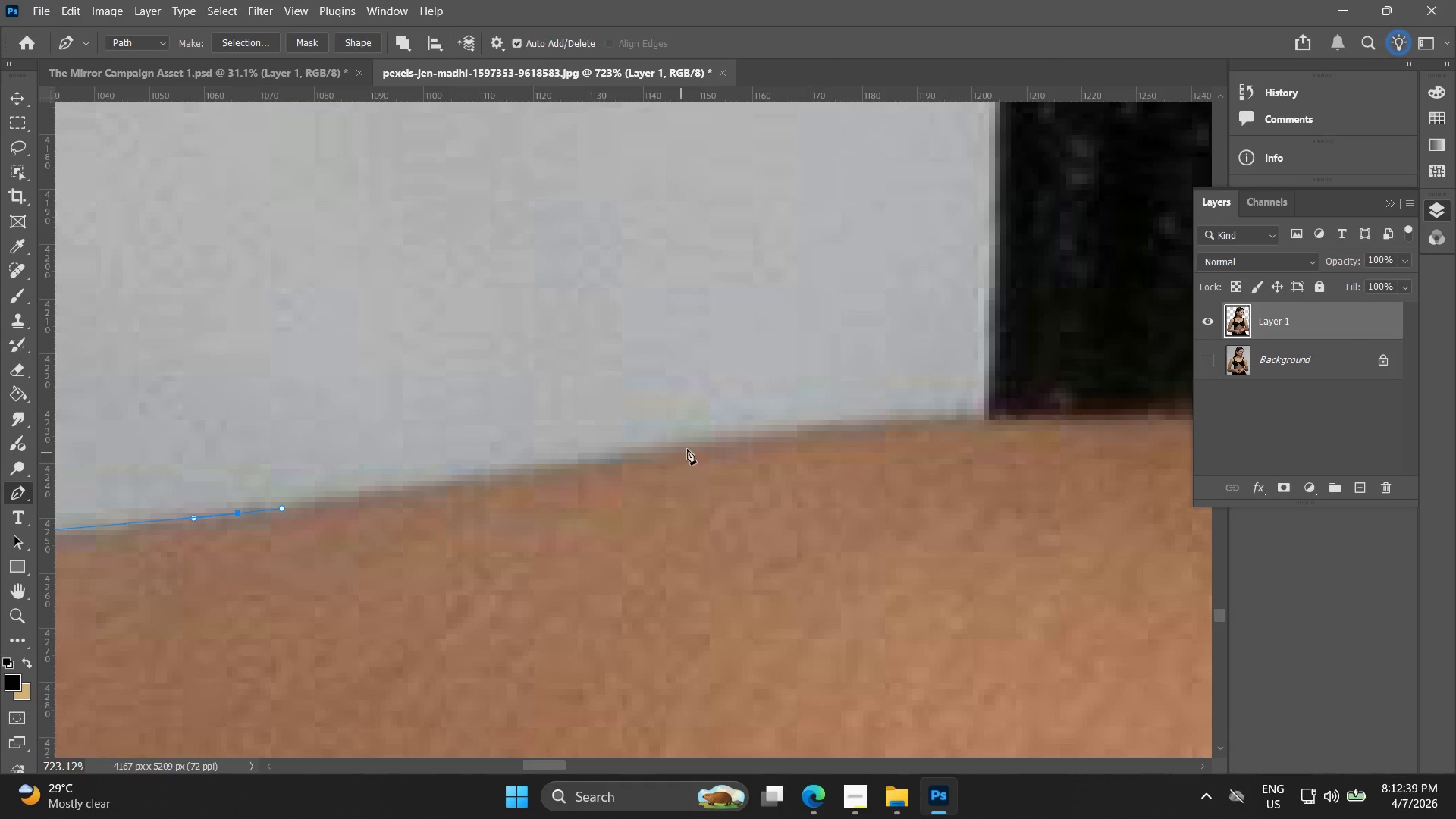 
left_click_drag(start_coordinate=[691, 447], to_coordinate=[726, 438])
 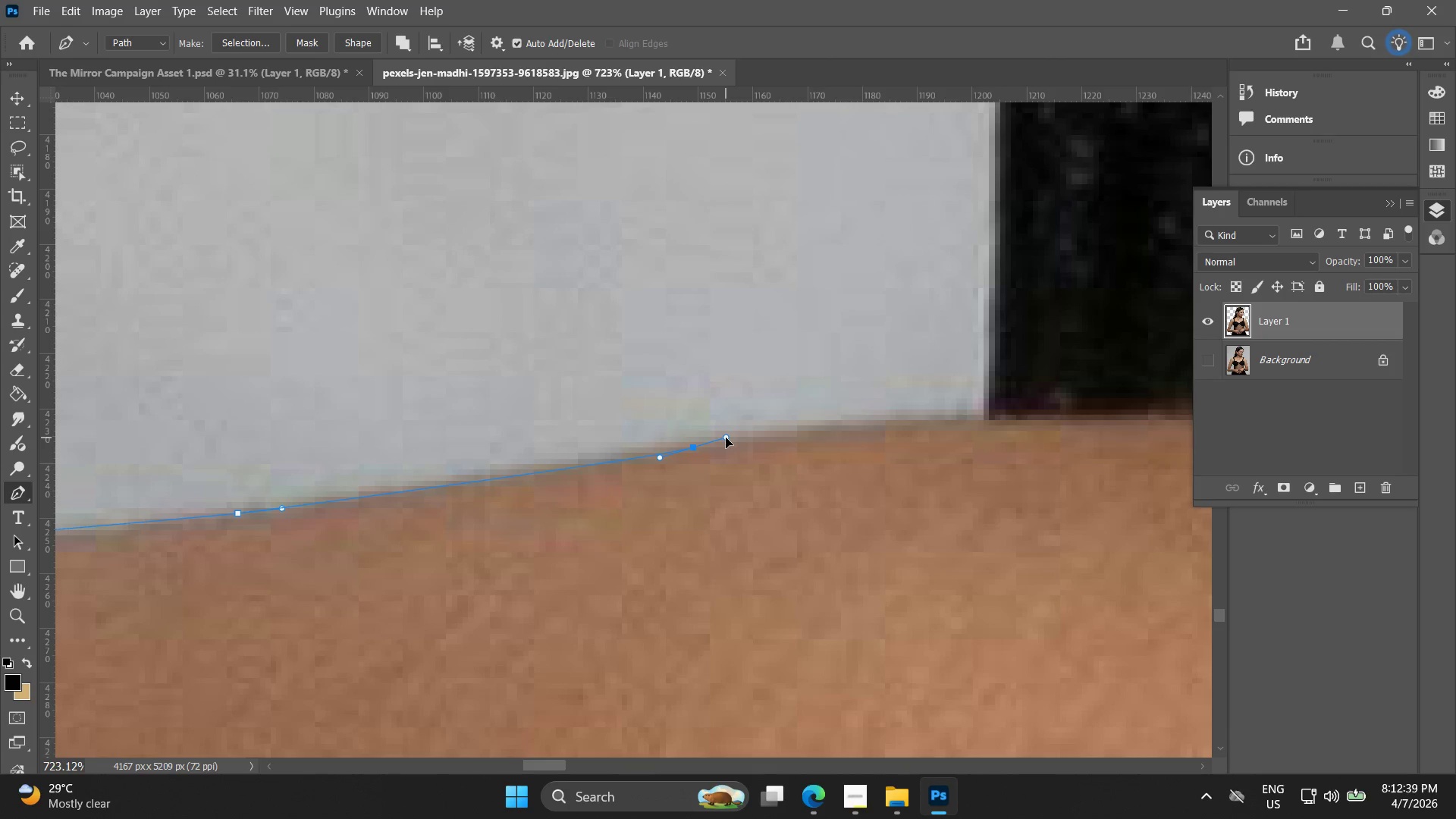 
key(Control+ControlLeft)
 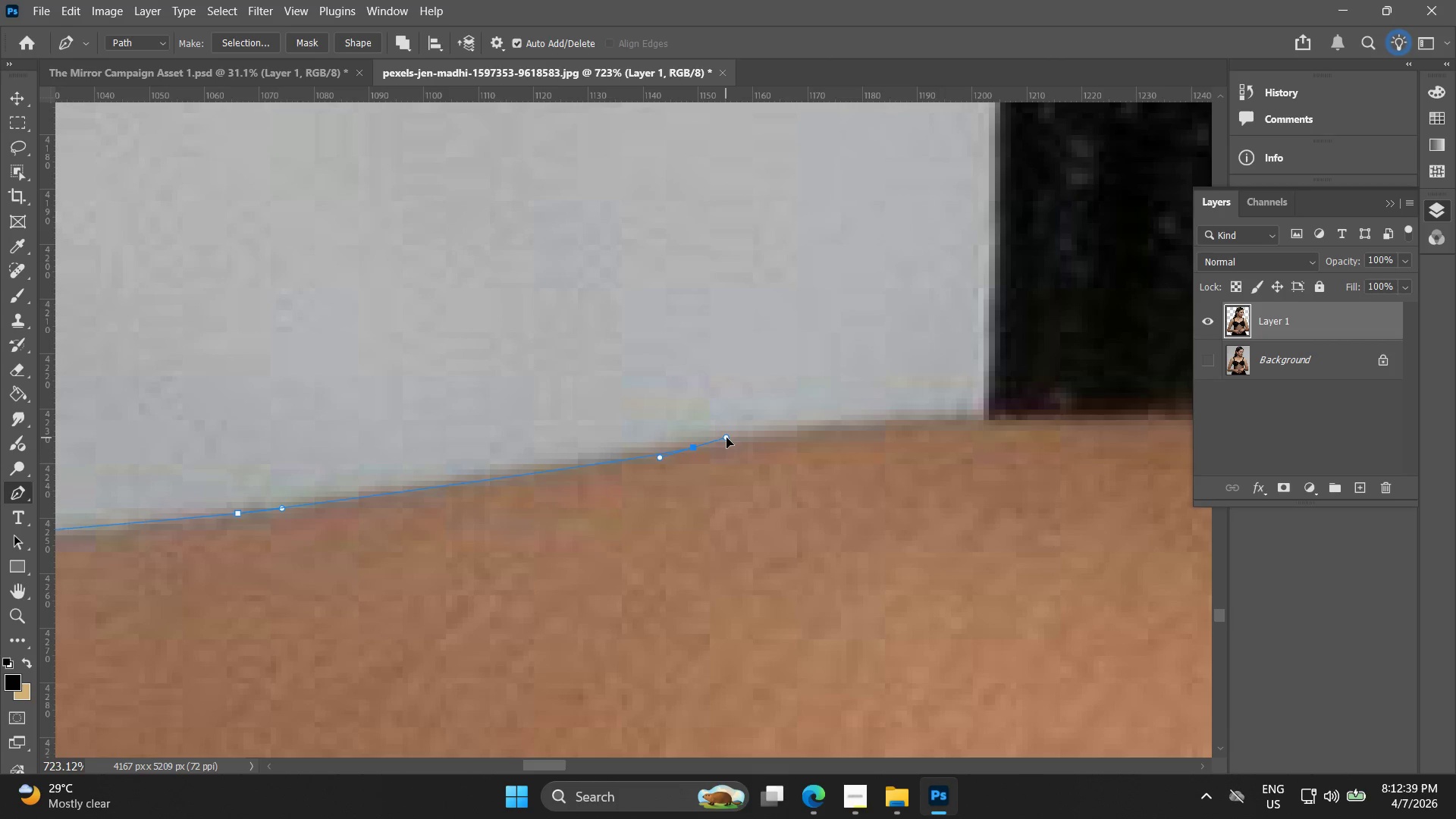 
key(Control+Z)
 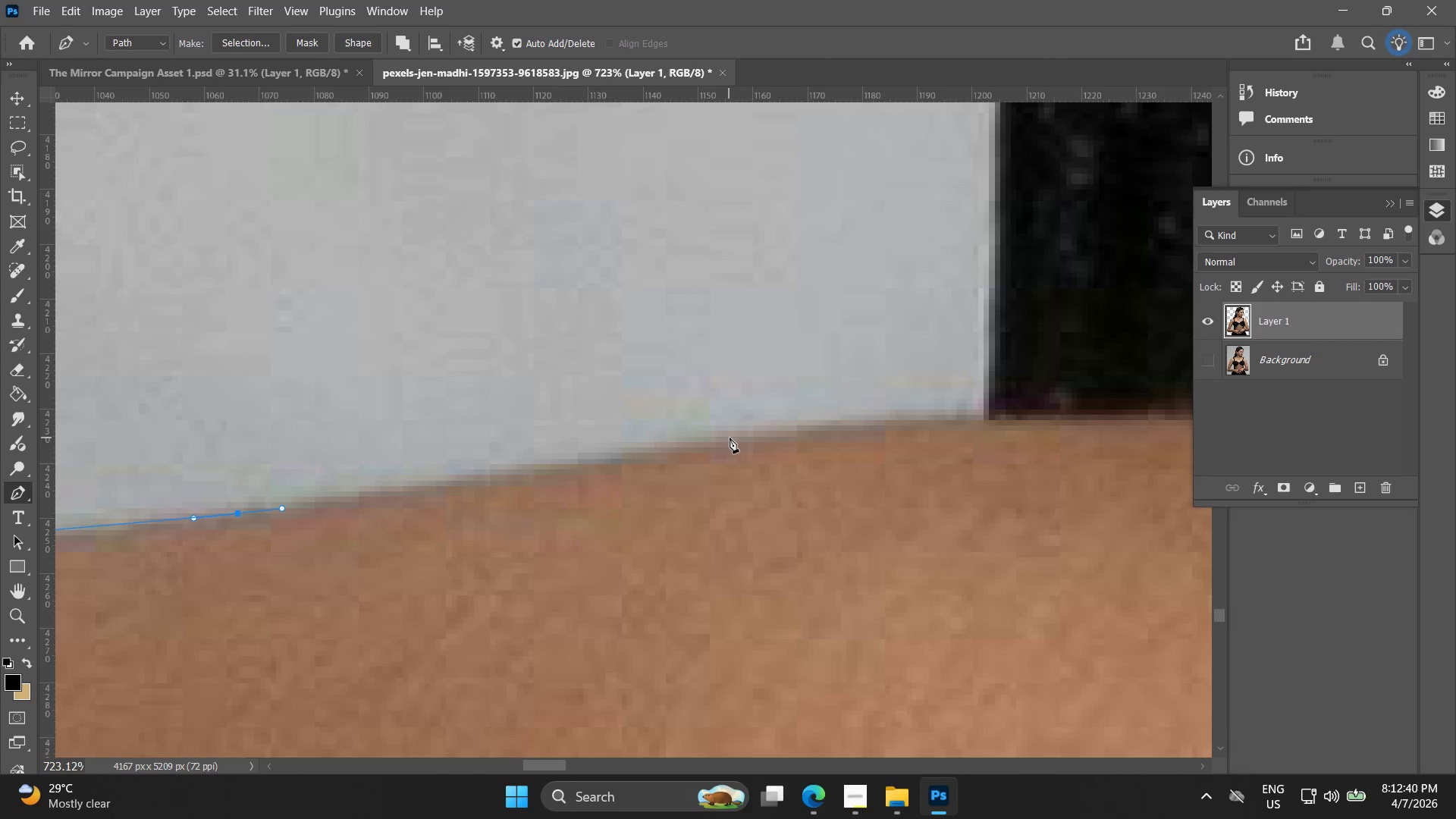 
left_click_drag(start_coordinate=[730, 438], to_coordinate=[798, 422])
 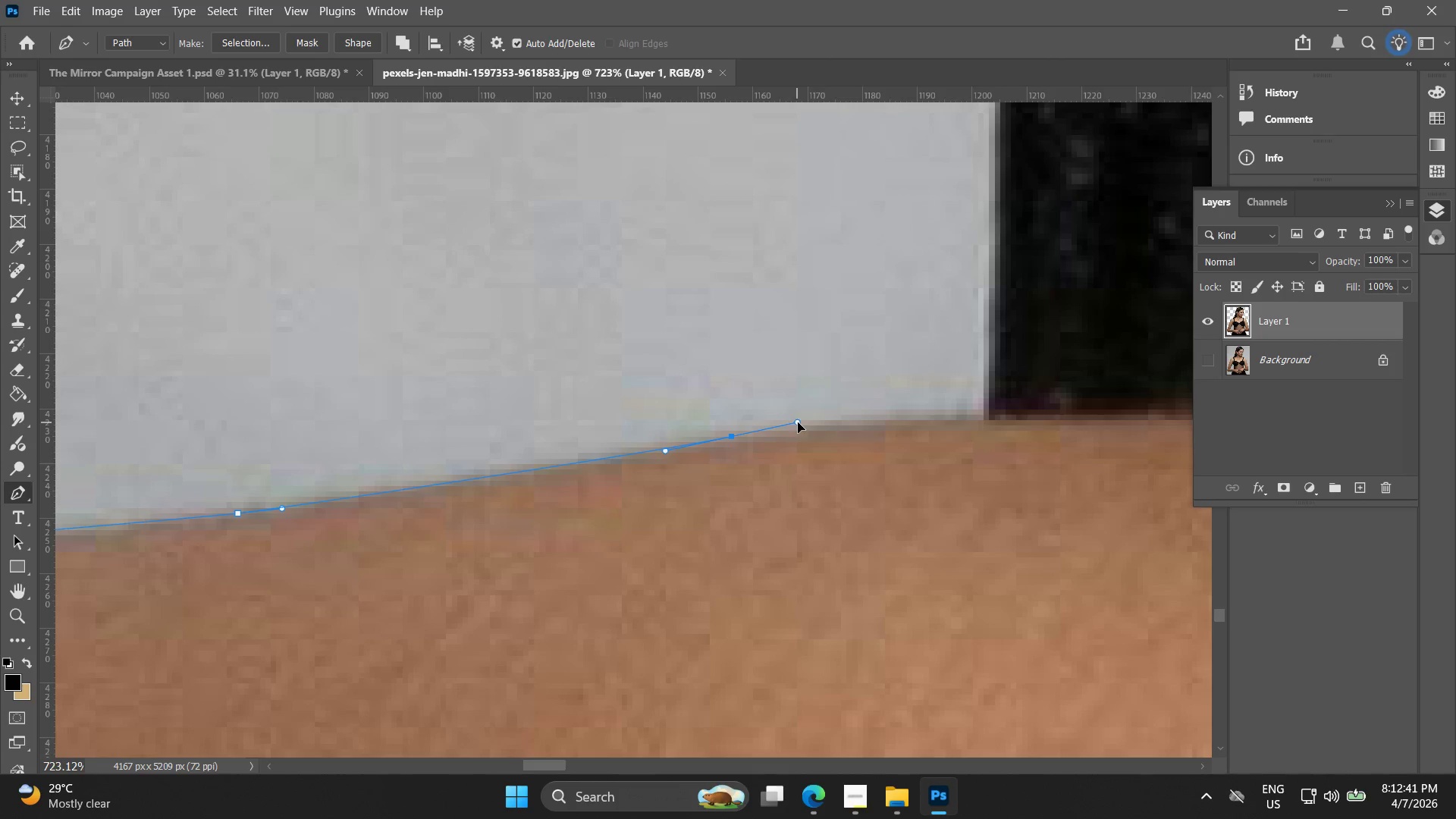 
hold_key(key=Space, duration=0.53)
 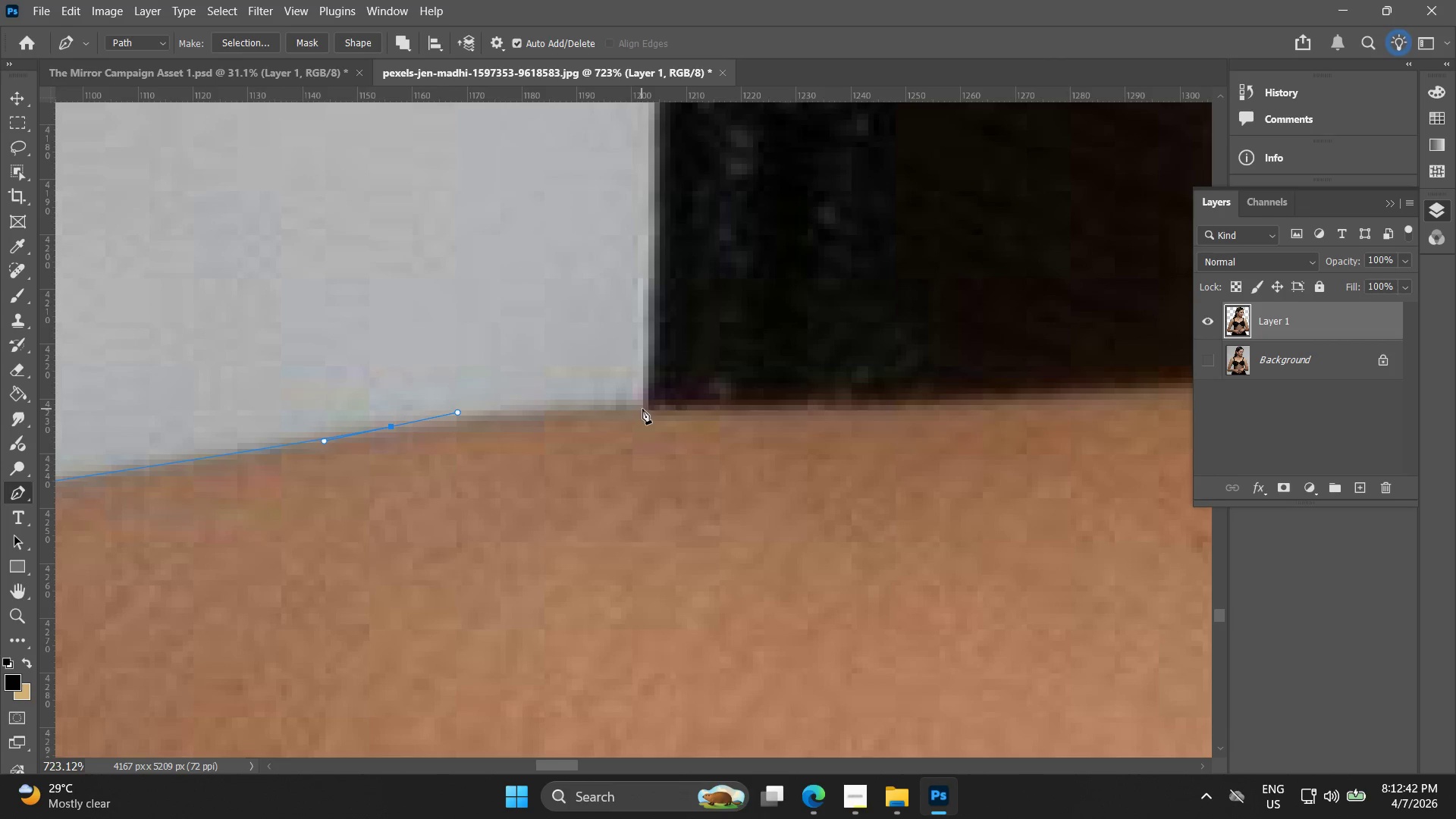 
left_click_drag(start_coordinate=[836, 444], to_coordinate=[496, 434])
 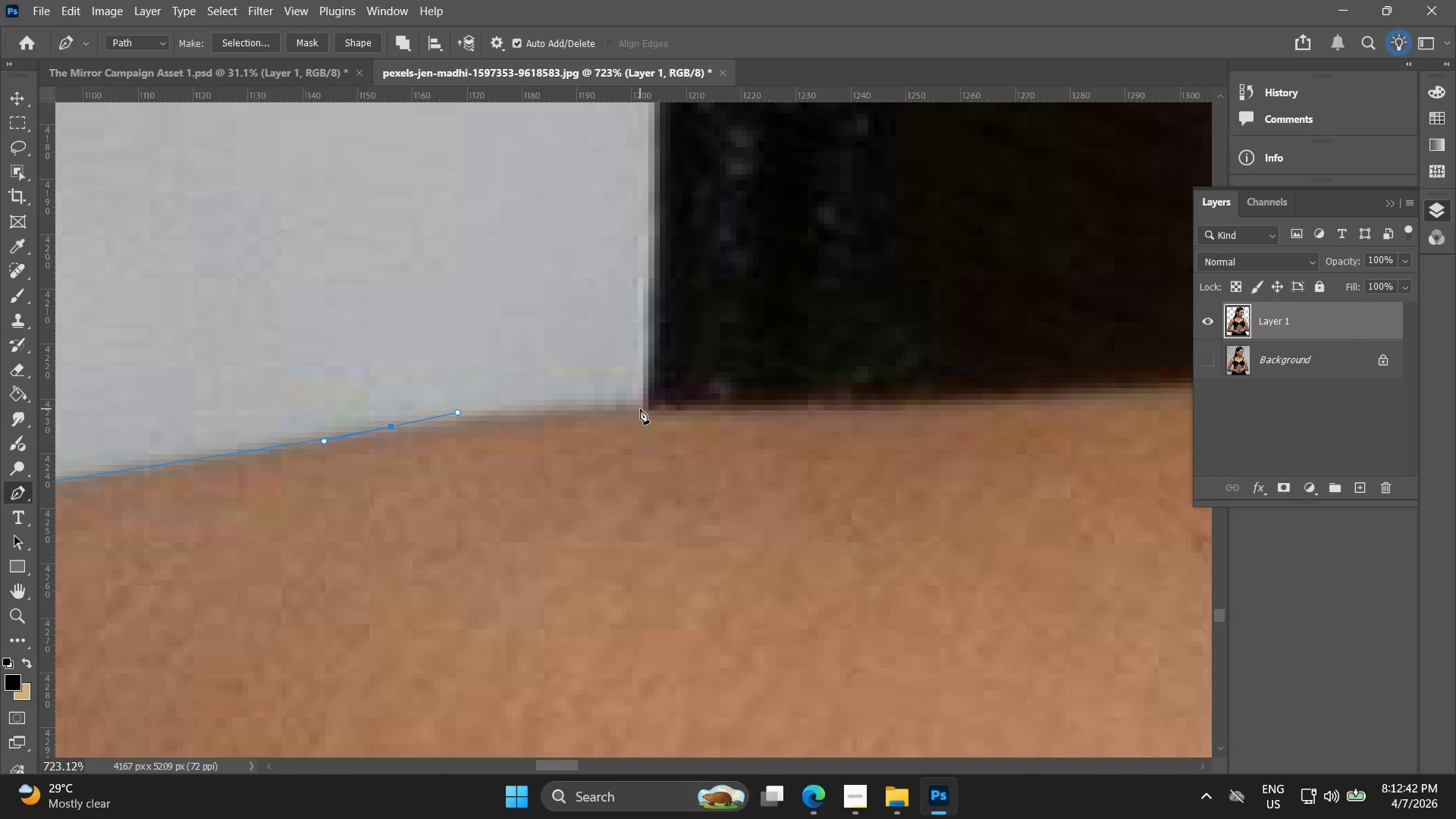 
left_click_drag(start_coordinate=[644, 409], to_coordinate=[717, 406])
 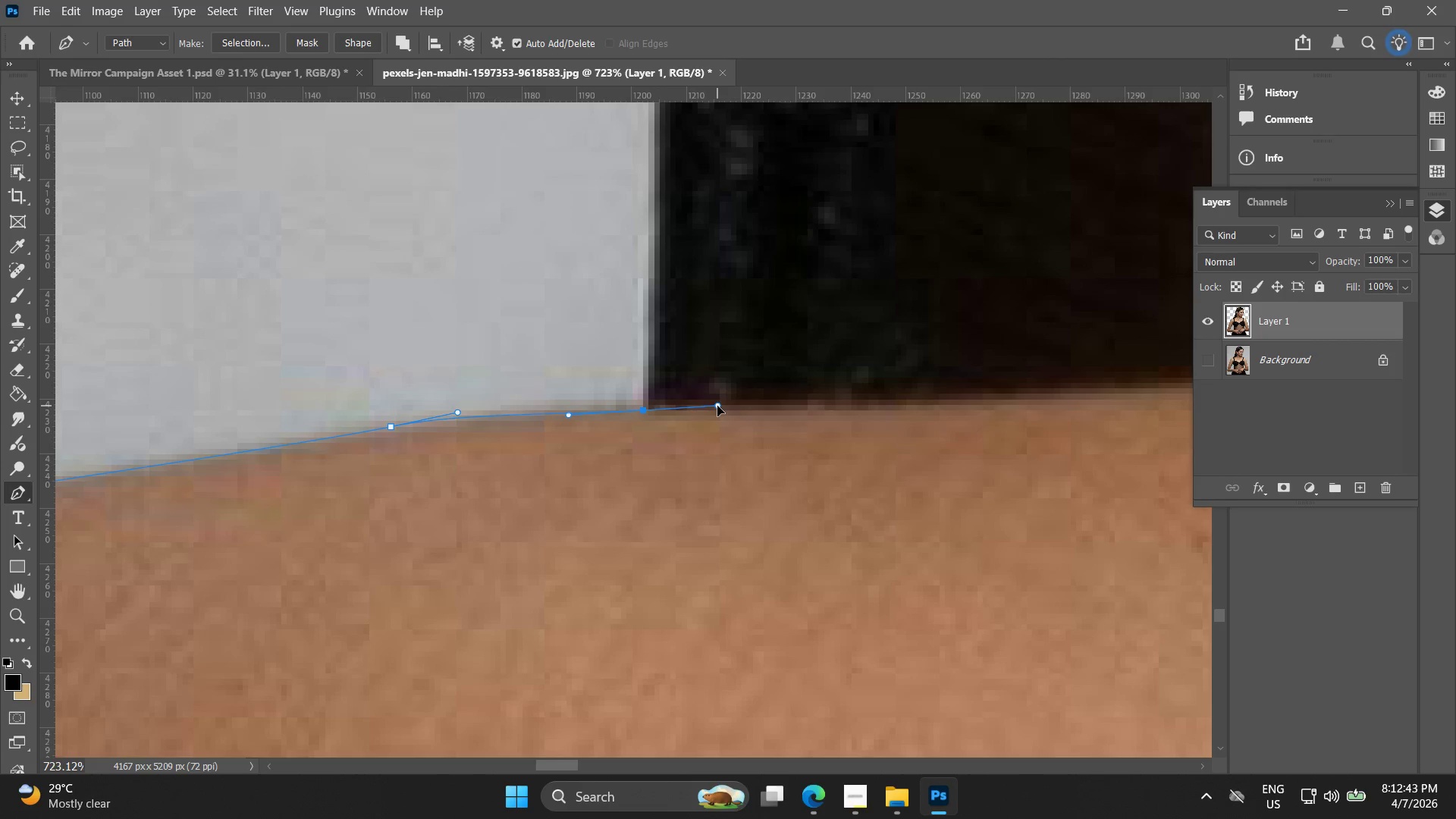 
key(Control+ControlLeft)
 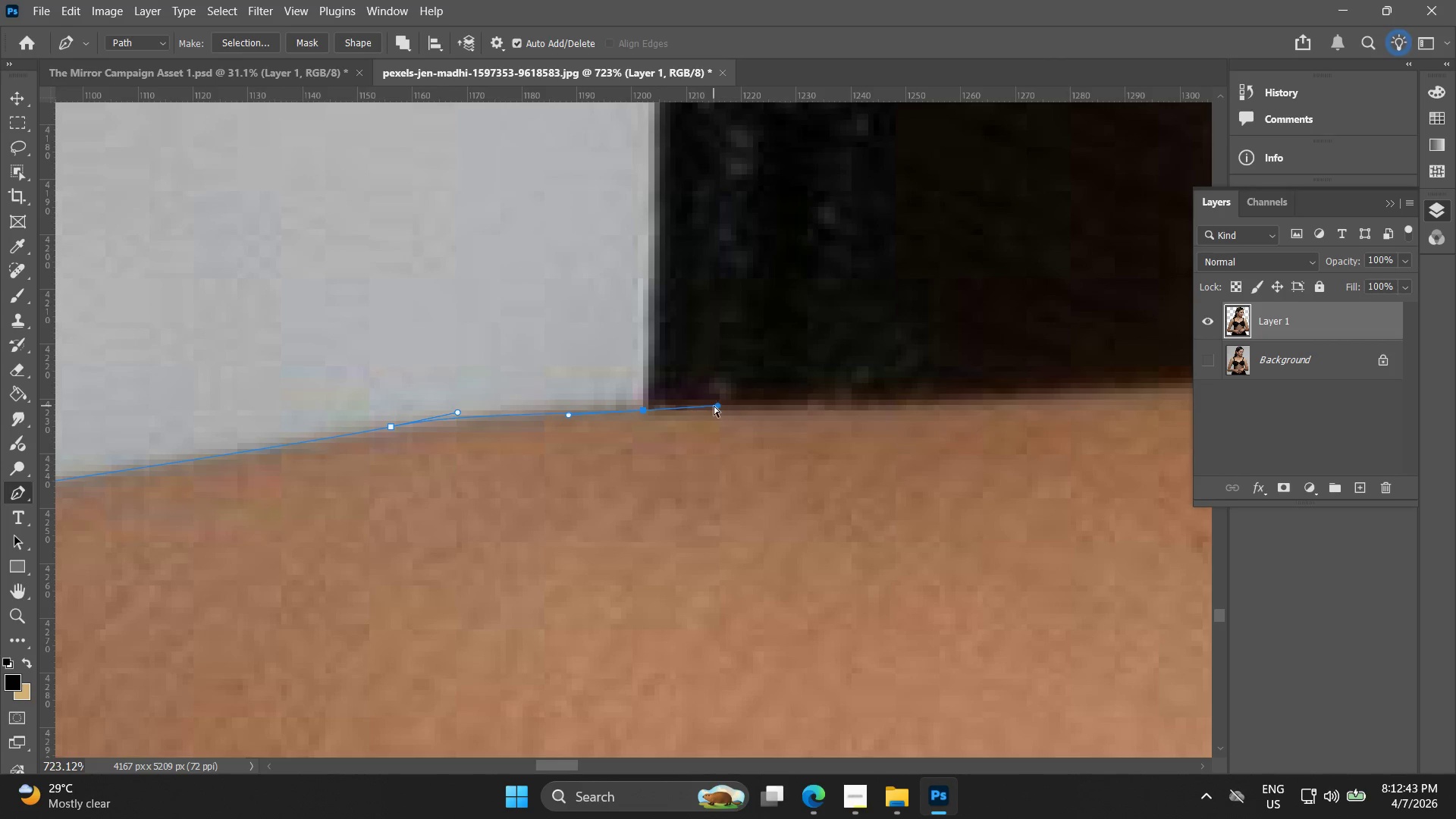 
key(Control+Z)
 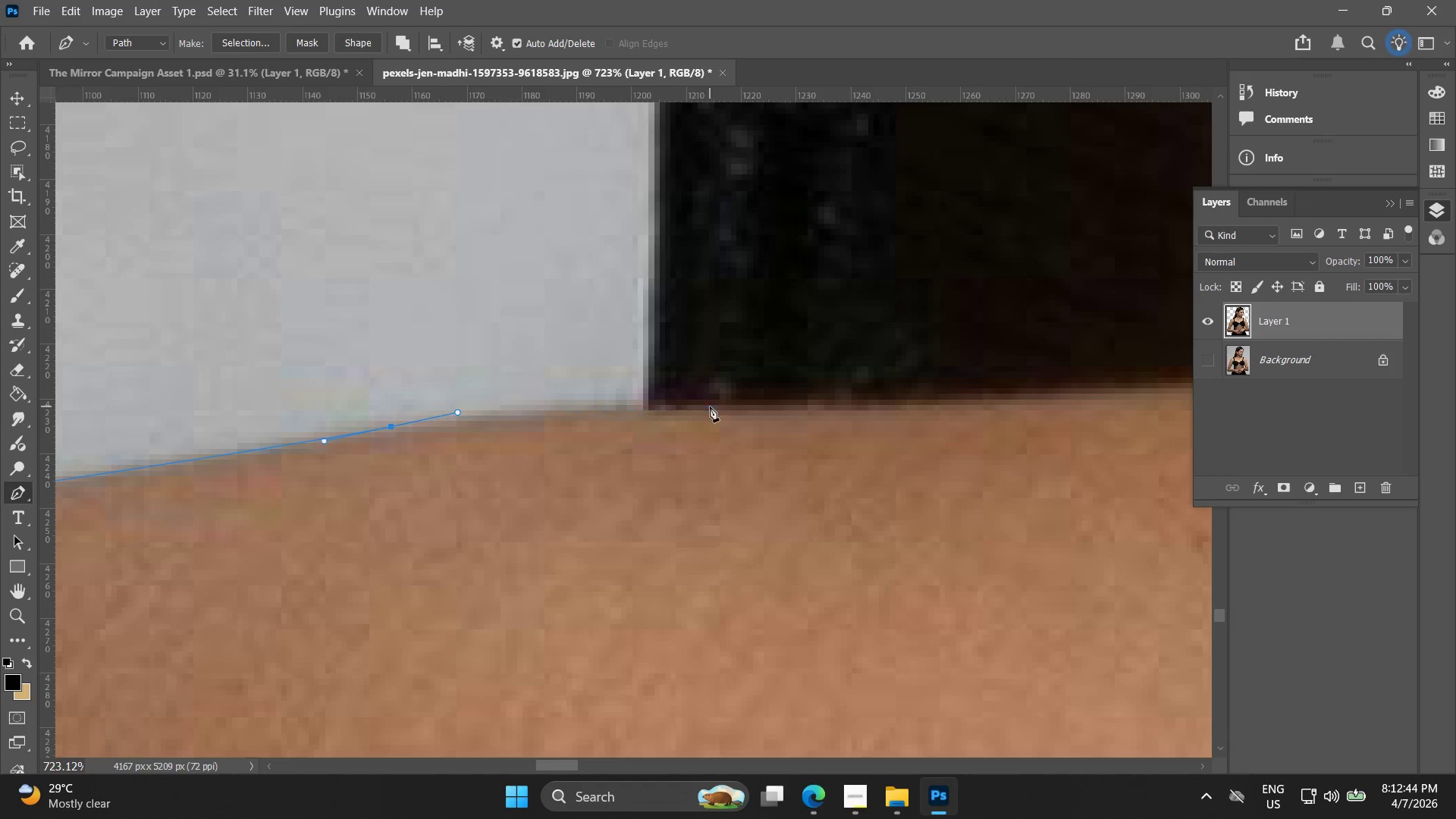 
left_click_drag(start_coordinate=[710, 406], to_coordinate=[767, 410])
 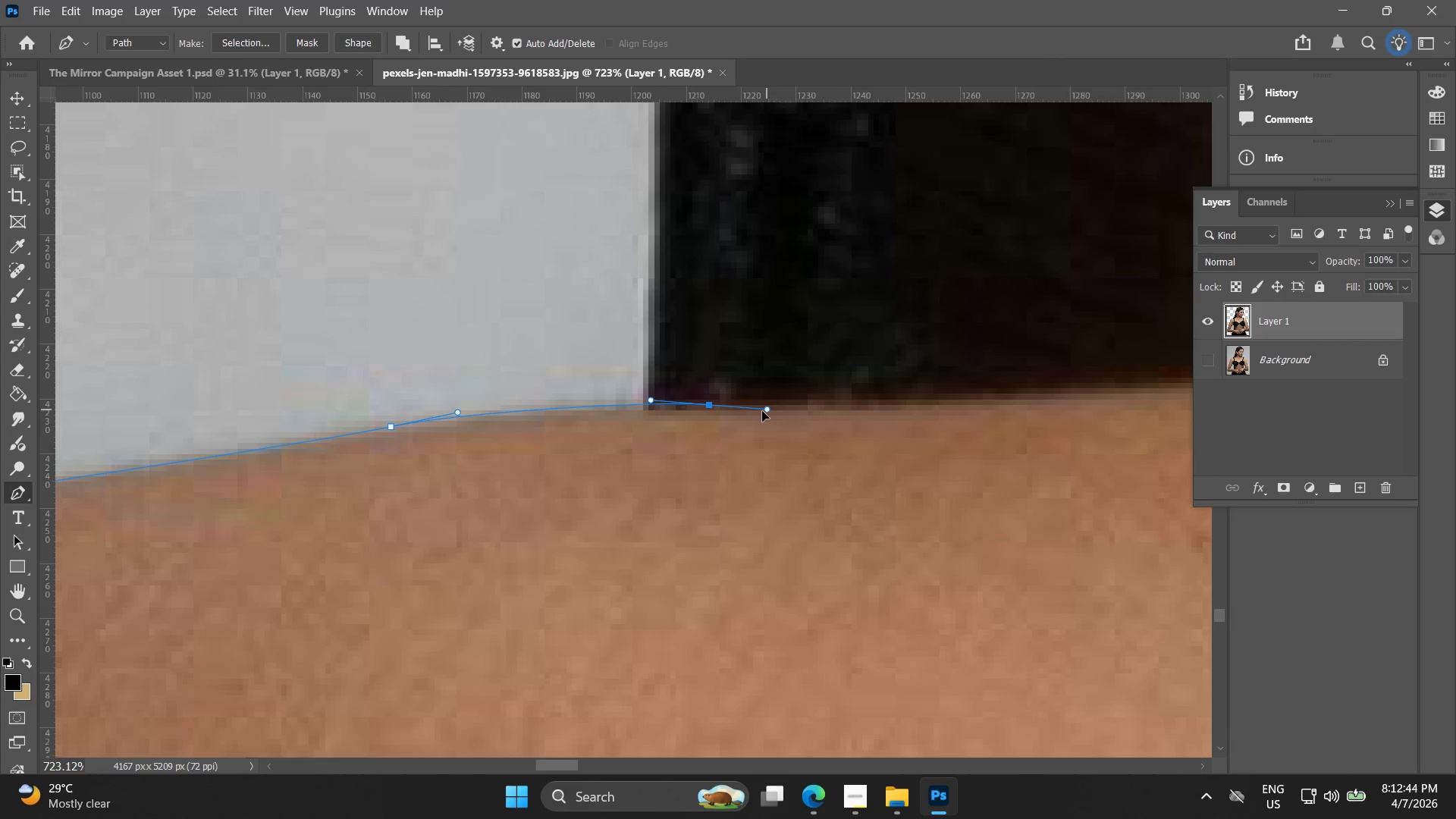 
key(Control+ControlLeft)
 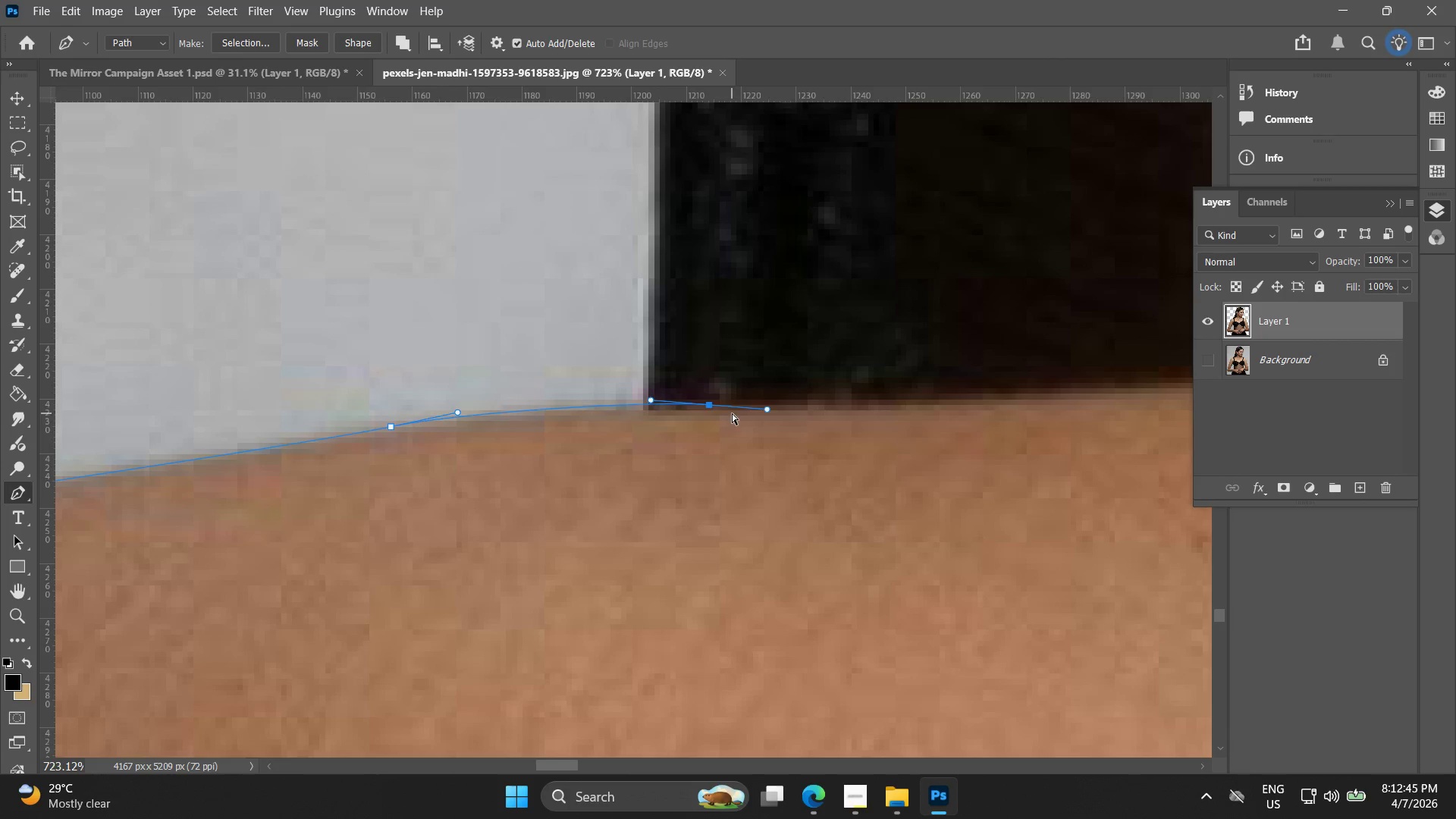 
key(Control+Z)
 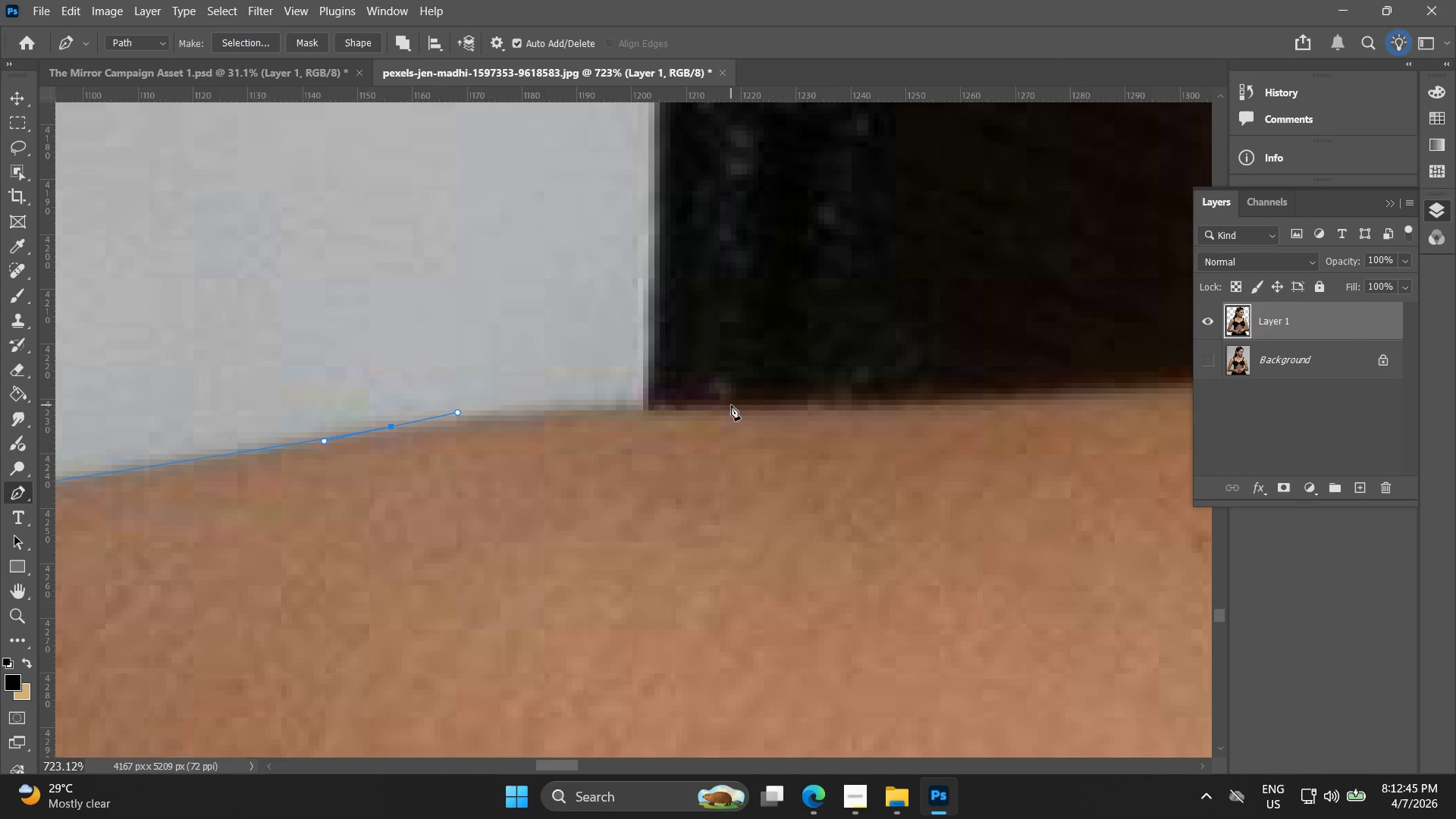 
left_click_drag(start_coordinate=[731, 404], to_coordinate=[764, 406])
 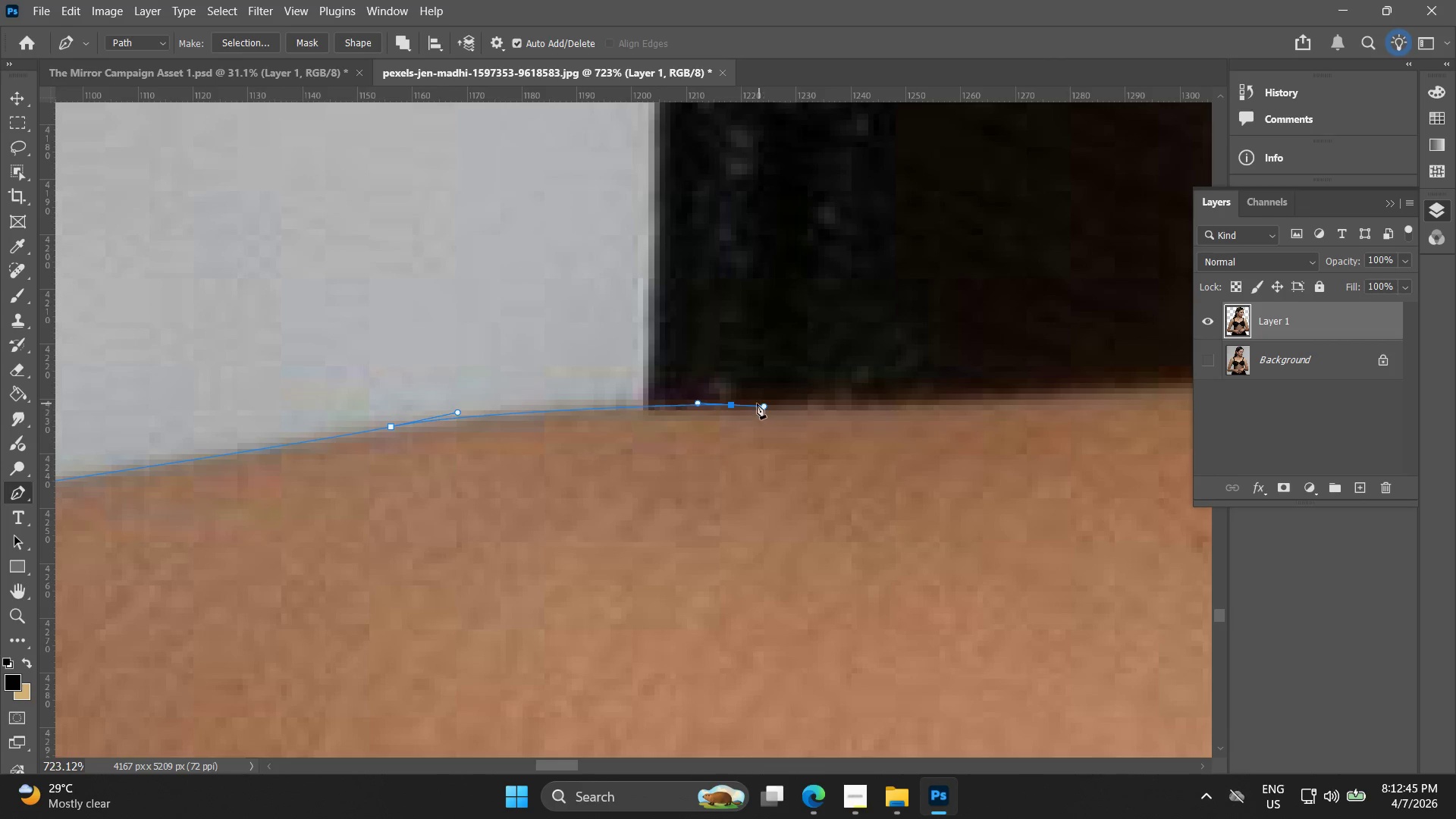 
key(Control+ControlLeft)
 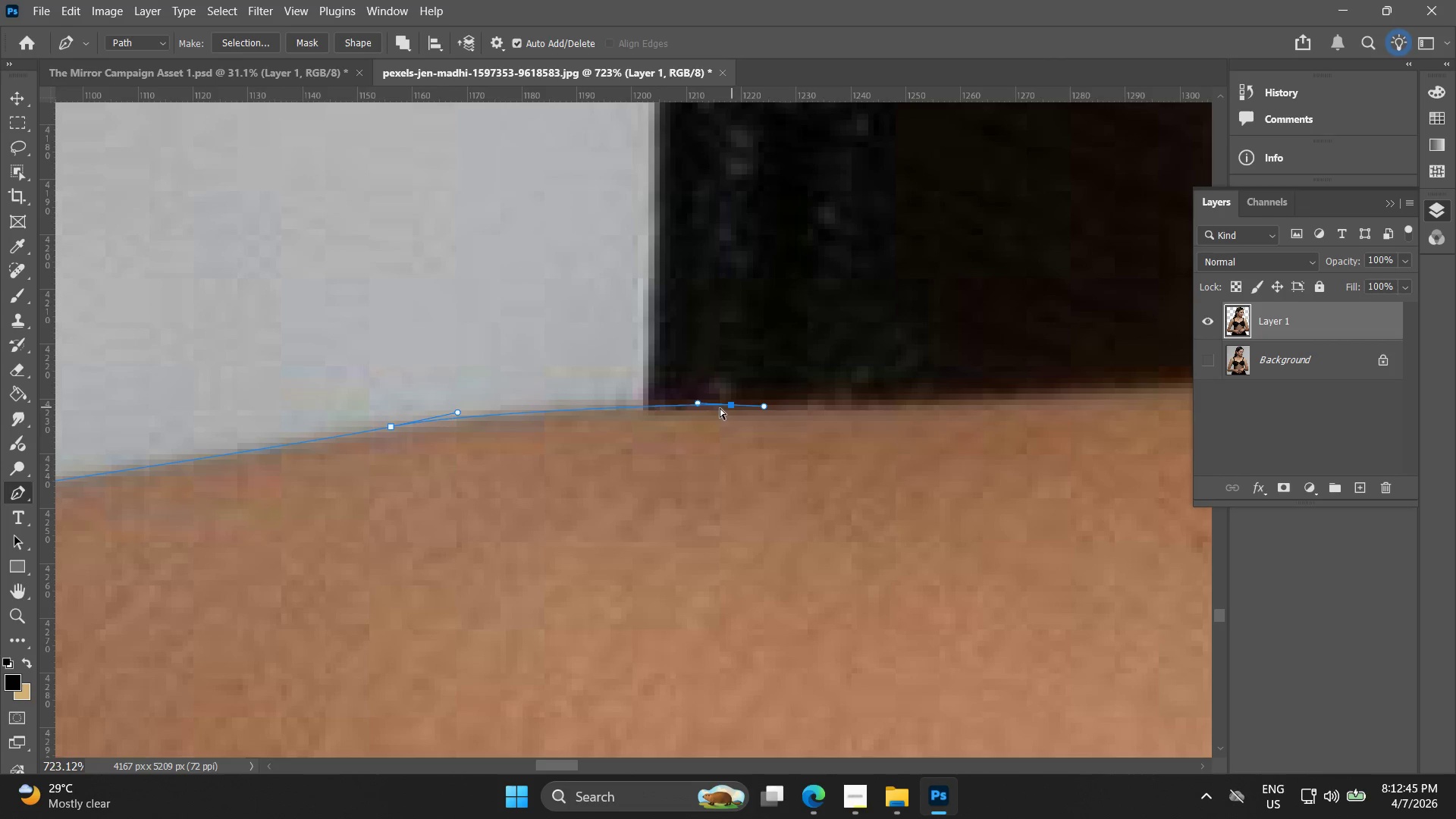 
key(Control+Z)
 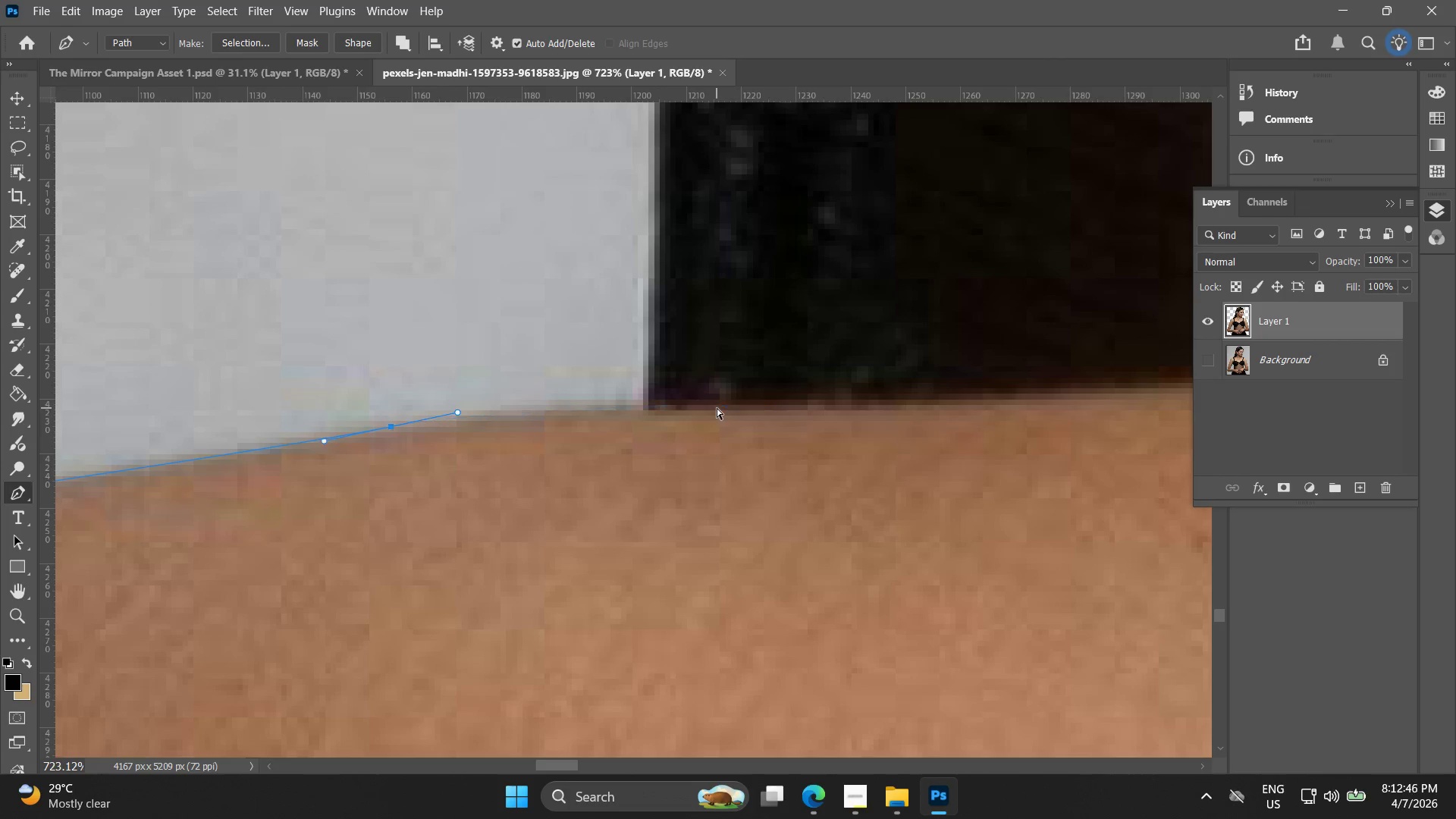 
left_click_drag(start_coordinate=[720, 408], to_coordinate=[764, 409])
 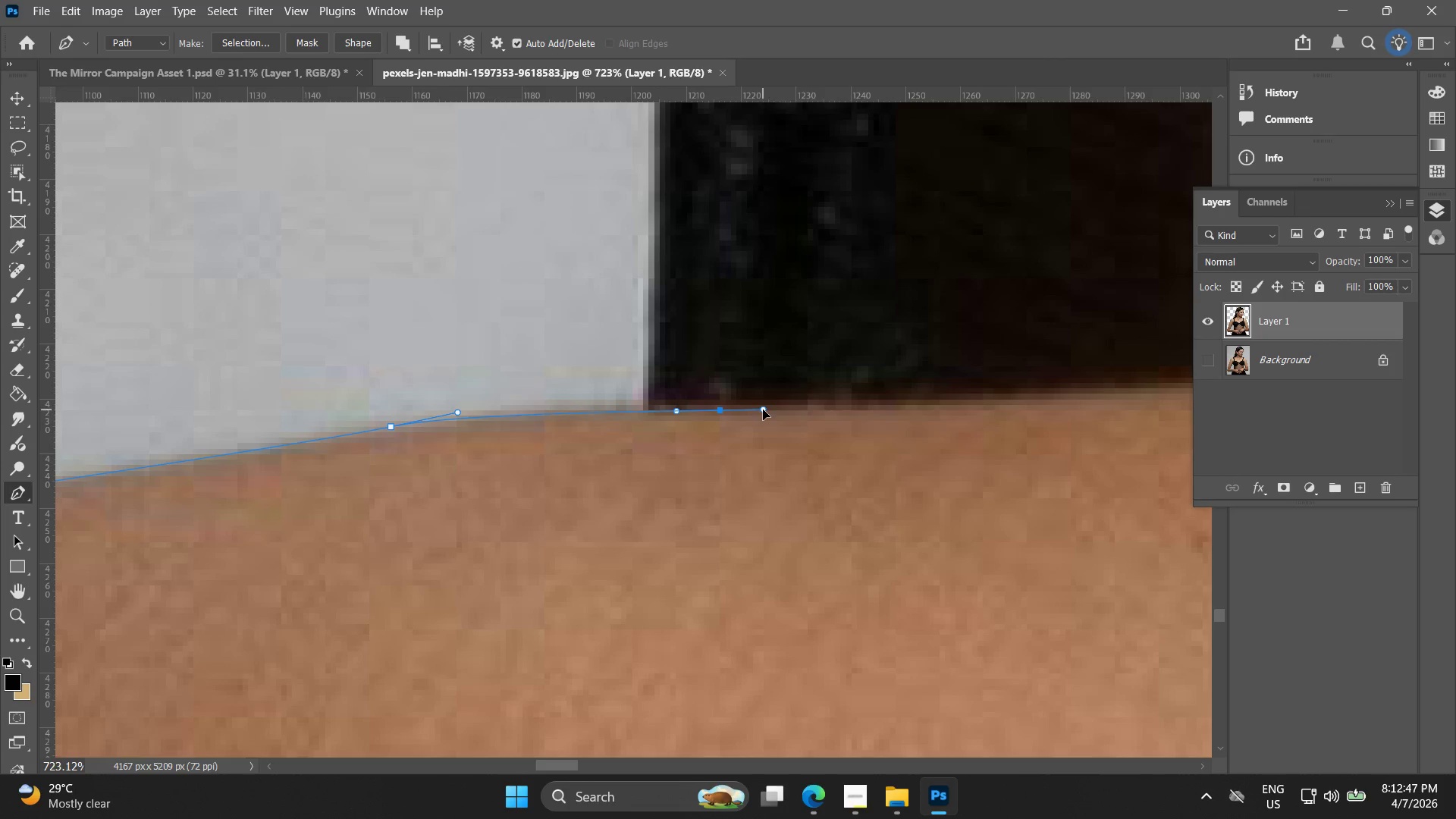 
hold_key(key=Space, duration=0.56)
 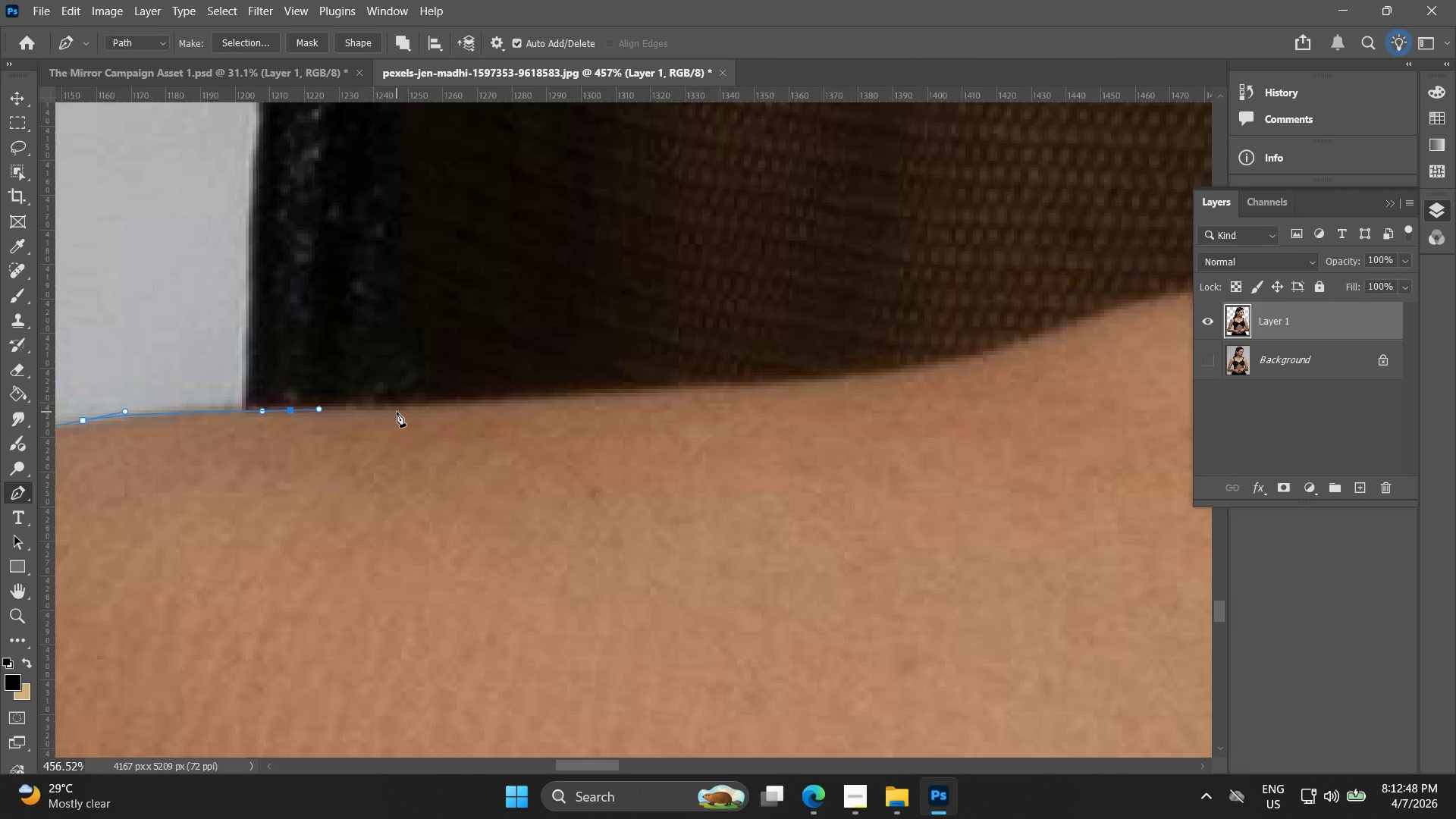 
left_click_drag(start_coordinate=[803, 425], to_coordinate=[322, 427])
 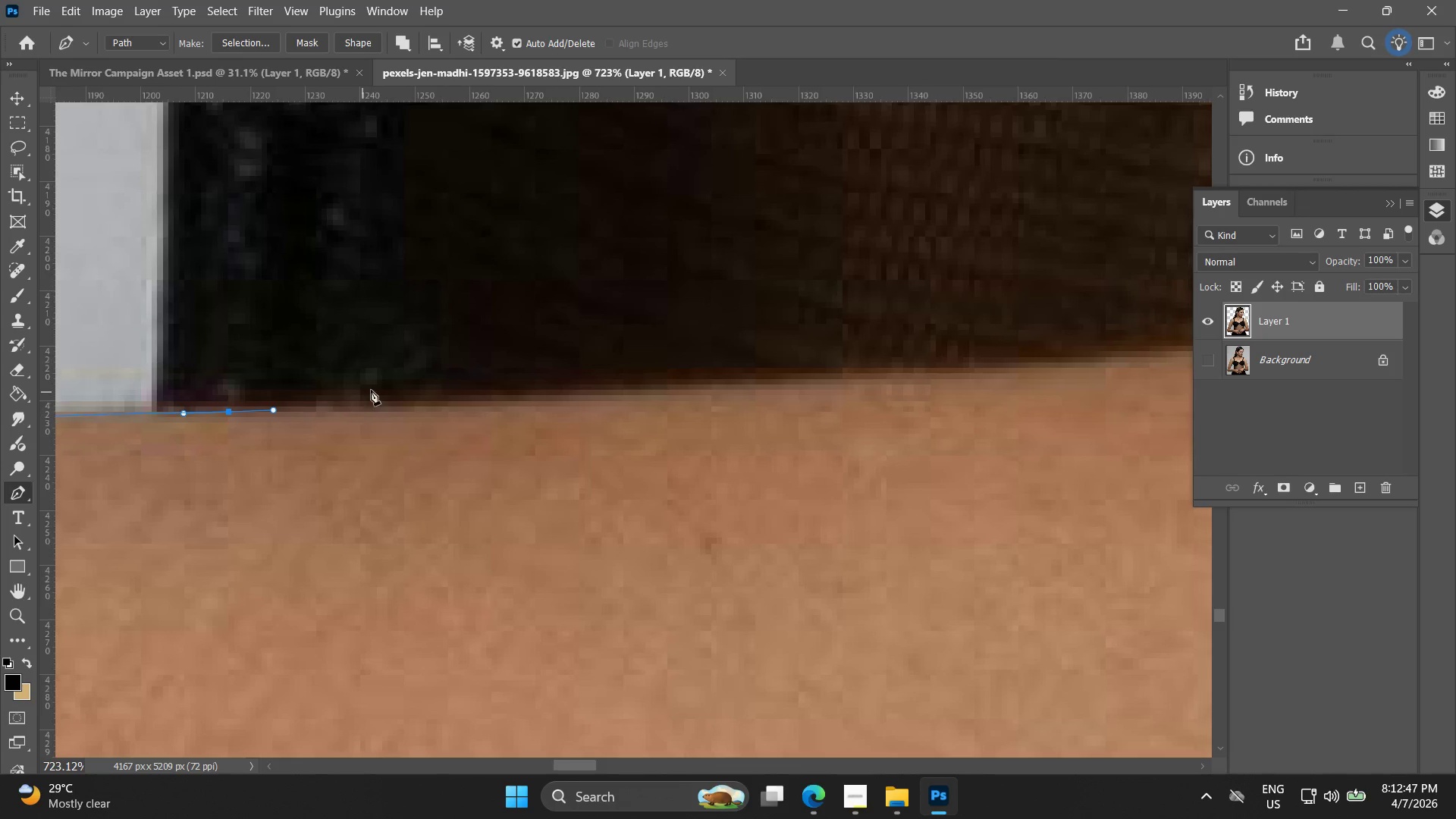 
hold_key(key=AltLeft, duration=1.52)
 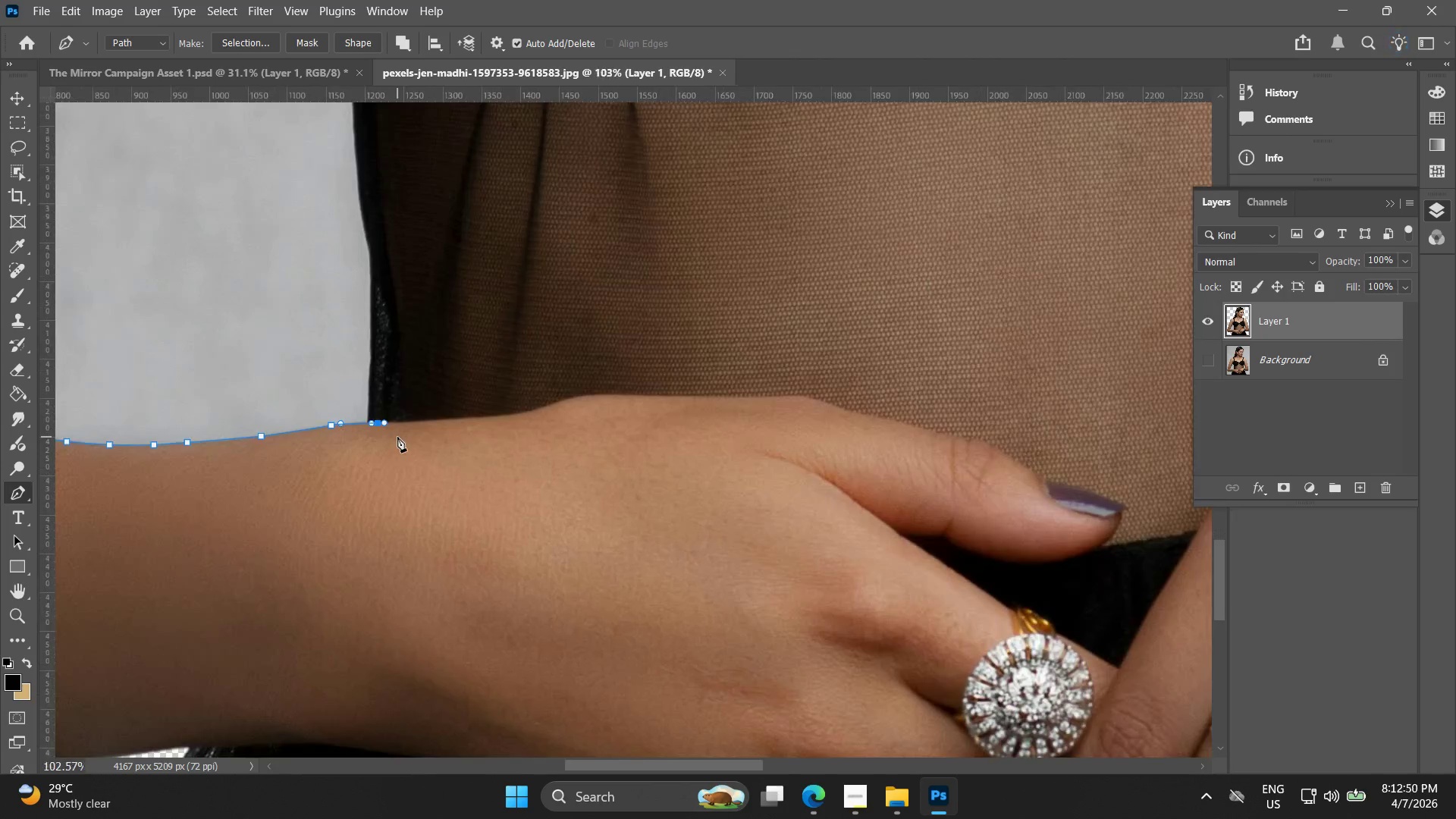 
hold_key(key=AltLeft, duration=1.5)
 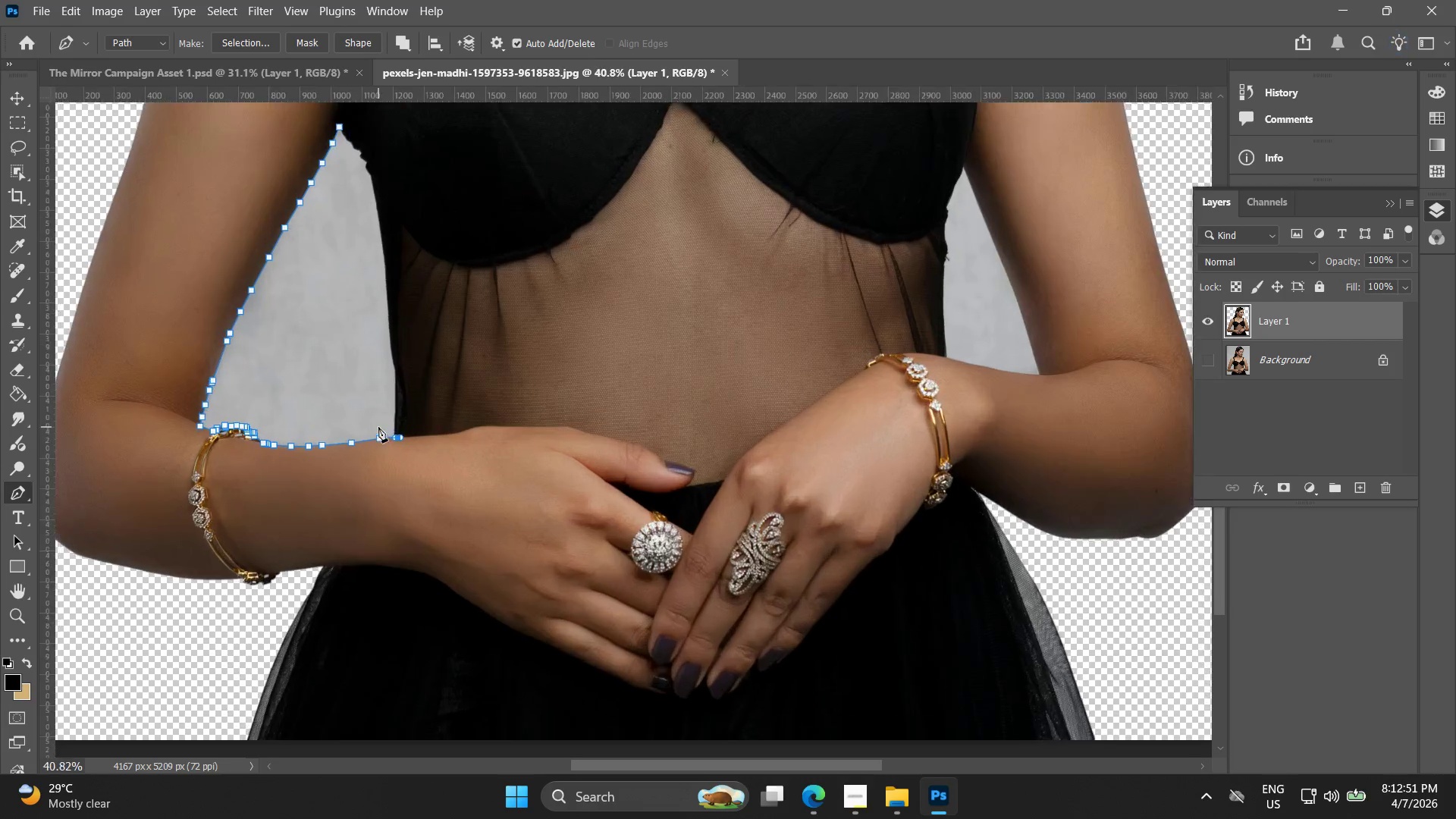 
hold_key(key=AltLeft, duration=1.51)
 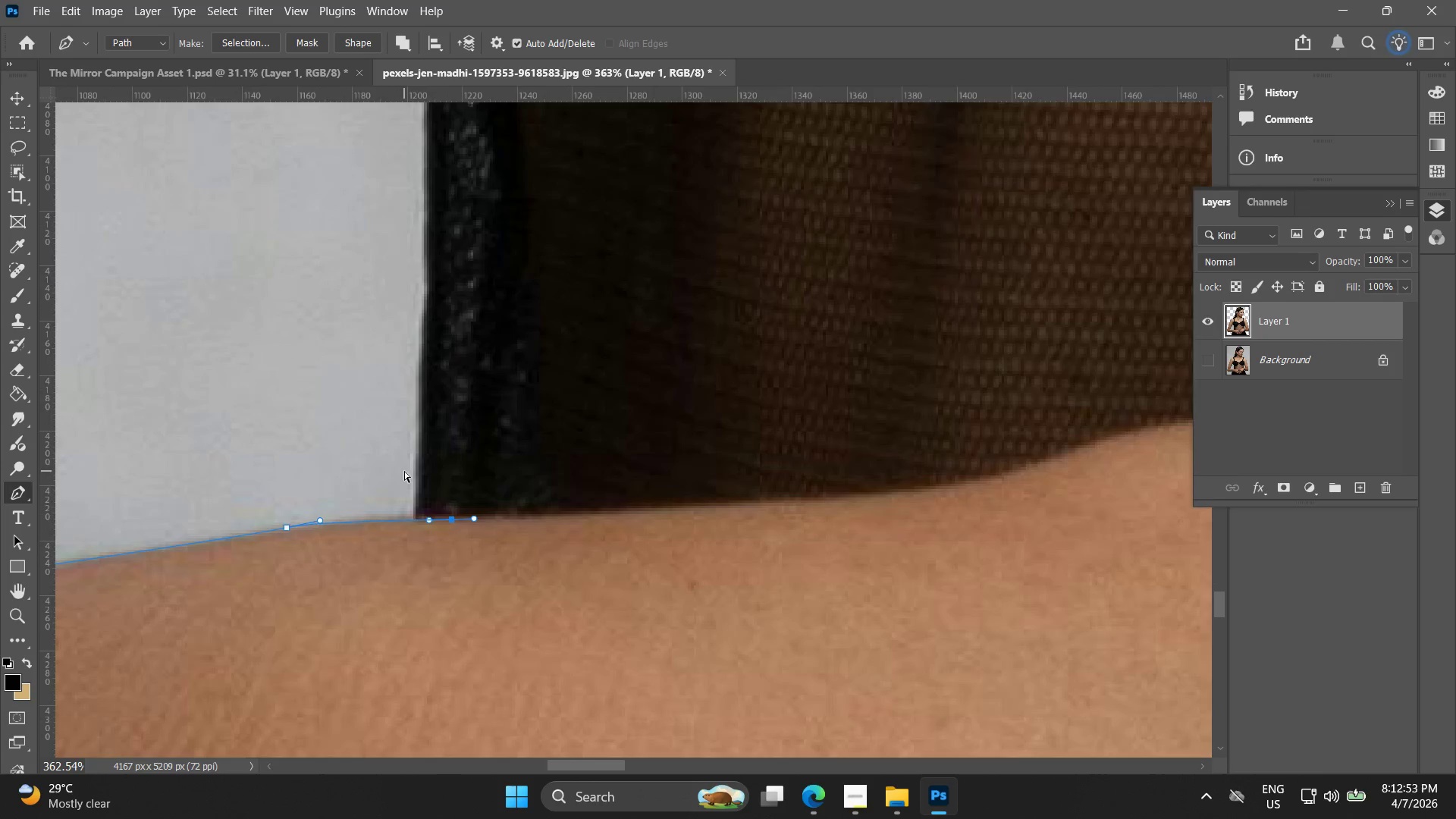 
scroll: coordinate [394, 439], scroll_direction: down, amount: 36.0
 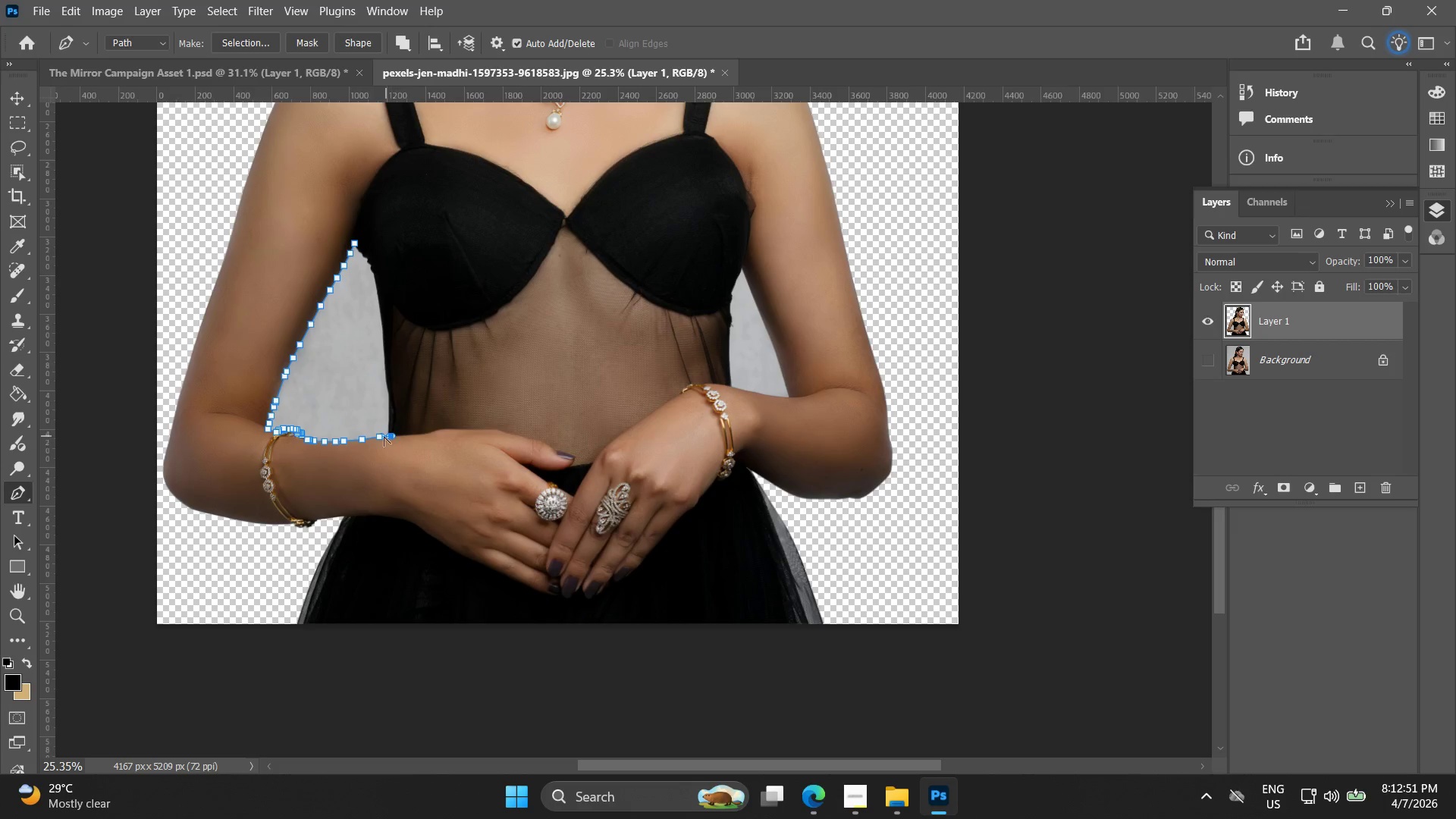 
key(Alt+AltLeft)
 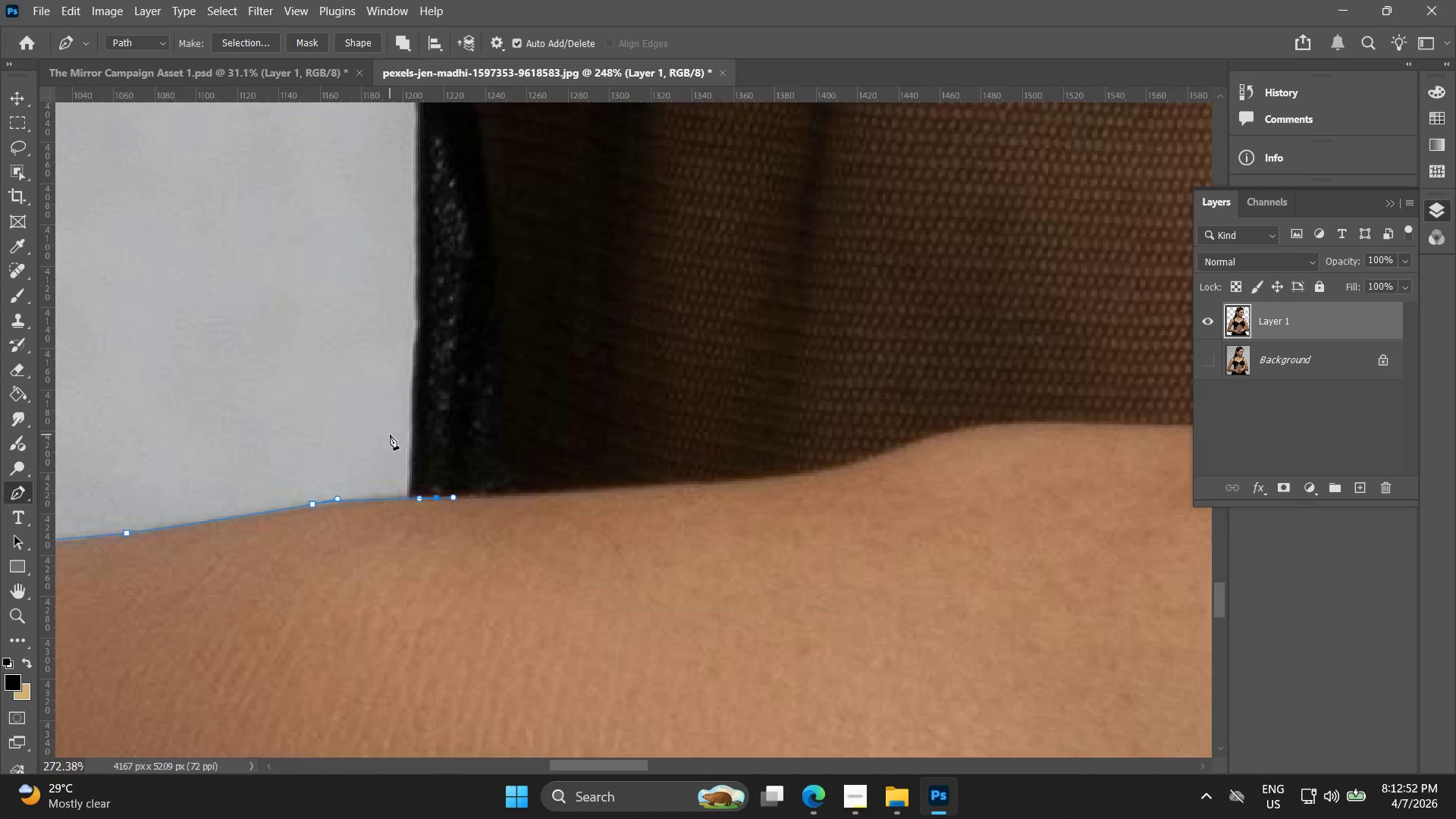 
key(Alt+AltLeft)
 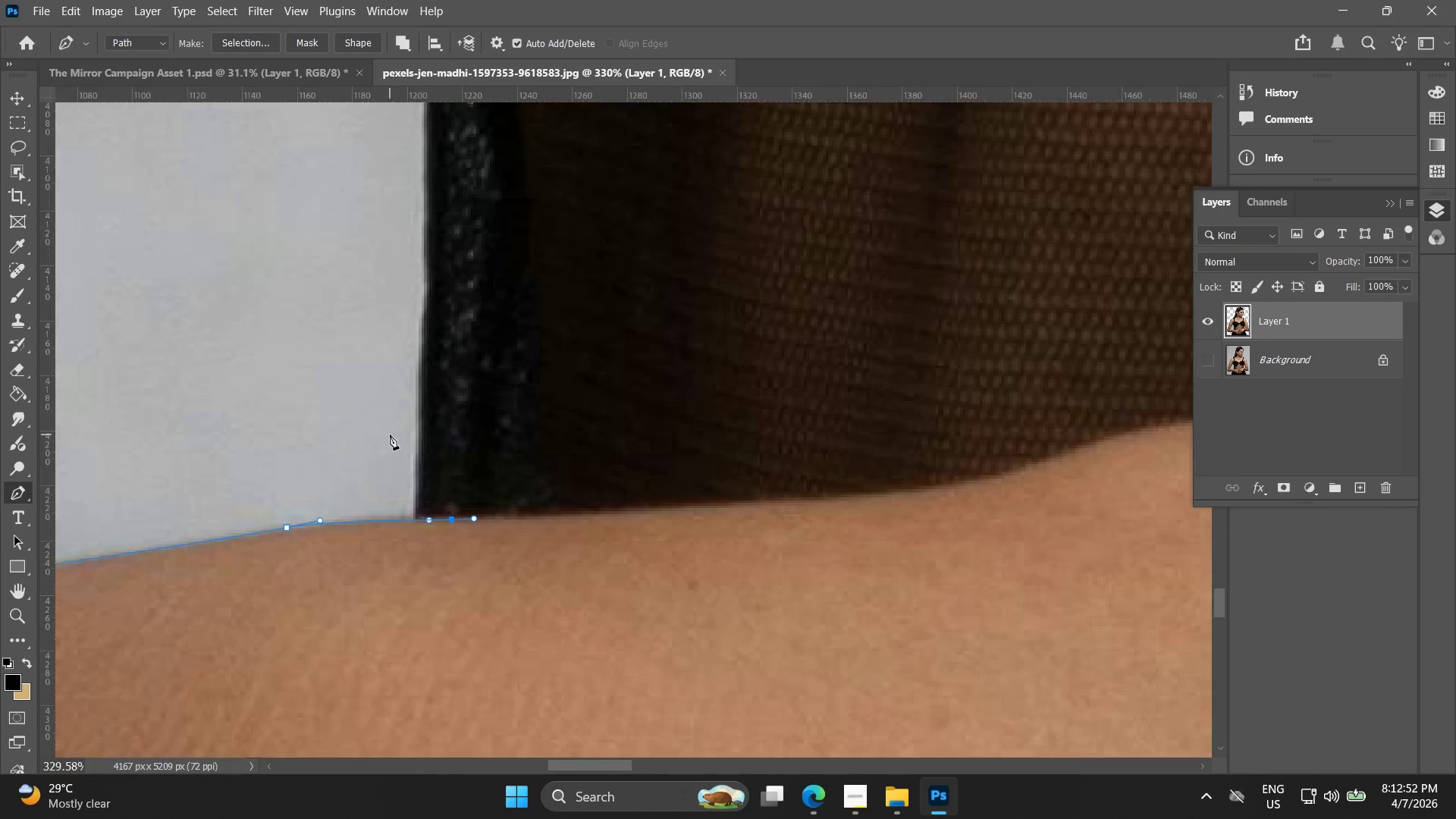 
key(Alt+AltLeft)
 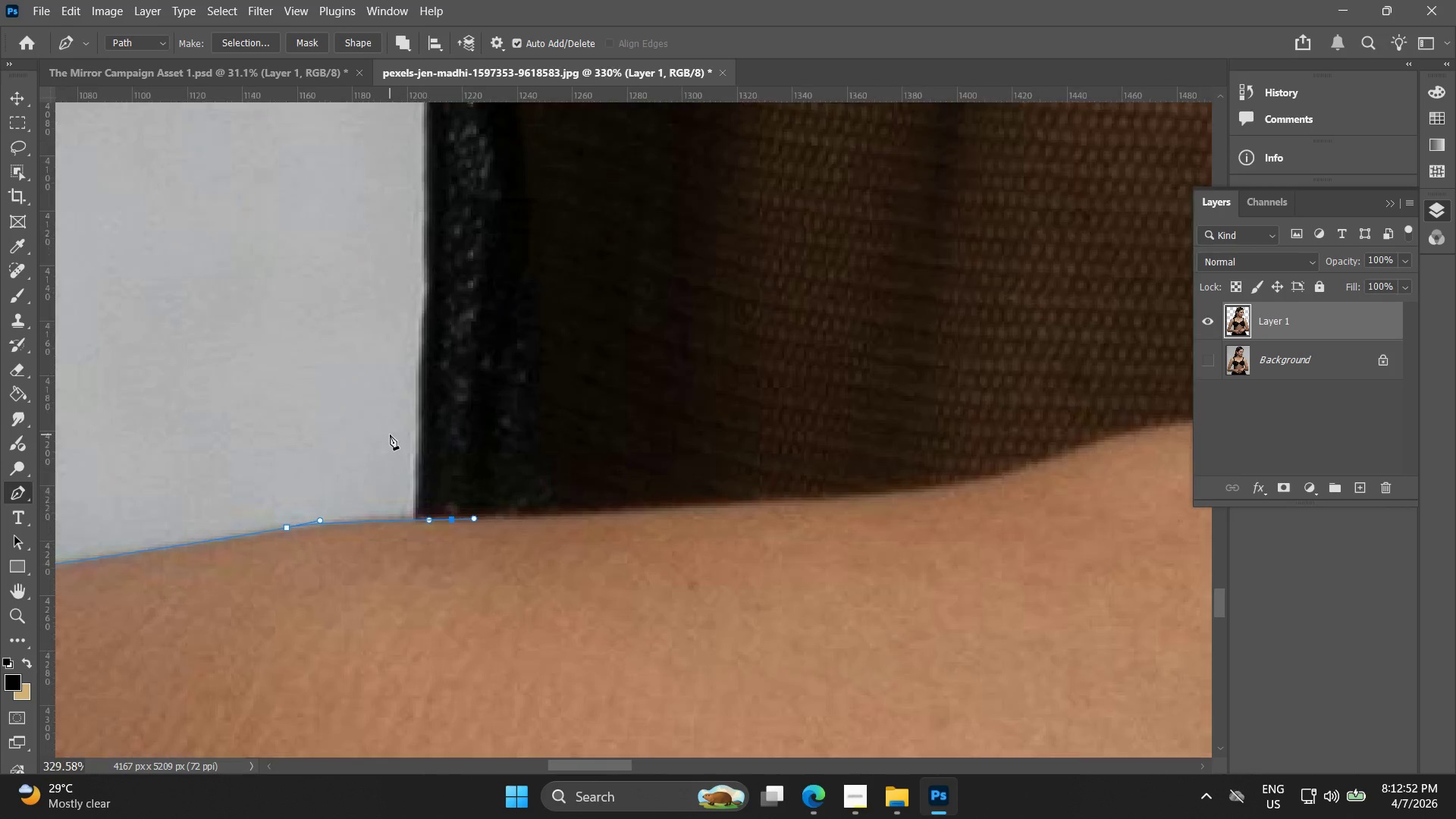 
key(Alt+AltLeft)
 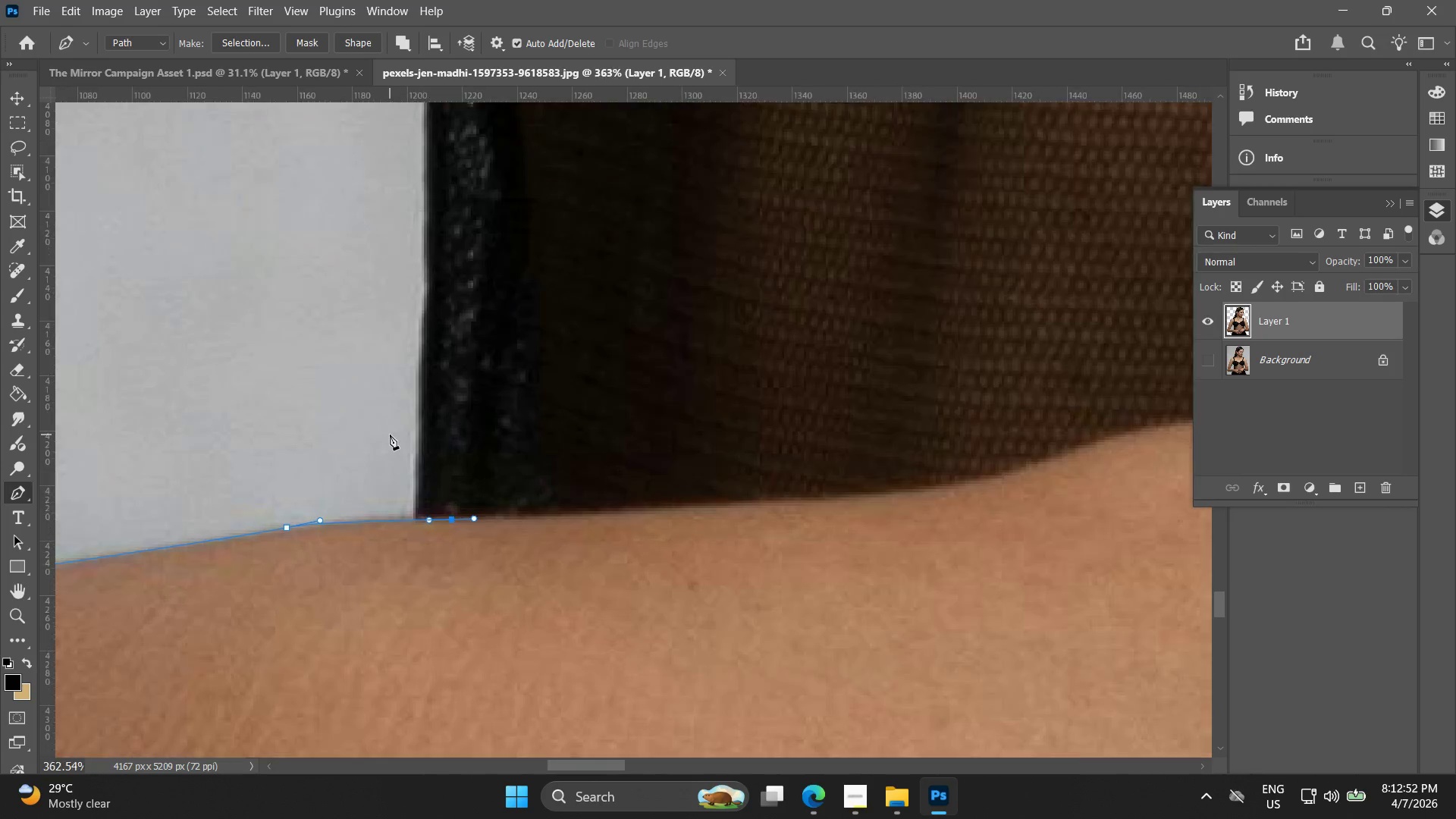 
key(Alt+AltLeft)
 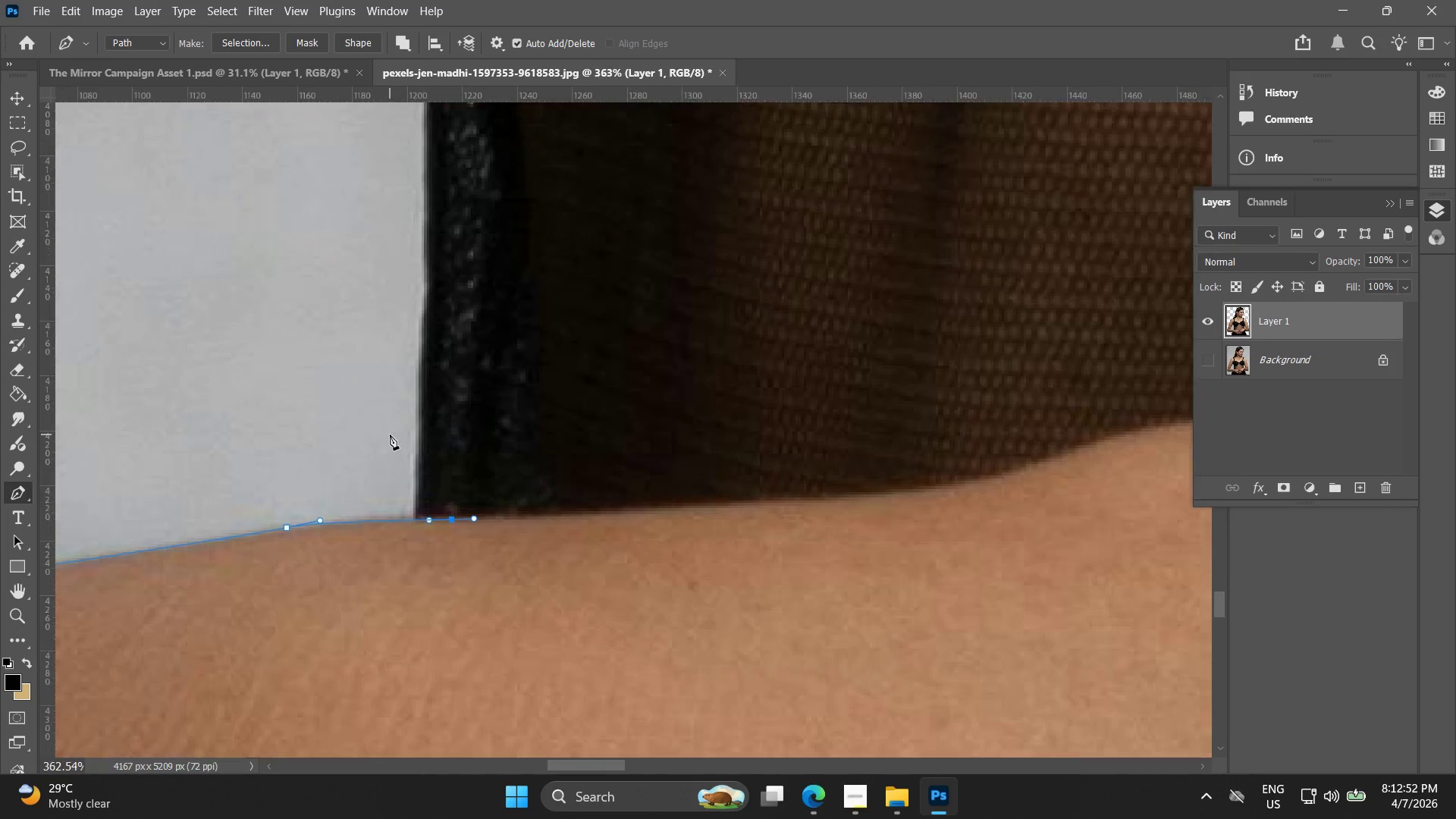 
key(Alt+AltLeft)
 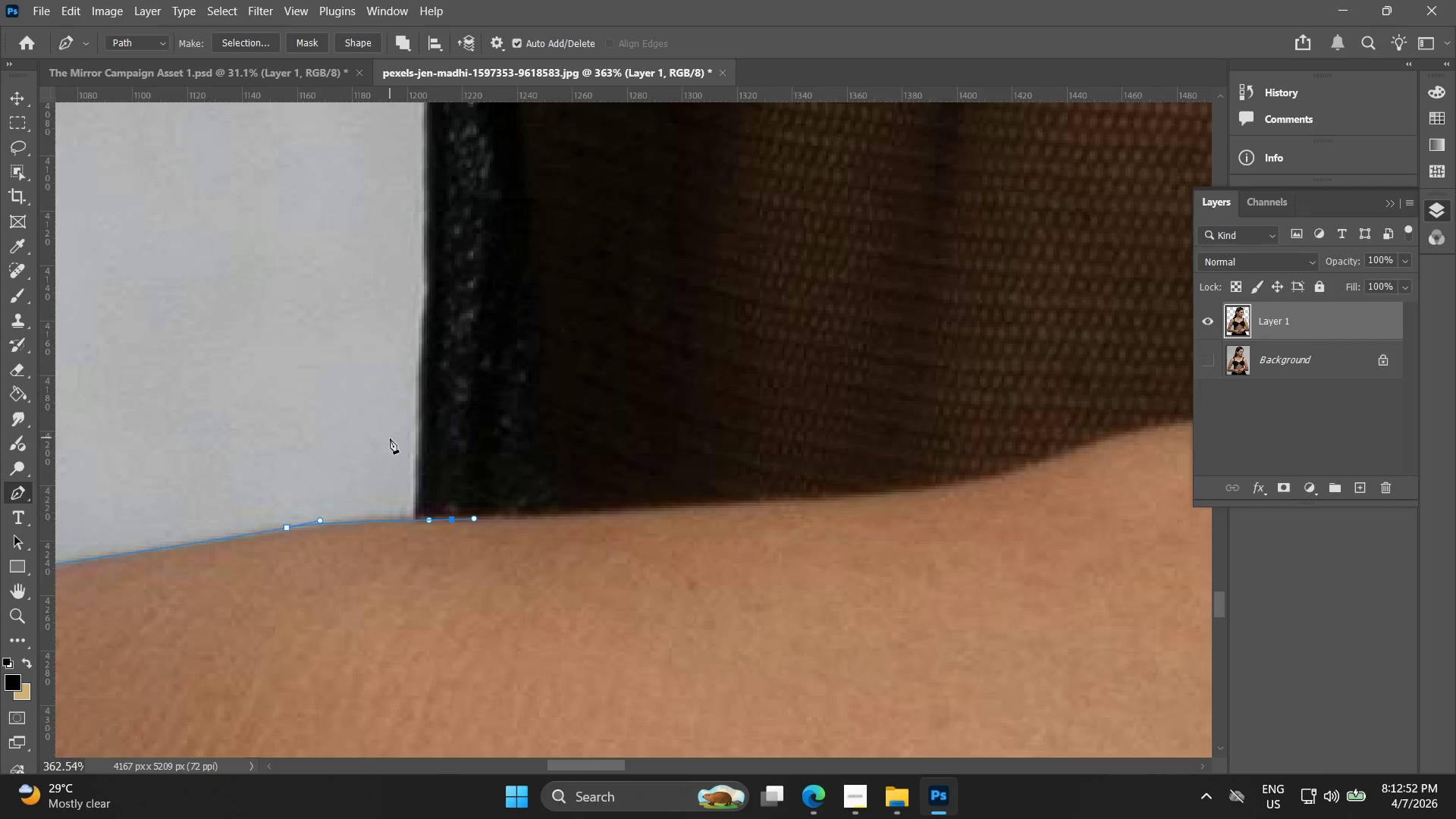 
key(Alt+AltLeft)
 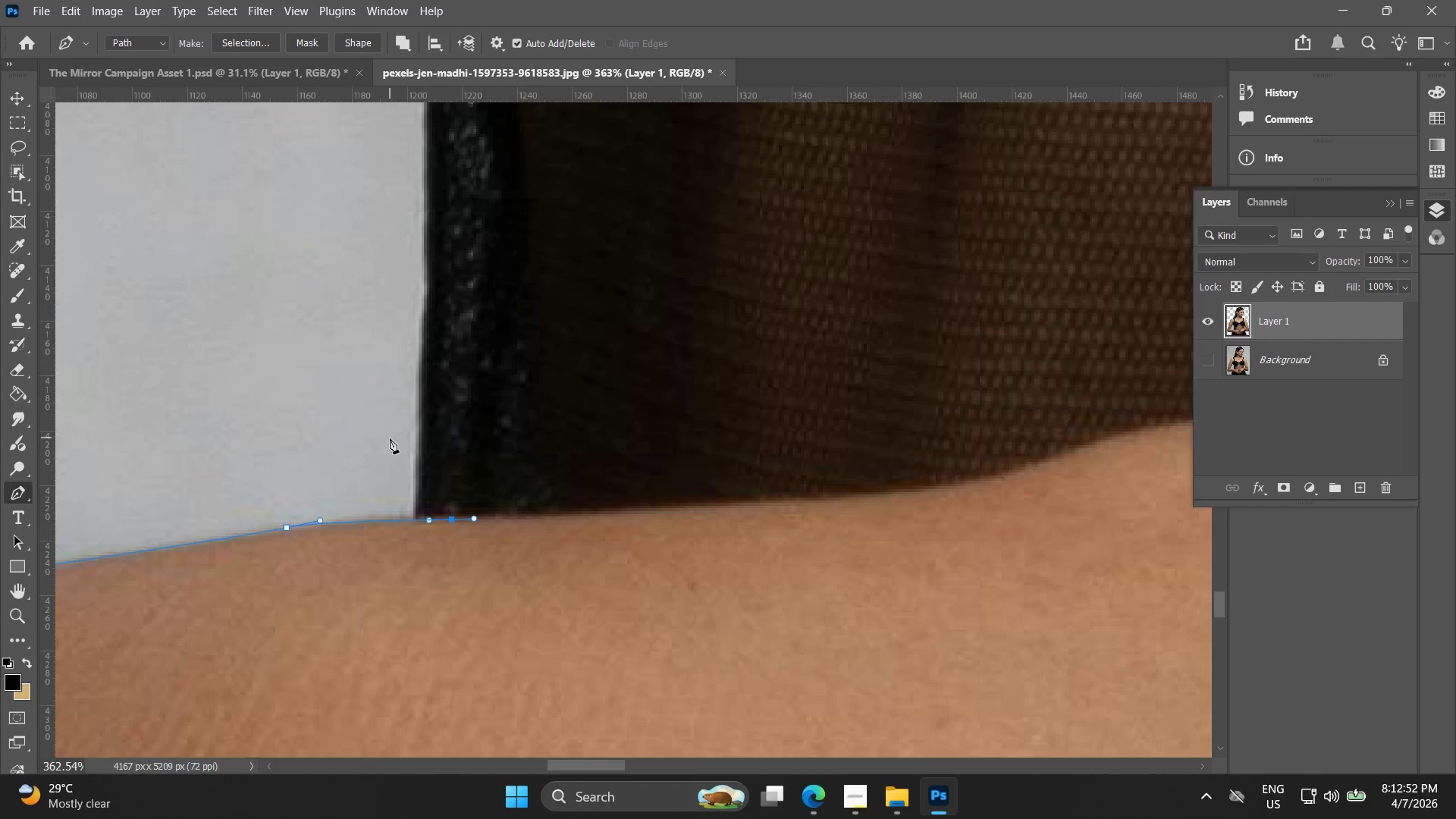 
key(Alt+AltLeft)
 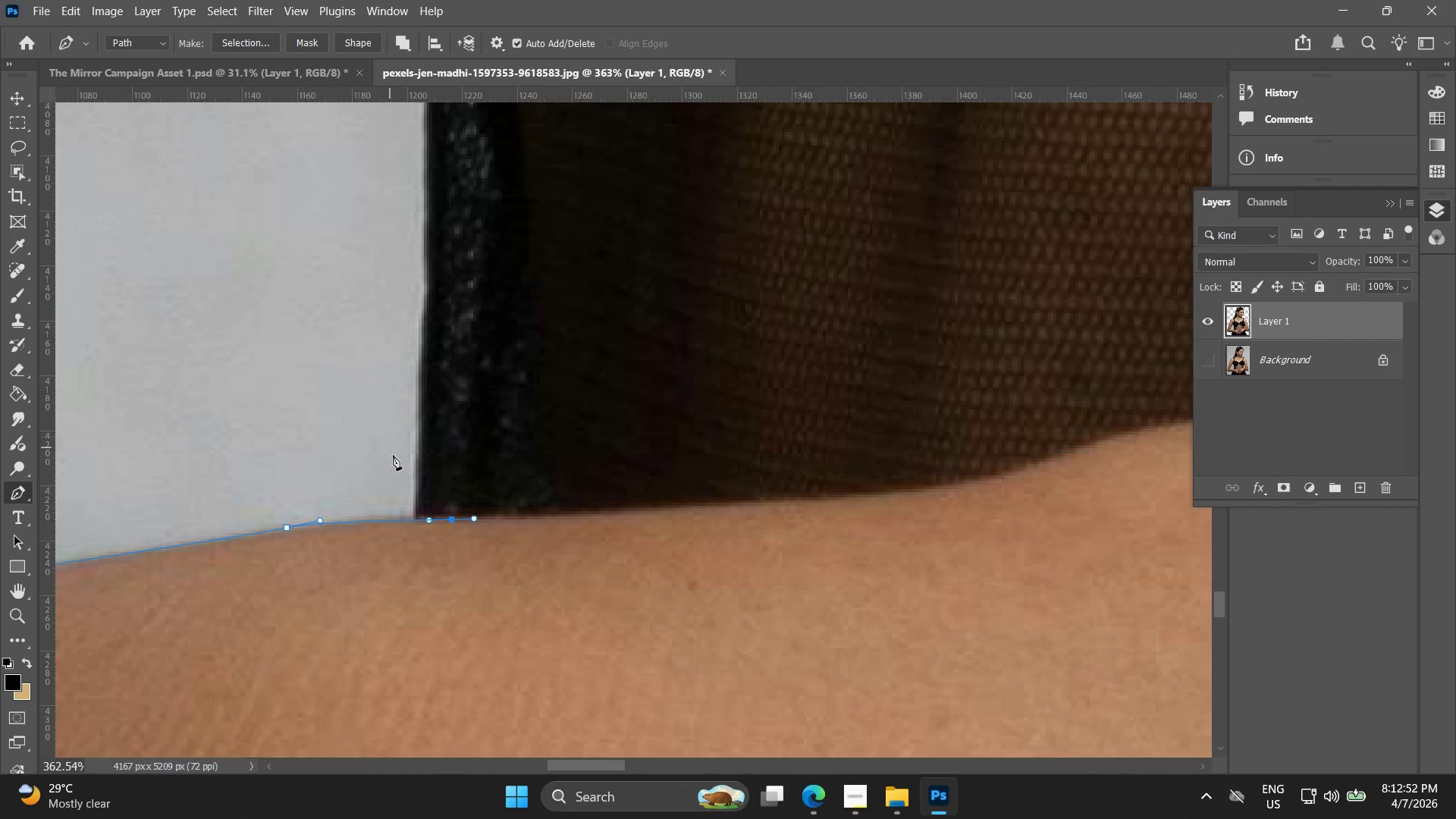 
key(Control+ControlLeft)
 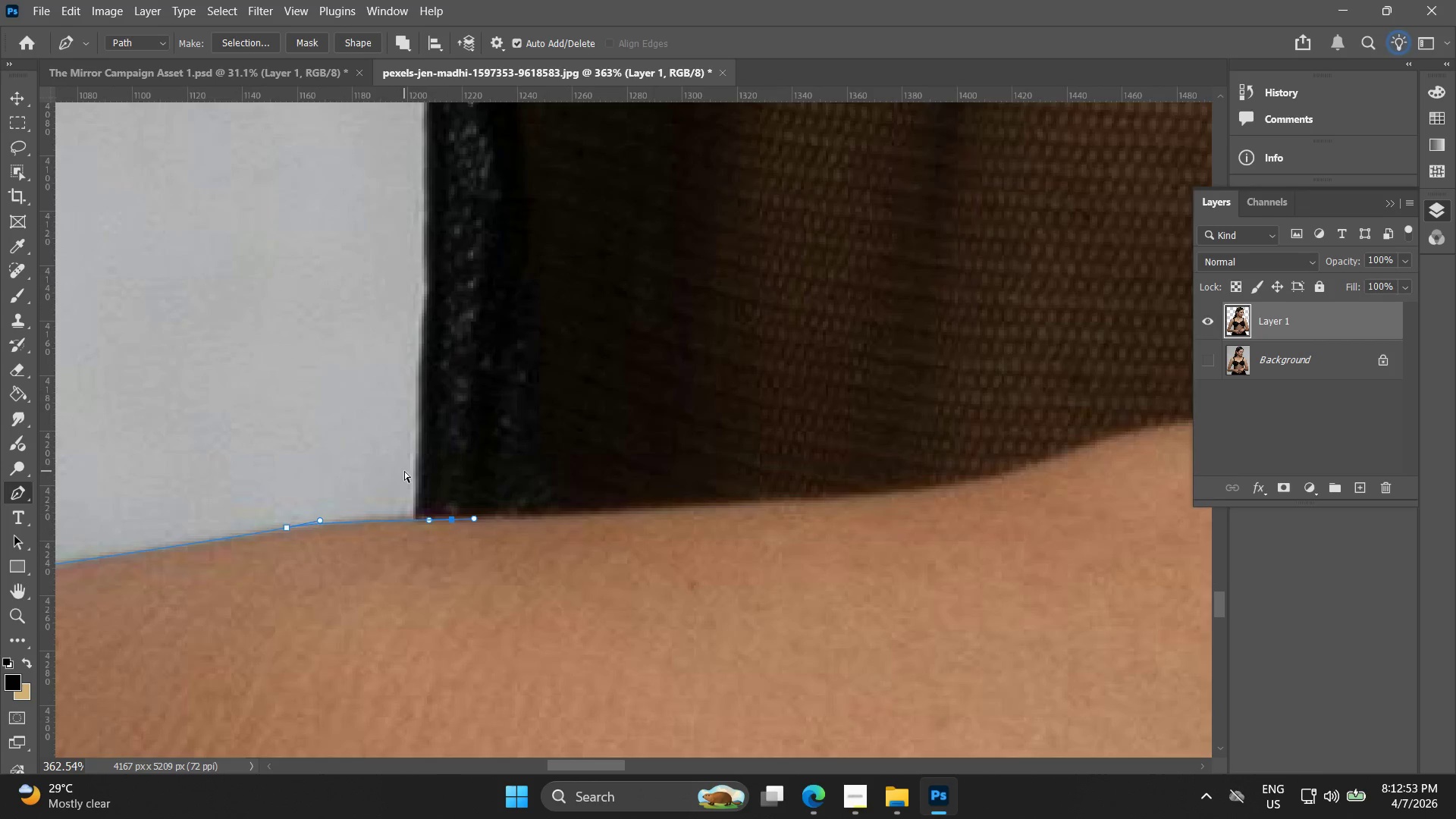 
key(Control+Z)
 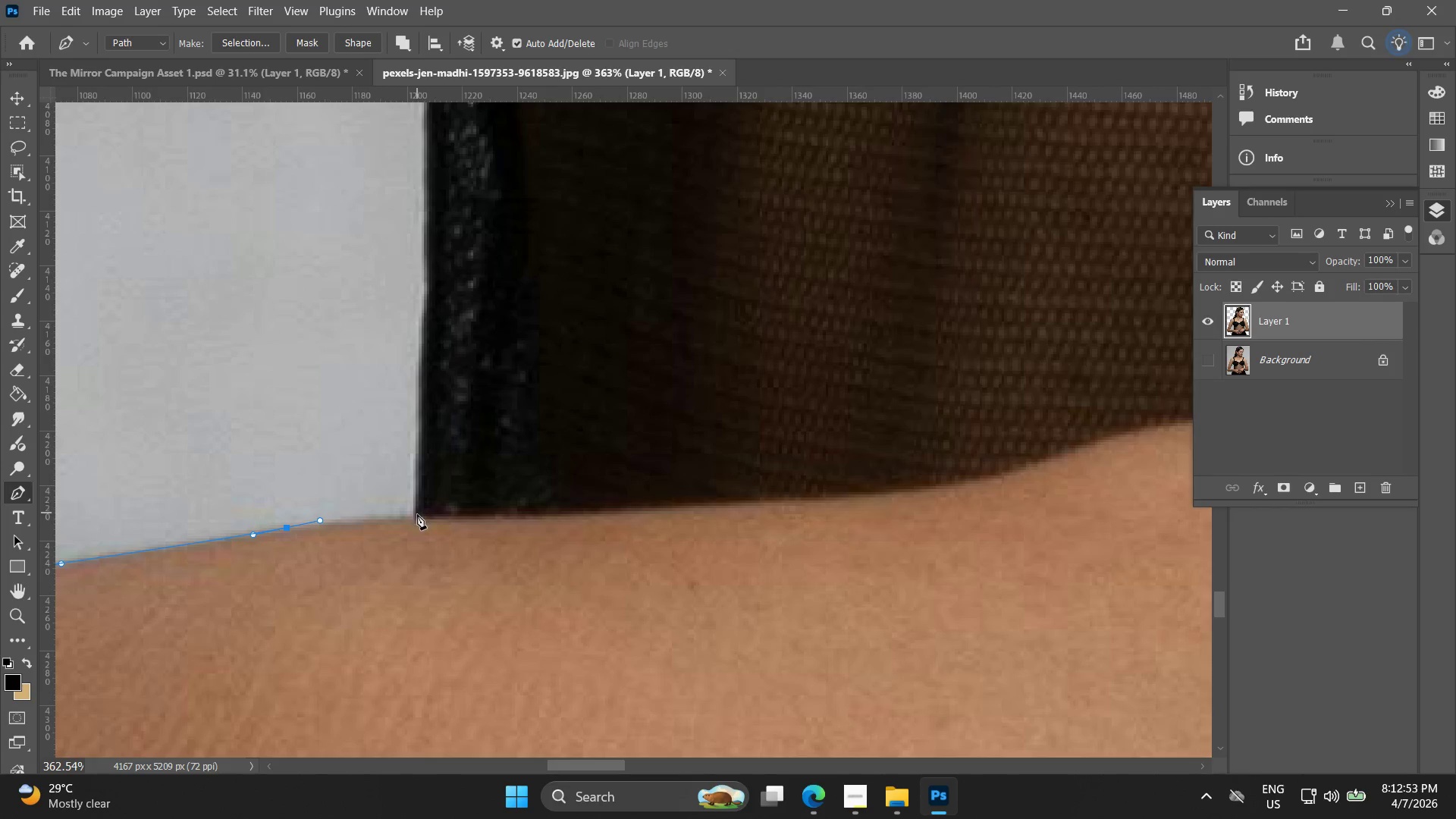 
scroll: coordinate [390, 435], scroll_direction: up, amount: 28.0
 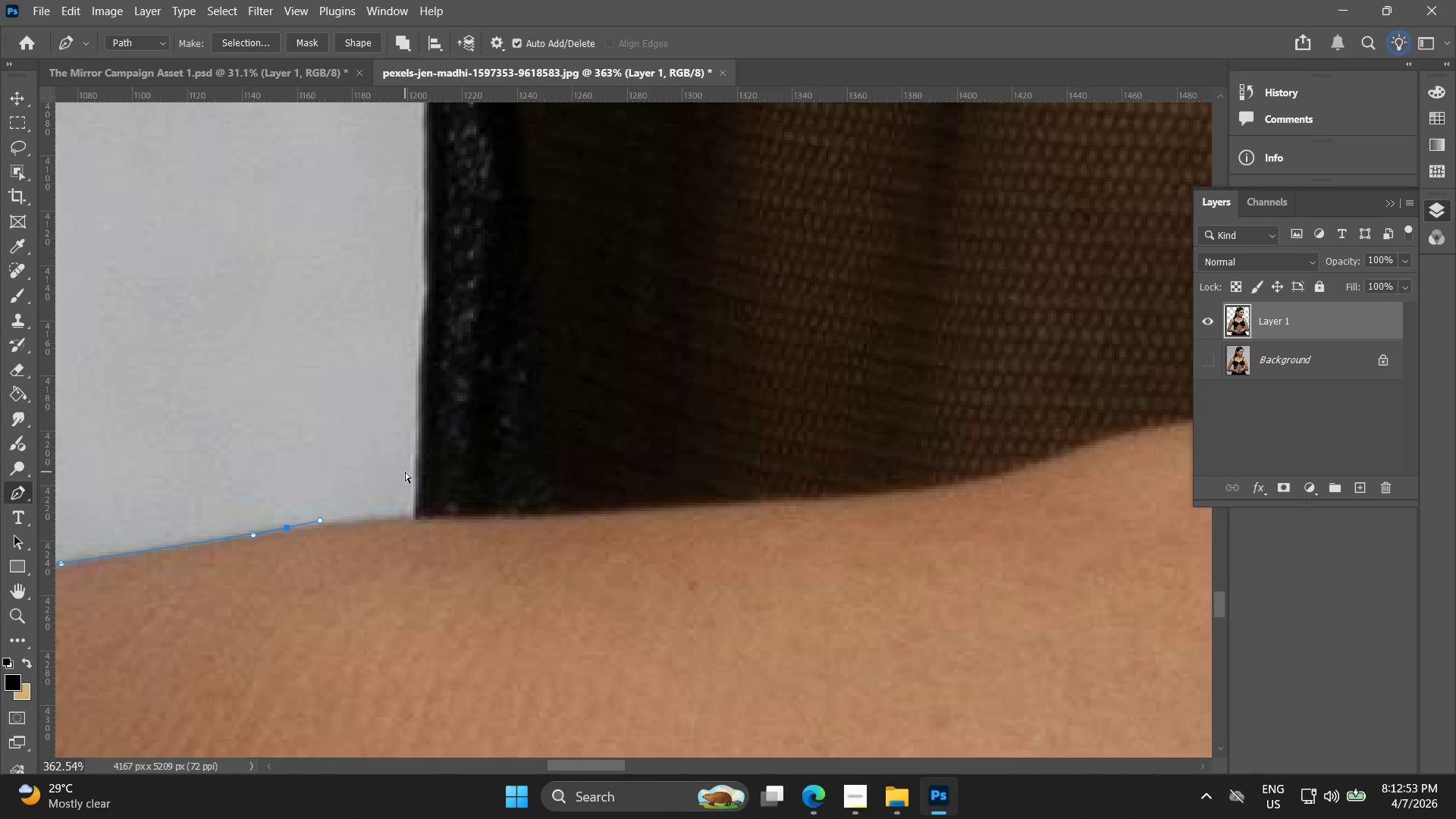 
left_click([417, 516])
 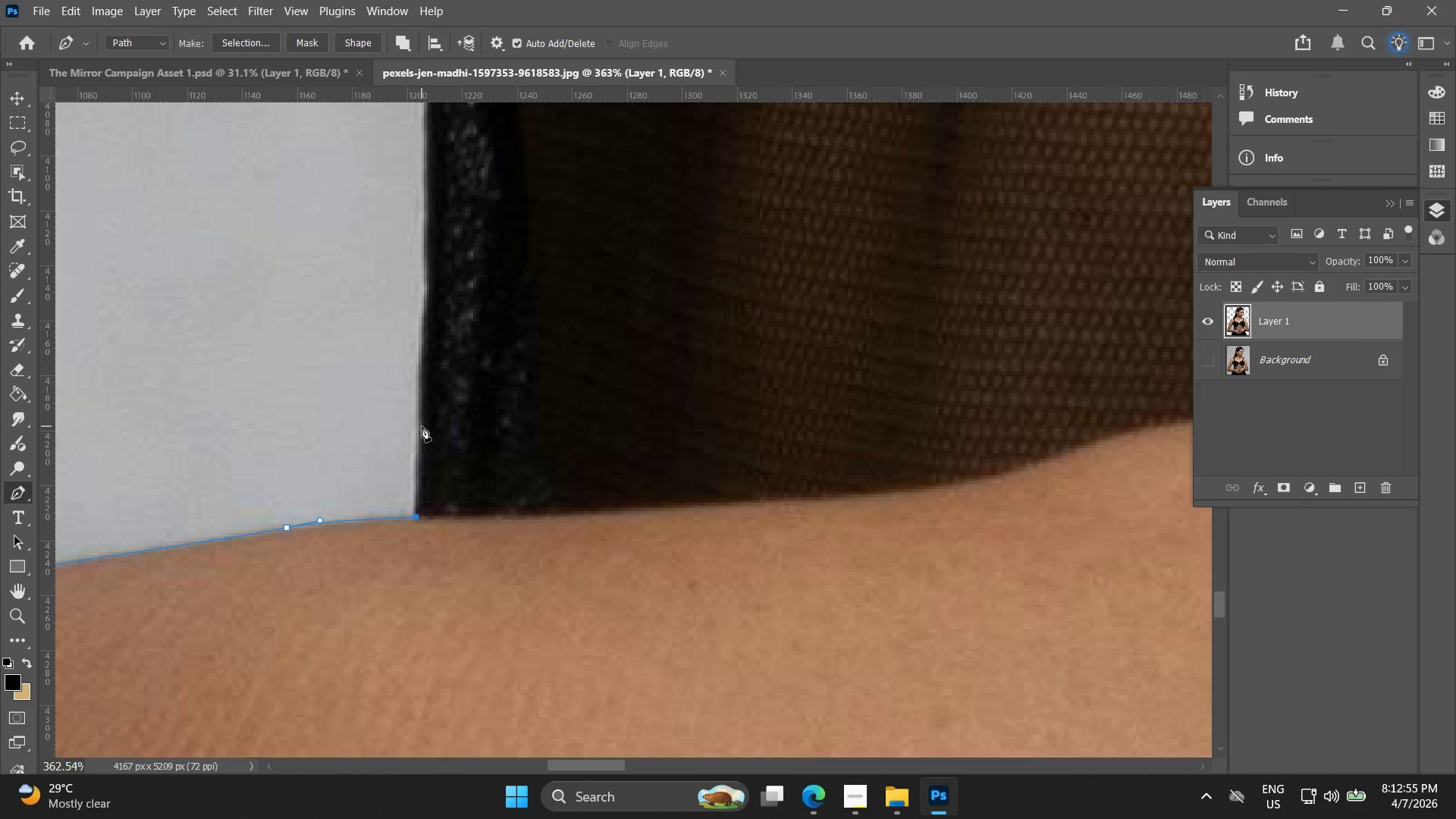 
left_click_drag(start_coordinate=[417, 426], to_coordinate=[419, 398])
 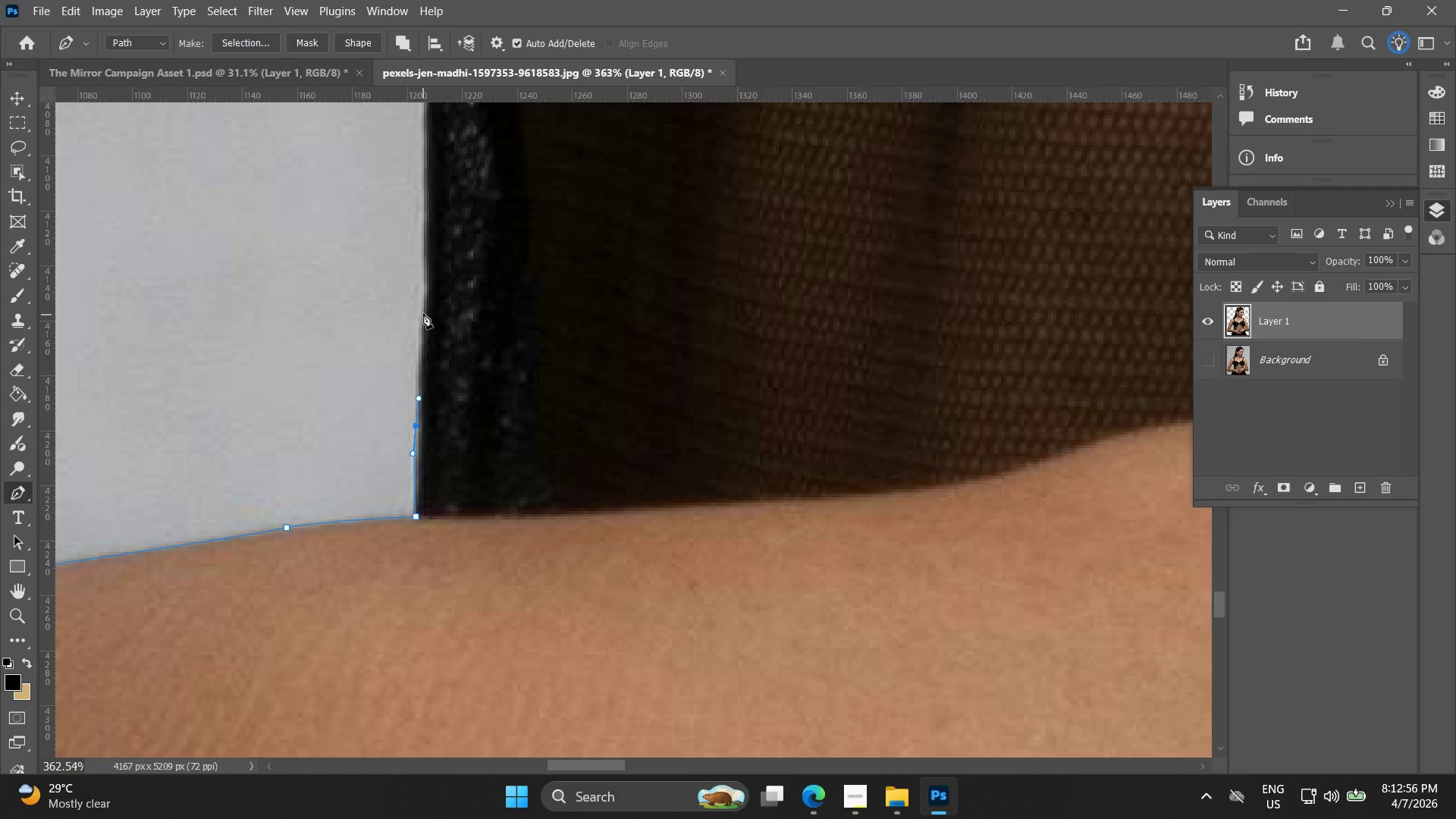 
left_click_drag(start_coordinate=[424, 301], to_coordinate=[428, 280])
 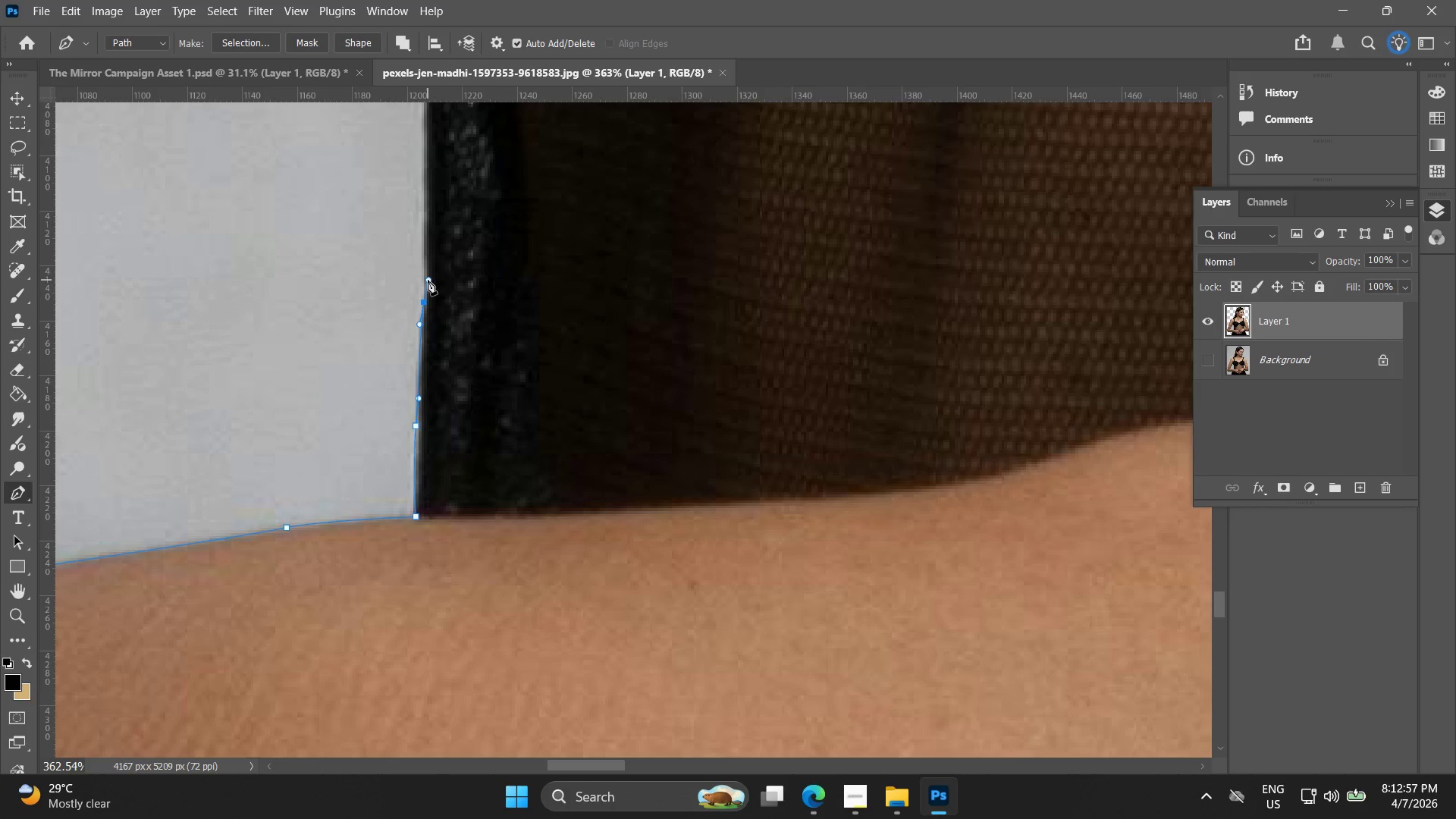 
hold_key(key=Space, duration=0.53)
 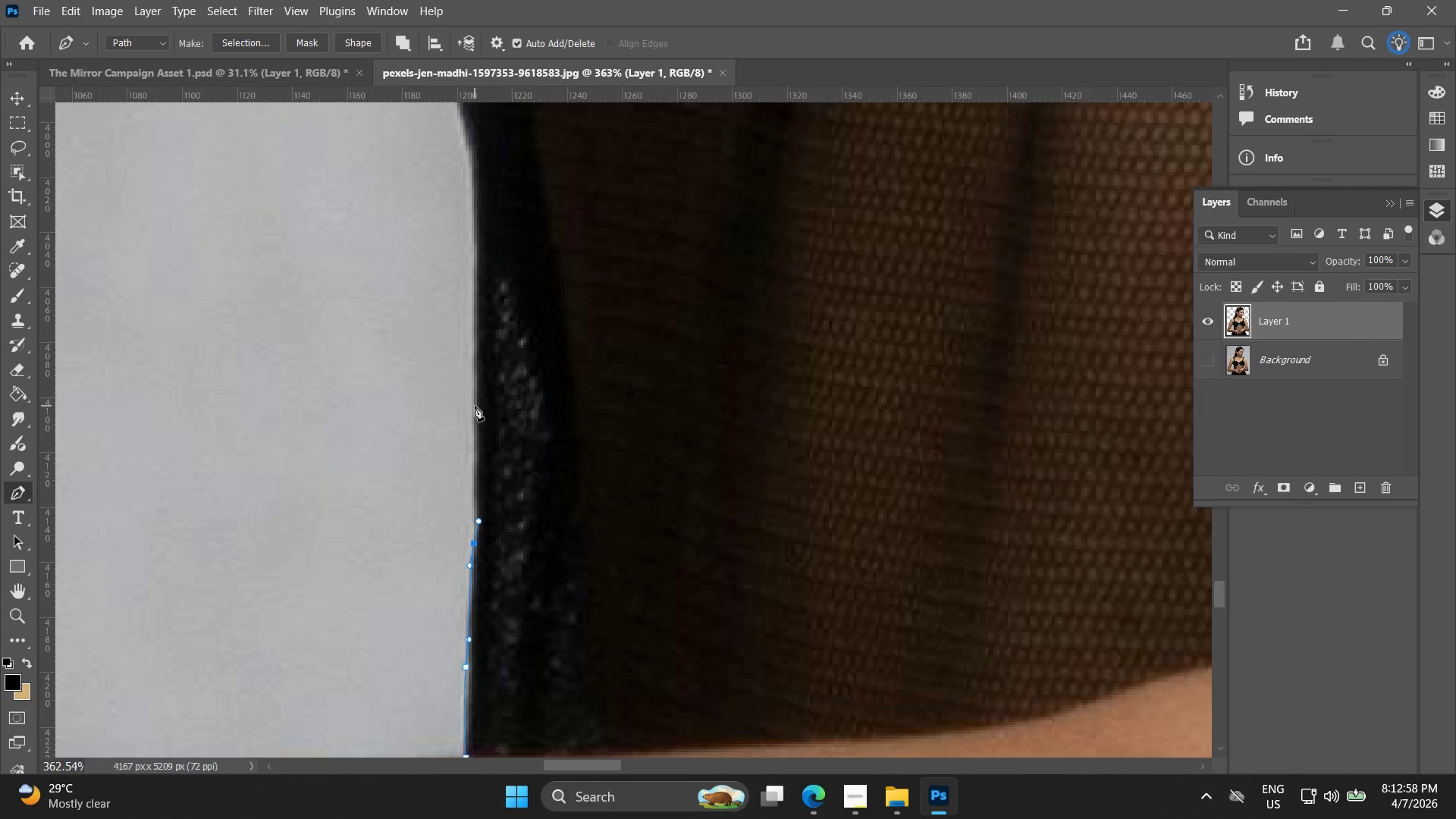 
left_click_drag(start_coordinate=[423, 277], to_coordinate=[468, 507])
 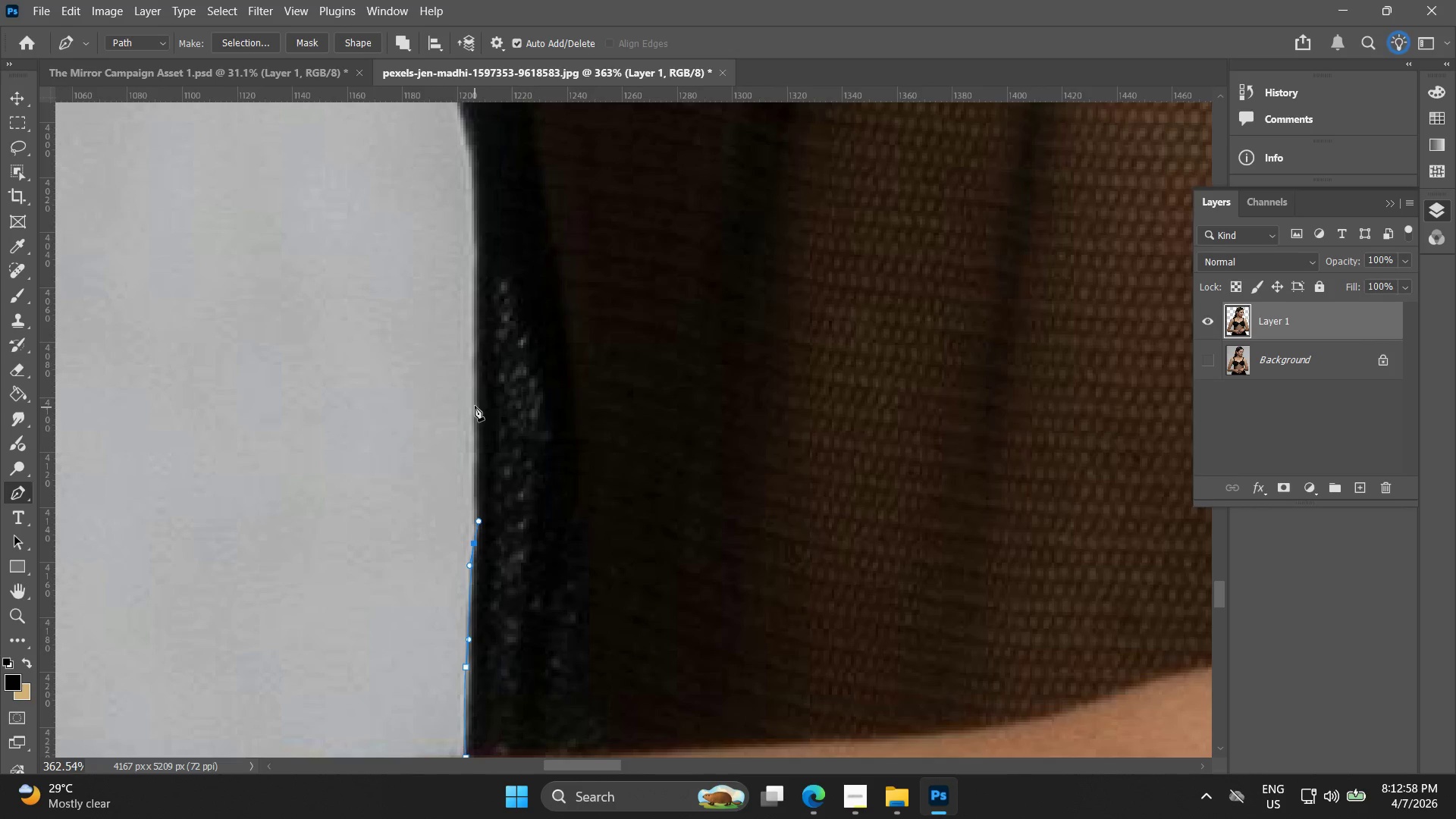 
left_click_drag(start_coordinate=[475, 405], to_coordinate=[475, 377])
 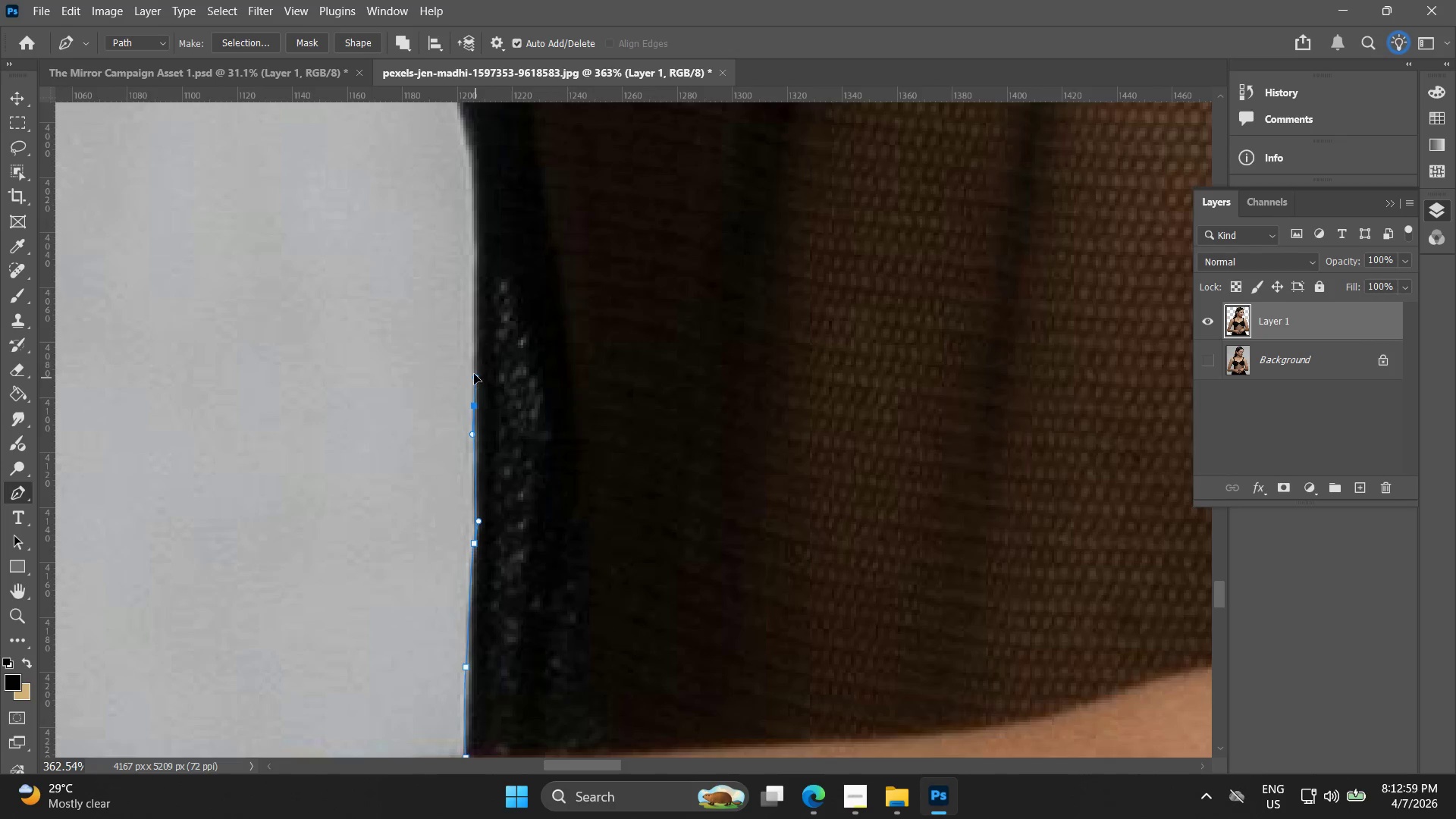 
hold_key(key=Space, duration=0.55)
 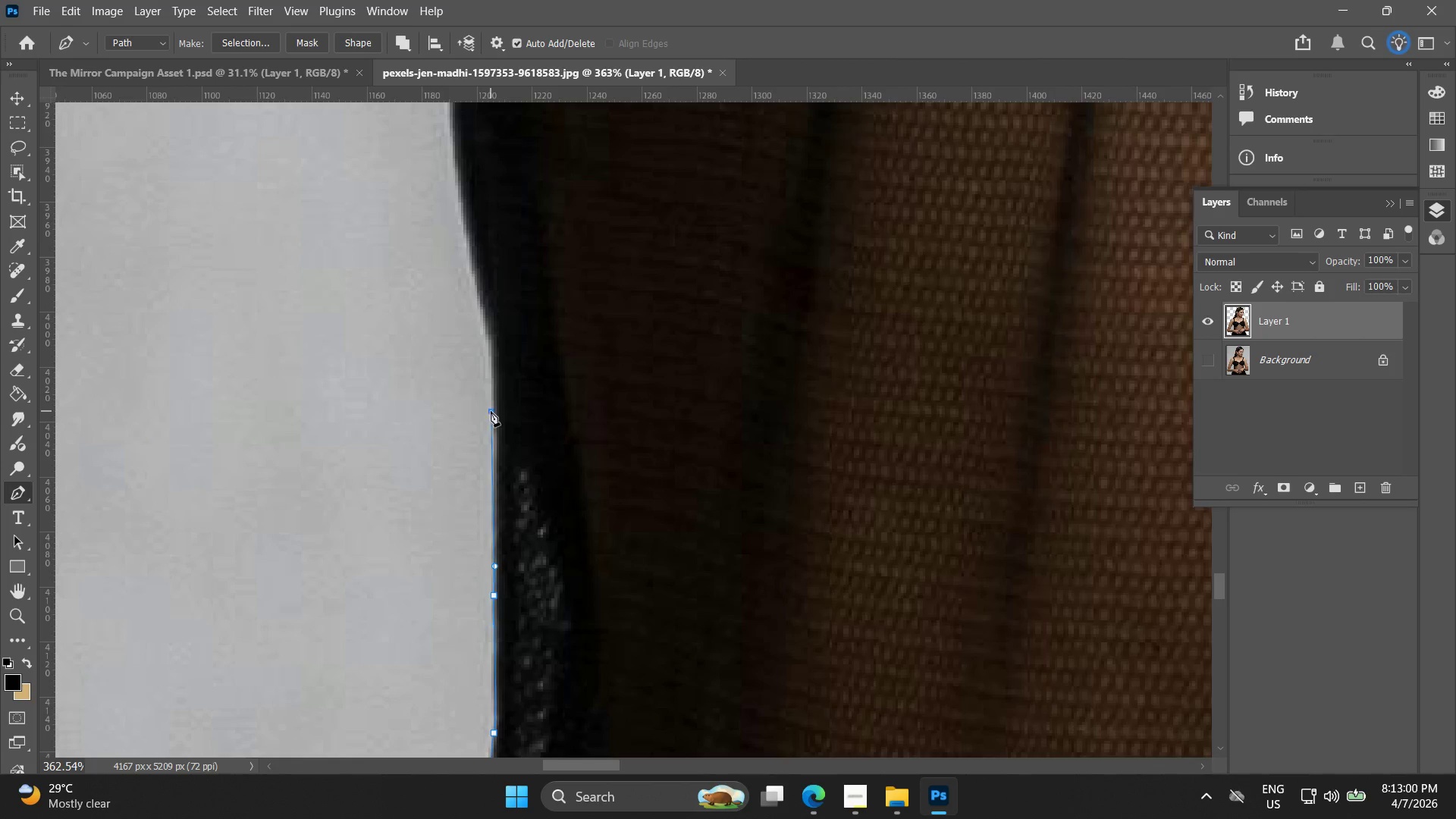 
left_click_drag(start_coordinate=[471, 362], to_coordinate=[491, 551])
 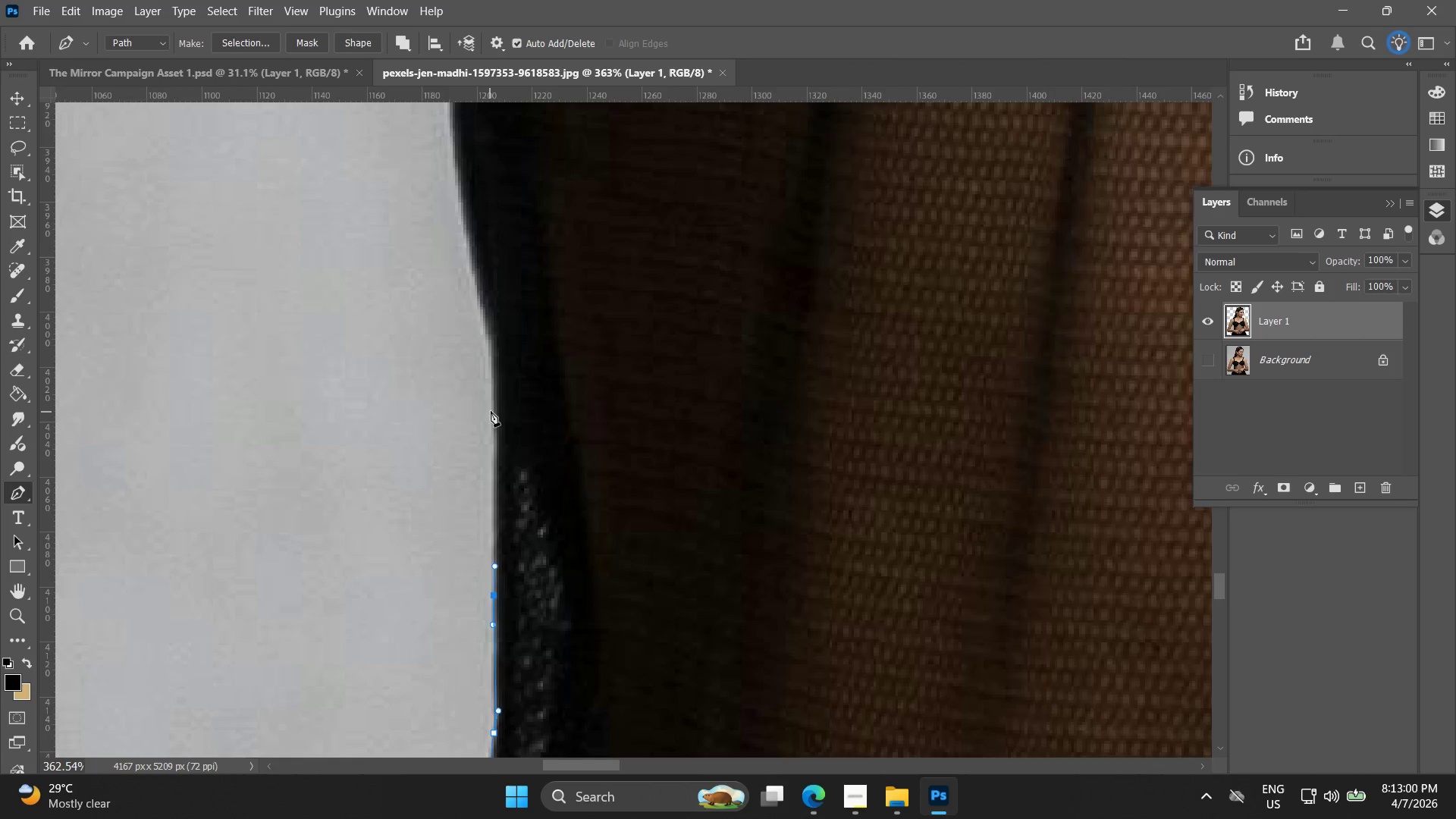 
left_click_drag(start_coordinate=[491, 411], to_coordinate=[489, 382])
 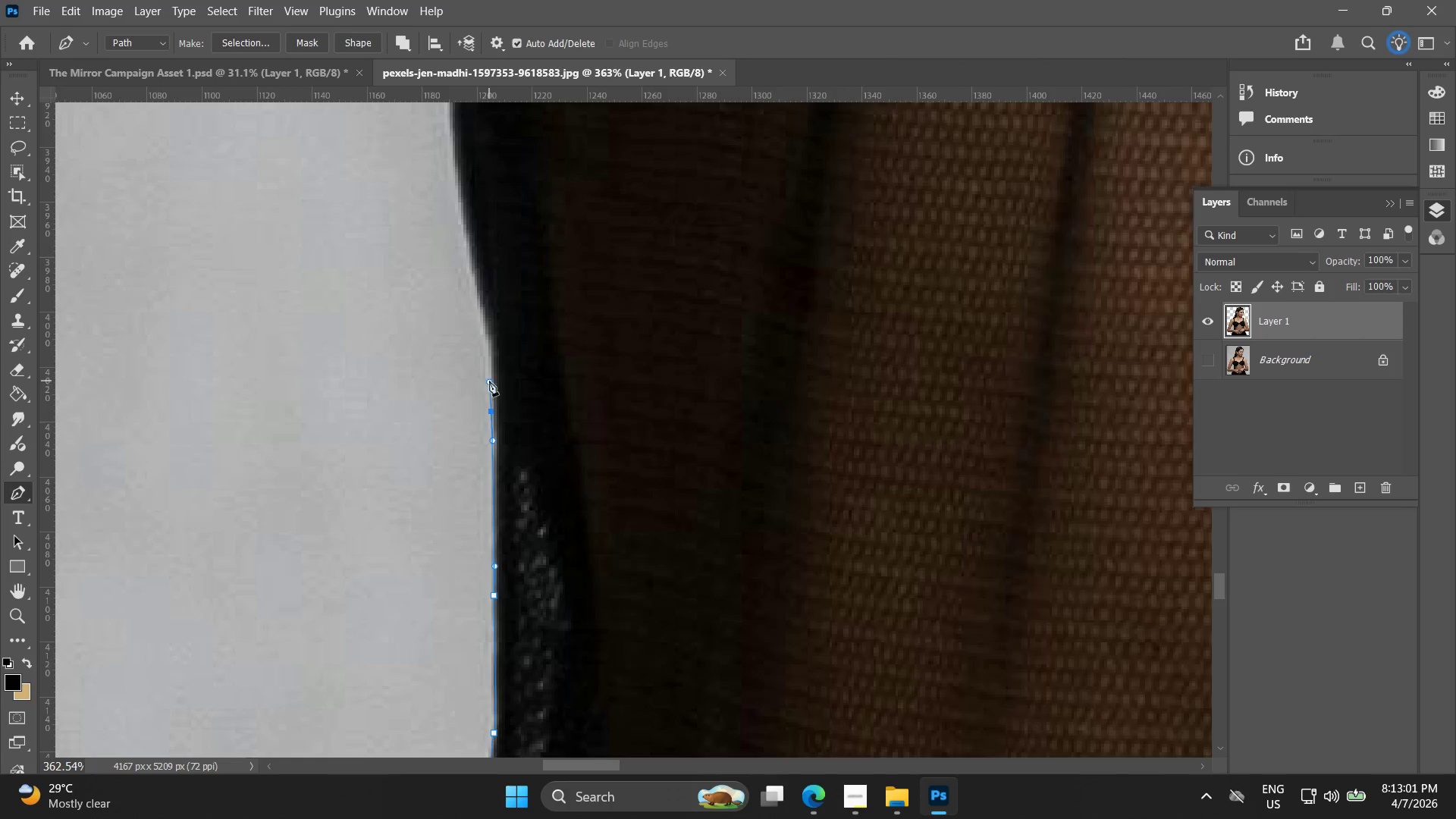 
key(Control+ControlLeft)
 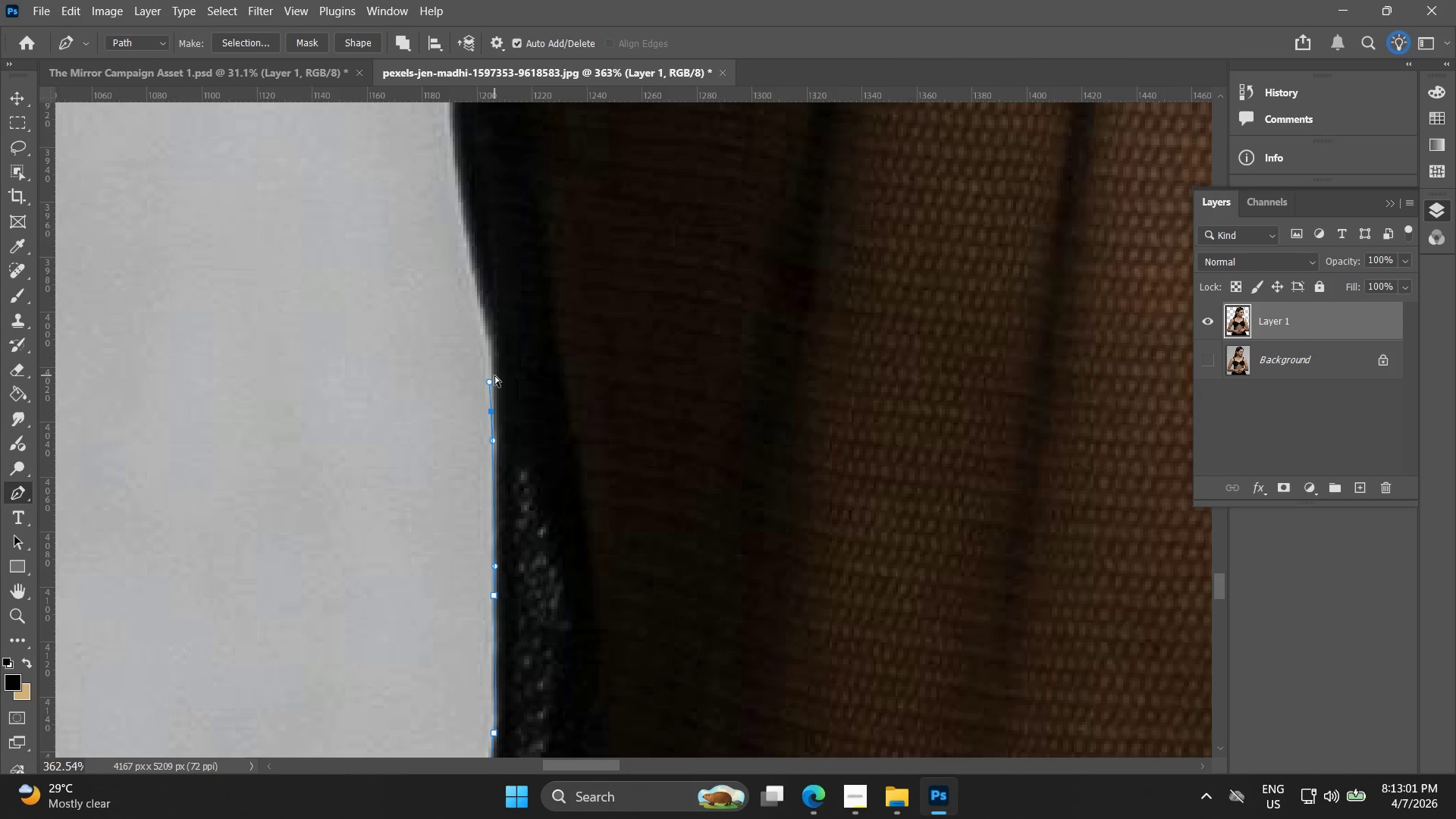 
key(Control+Z)
 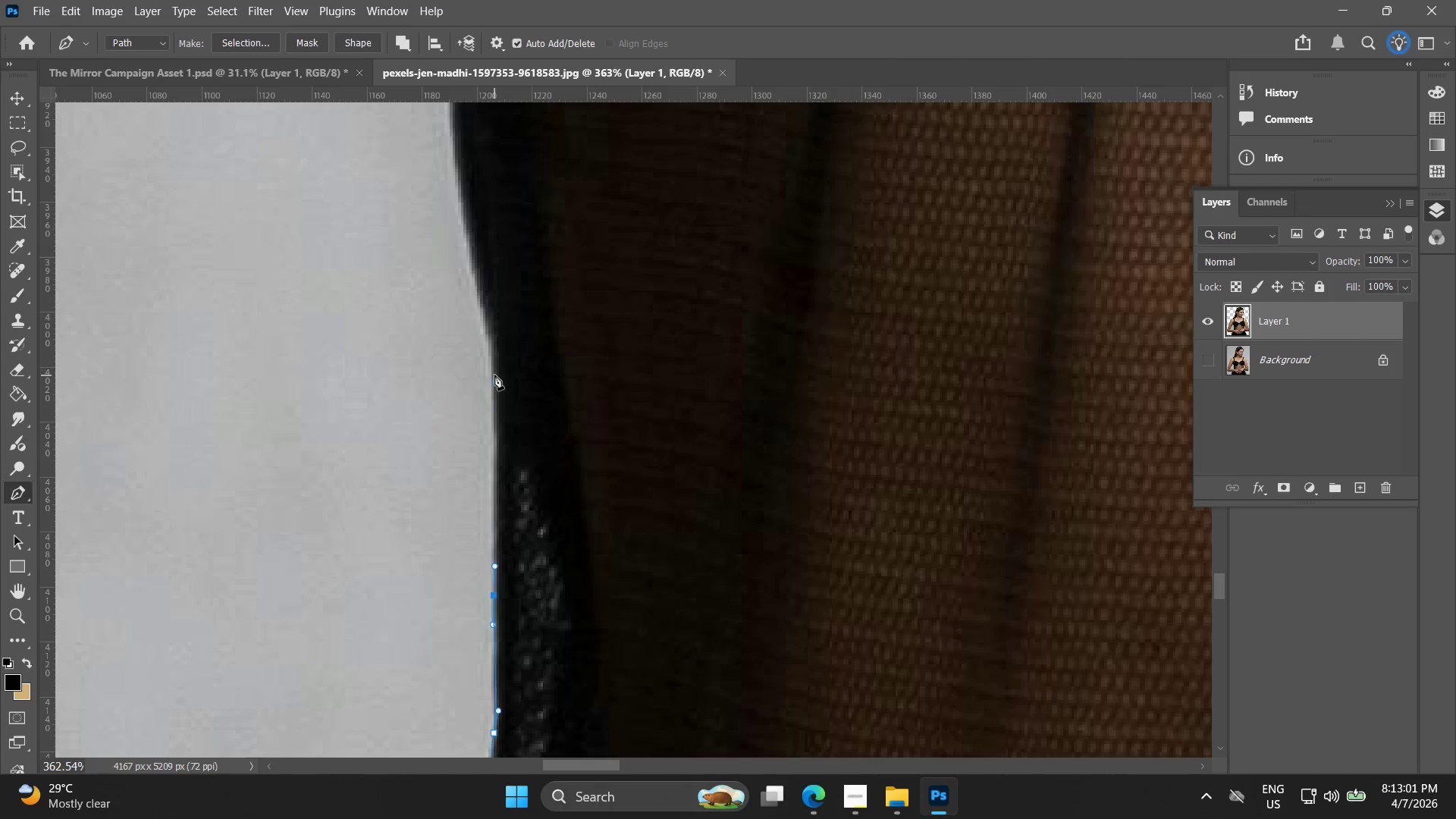 
left_click_drag(start_coordinate=[494, 375], to_coordinate=[492, 359])
 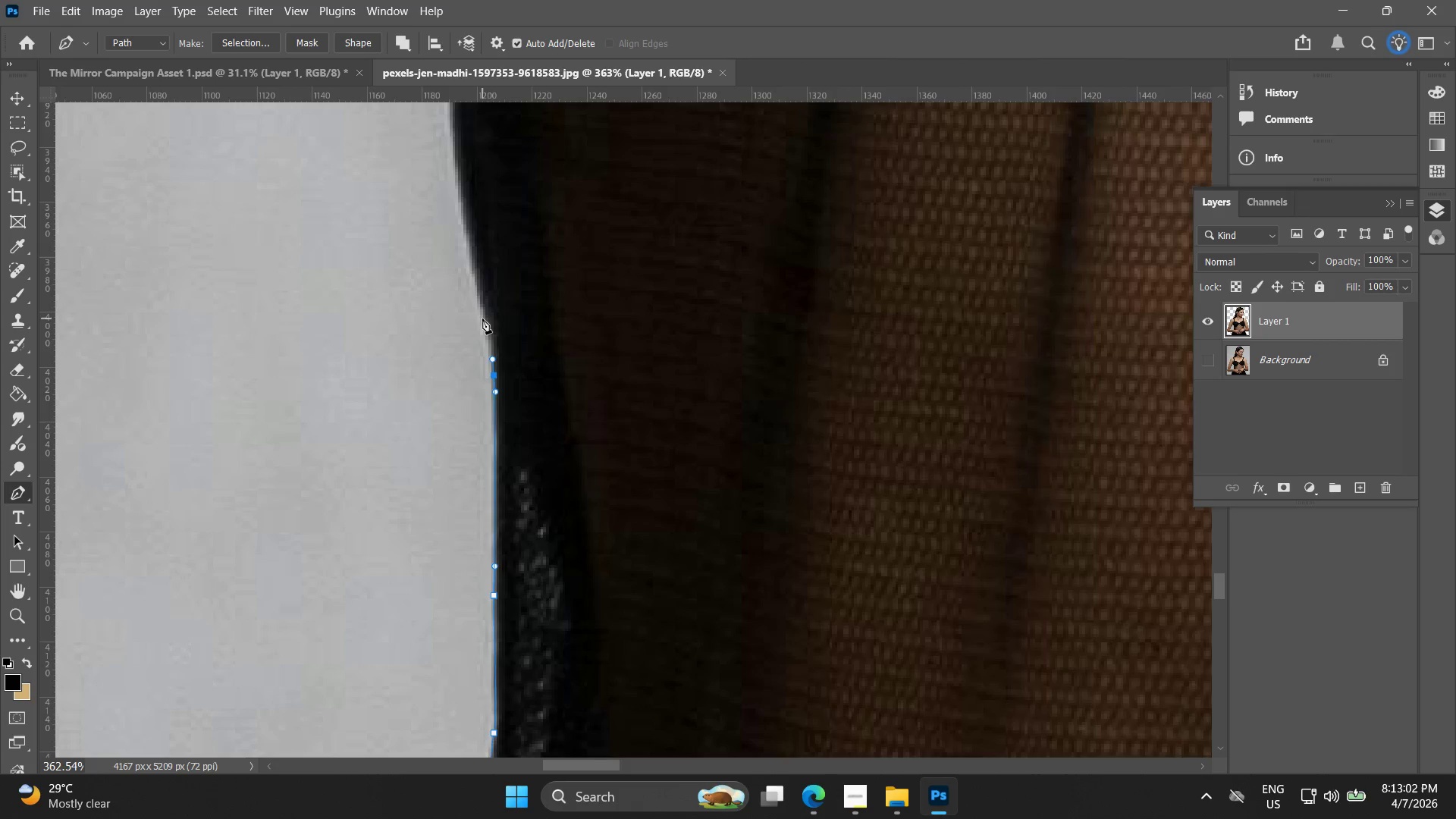 
left_click_drag(start_coordinate=[482, 318], to_coordinate=[481, 311])
 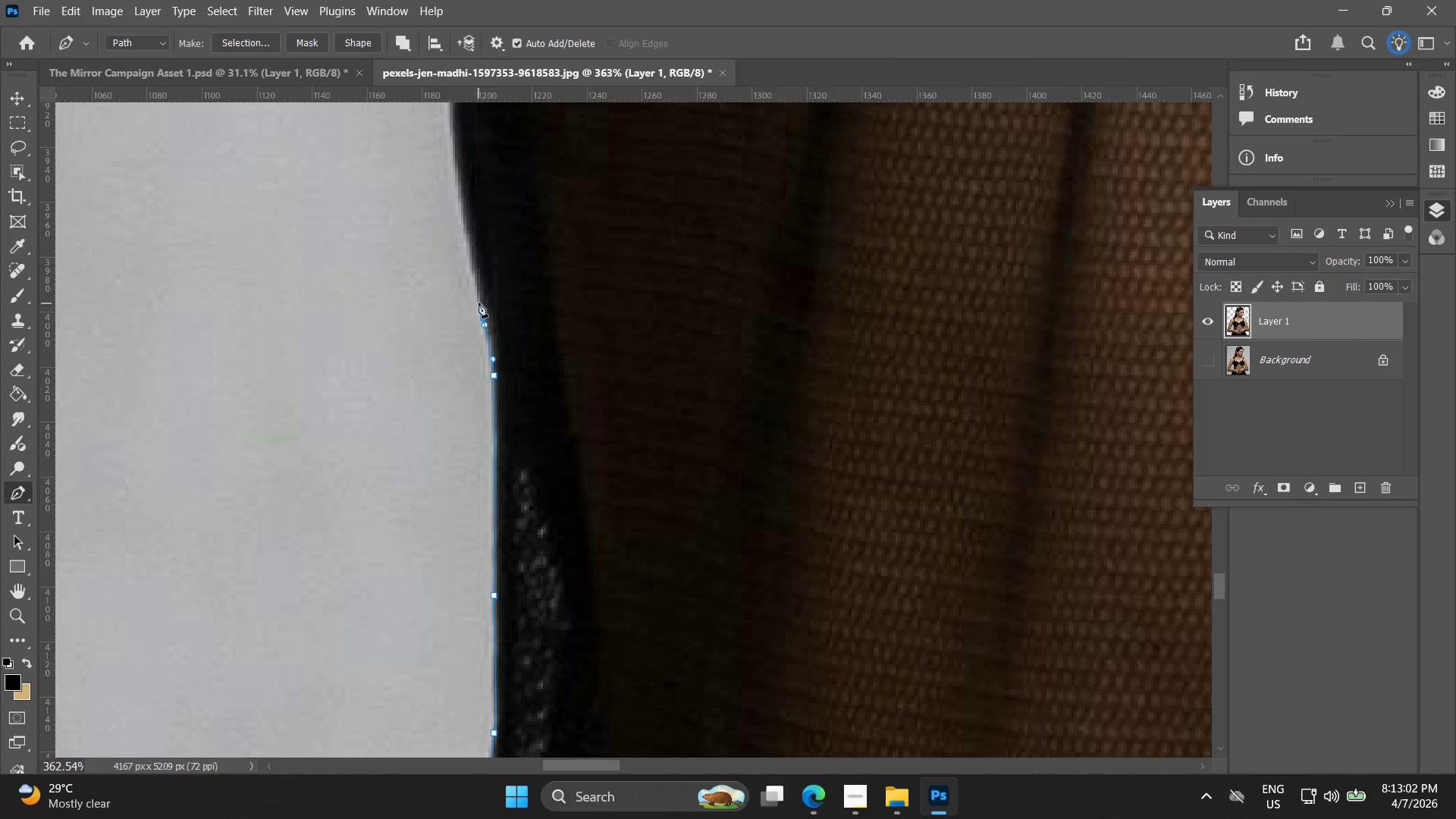 
hold_key(key=Space, duration=0.5)
 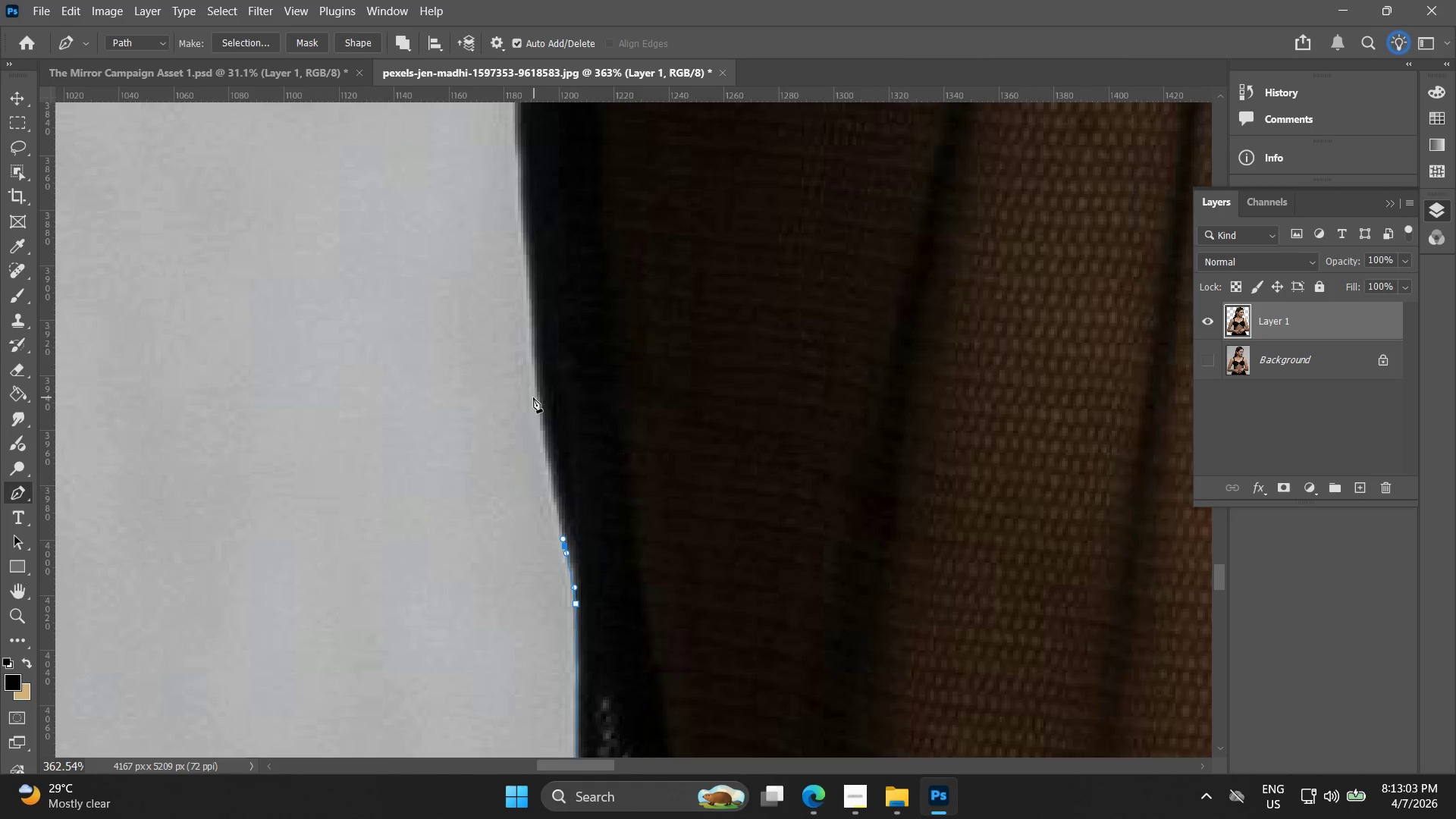 
left_click_drag(start_coordinate=[465, 289], to_coordinate=[547, 517])
 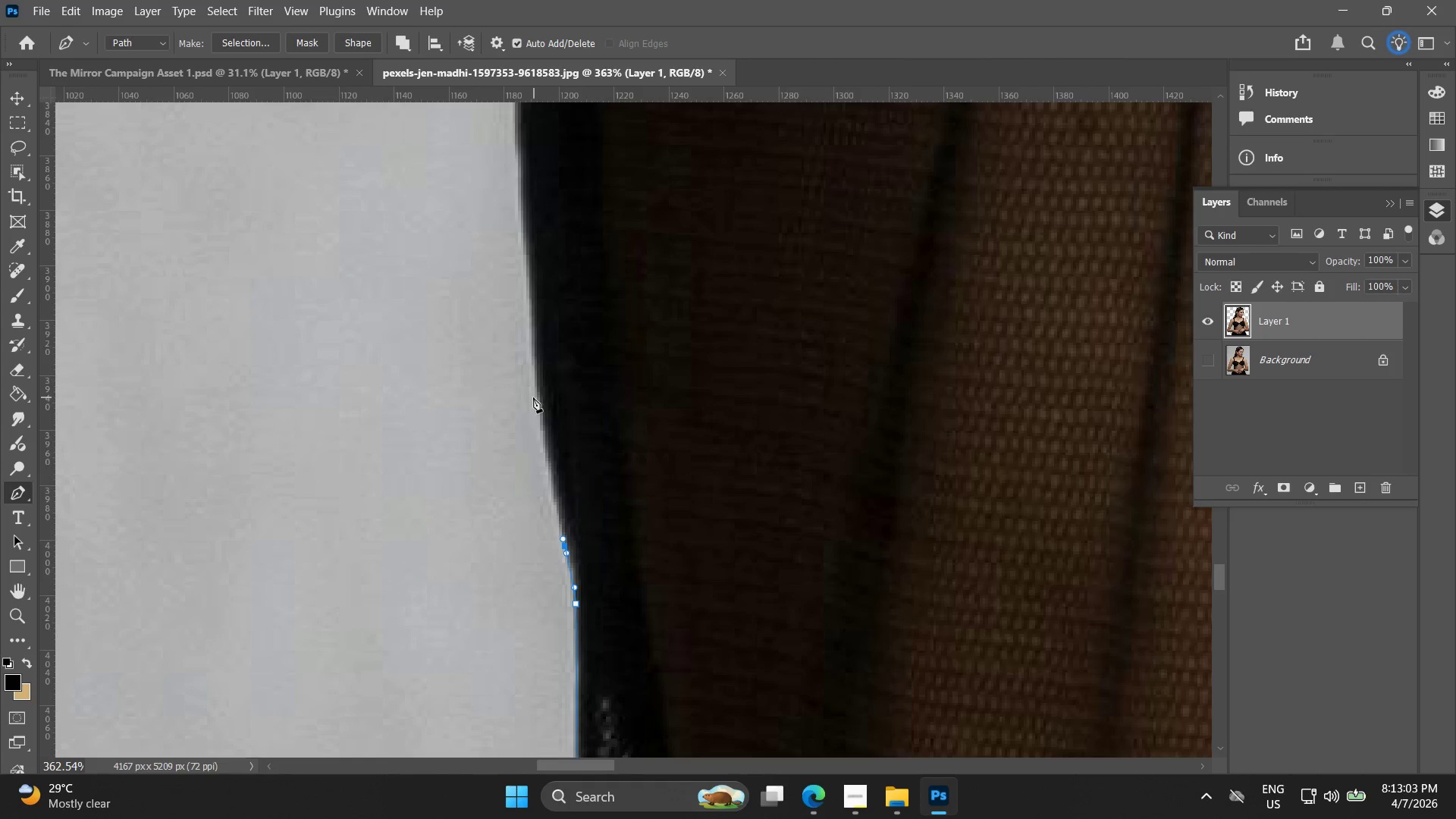 
left_click_drag(start_coordinate=[533, 397], to_coordinate=[531, 370])
 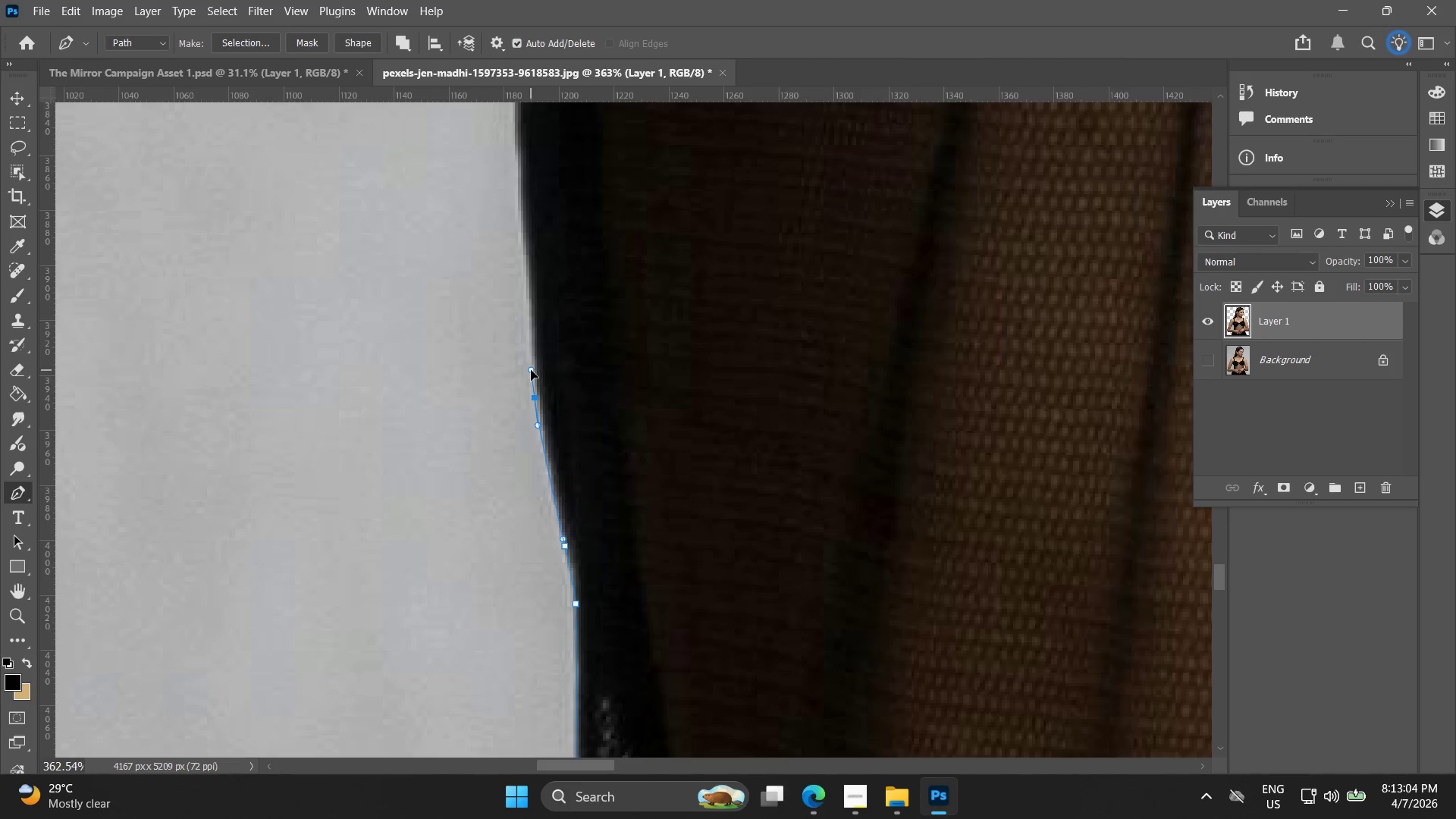 
key(Control+ControlLeft)
 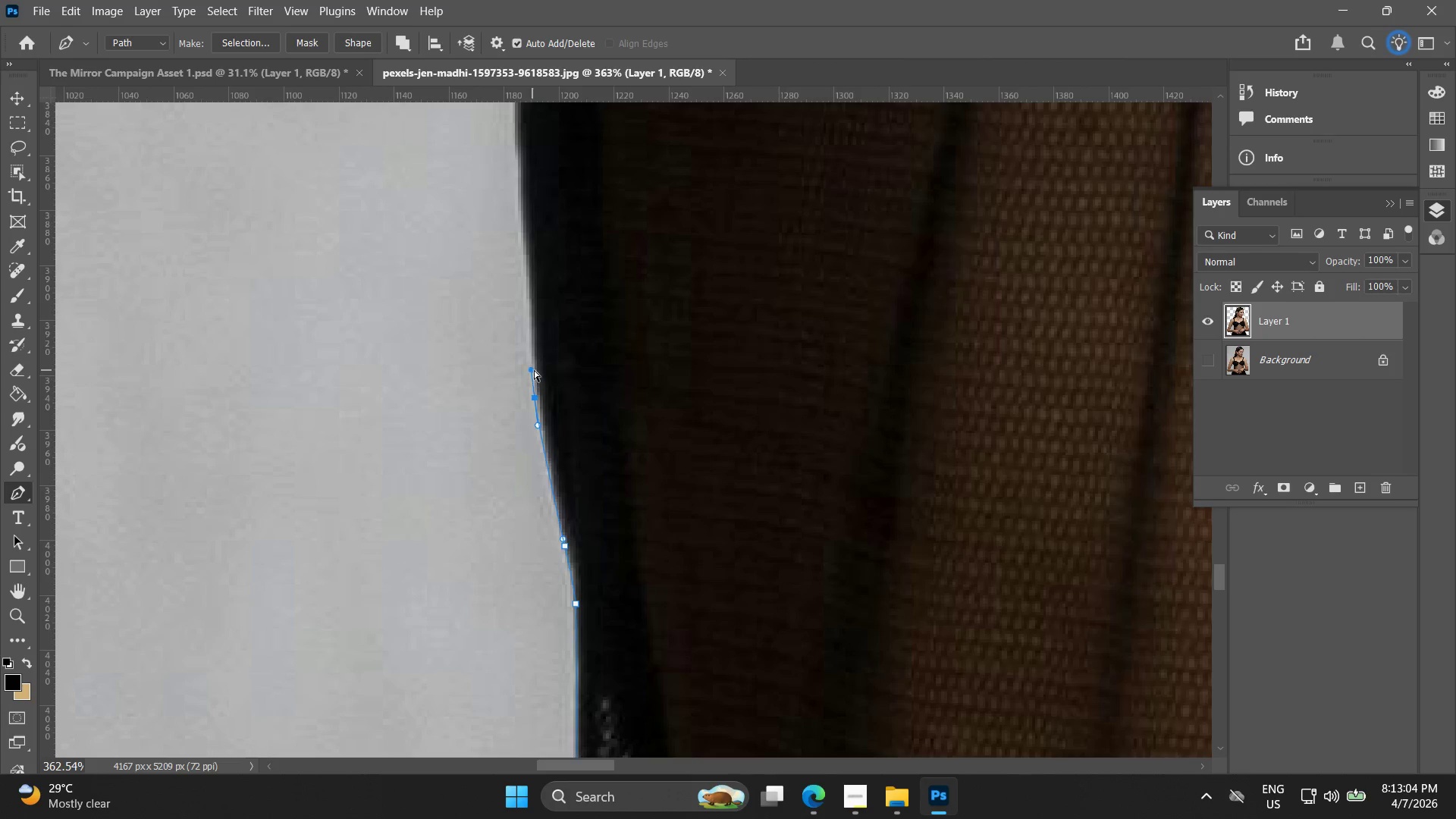 
key(Control+Z)
 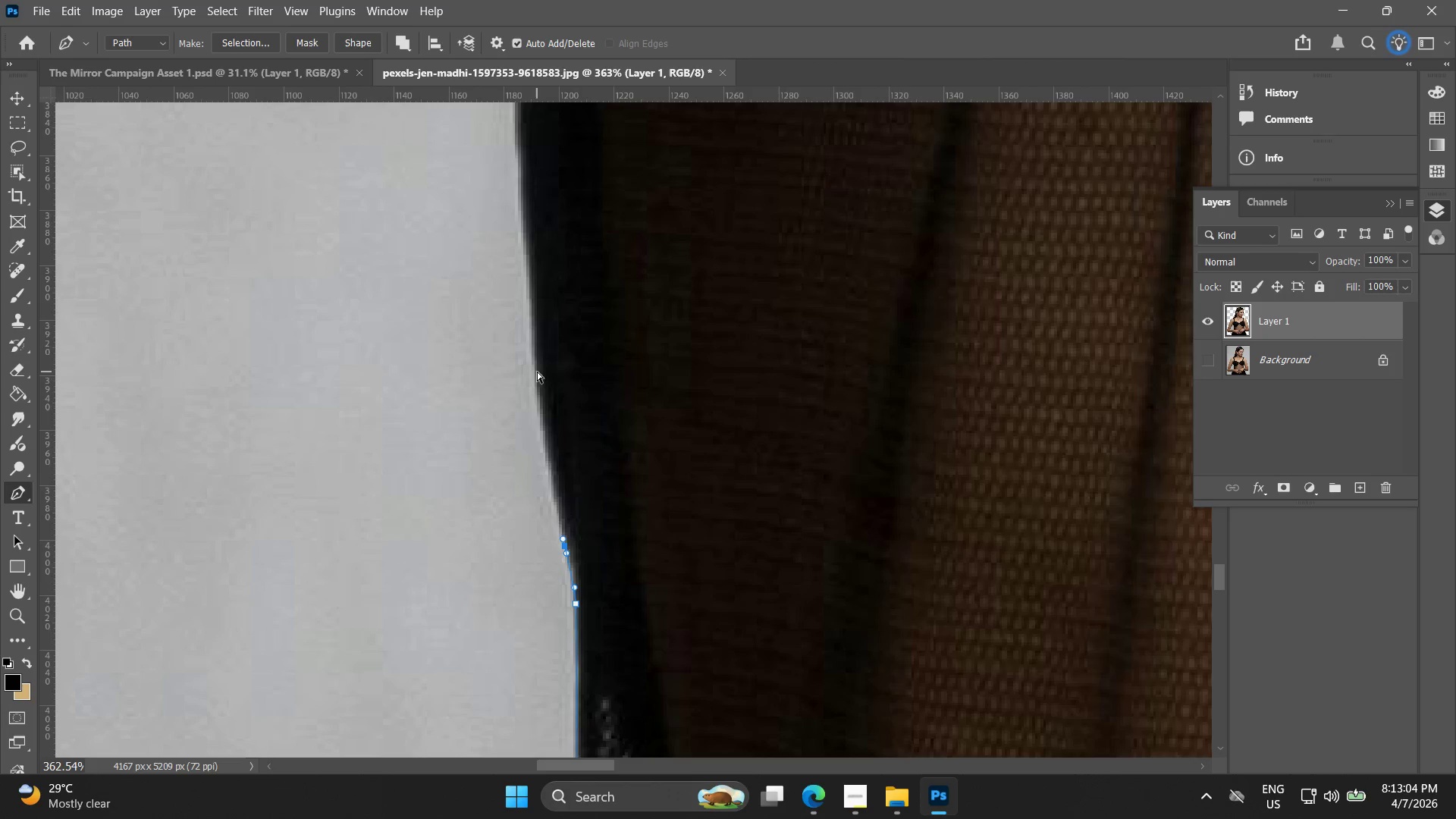 
left_click_drag(start_coordinate=[537, 372], to_coordinate=[531, 353])
 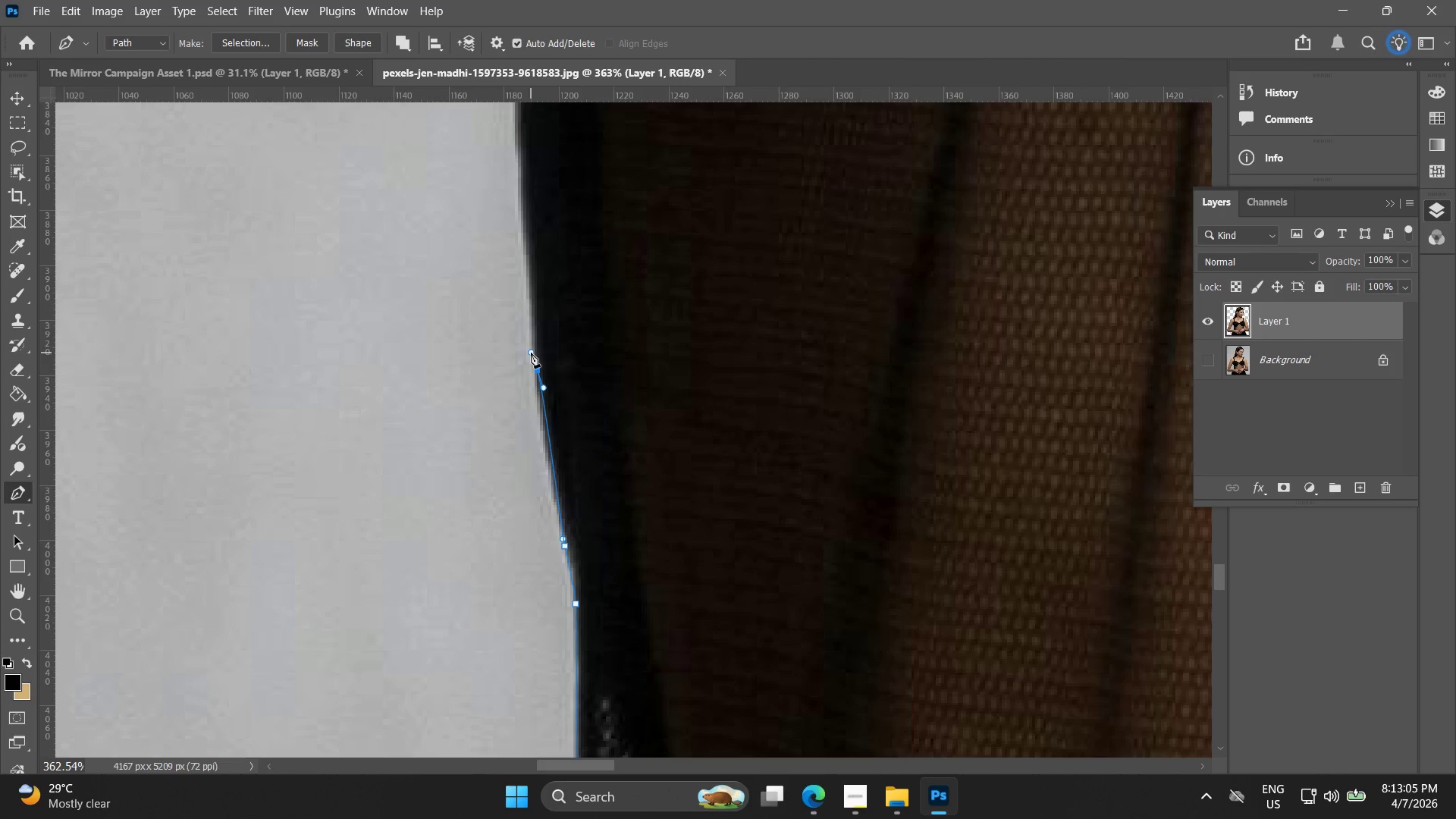 
key(Control+ControlLeft)
 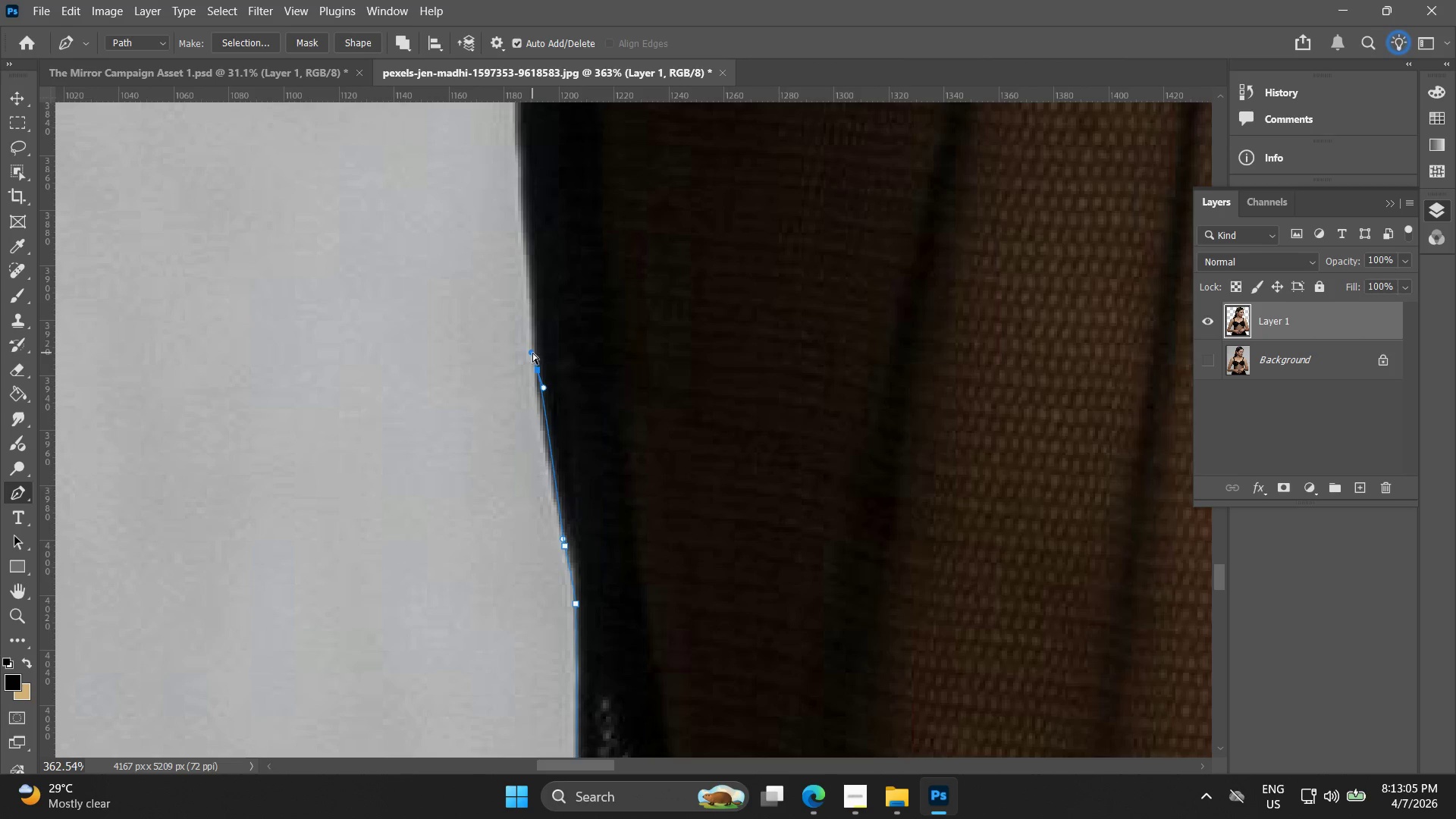 
key(Control+Z)
 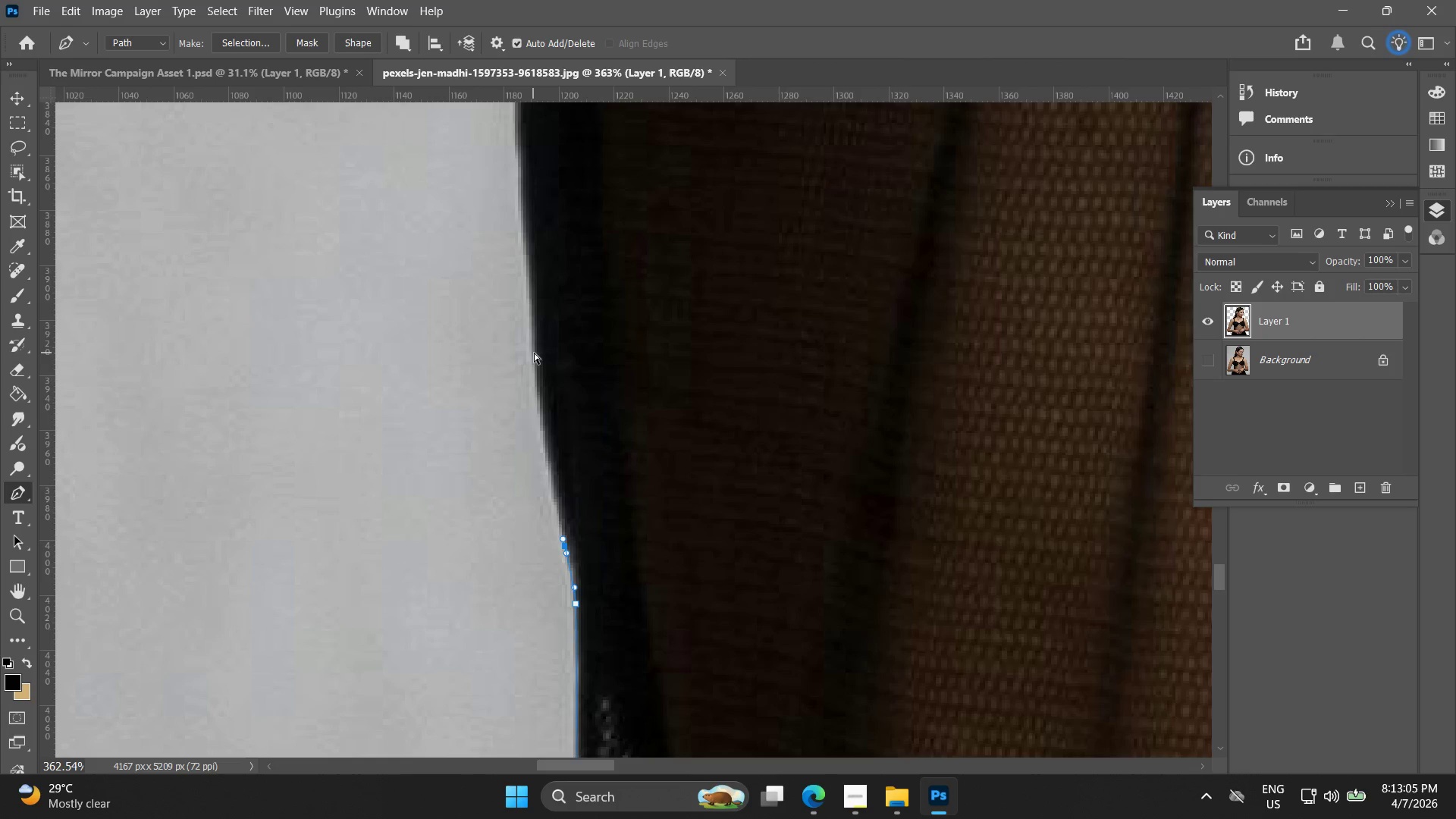 
left_click_drag(start_coordinate=[534, 353], to_coordinate=[526, 260])
 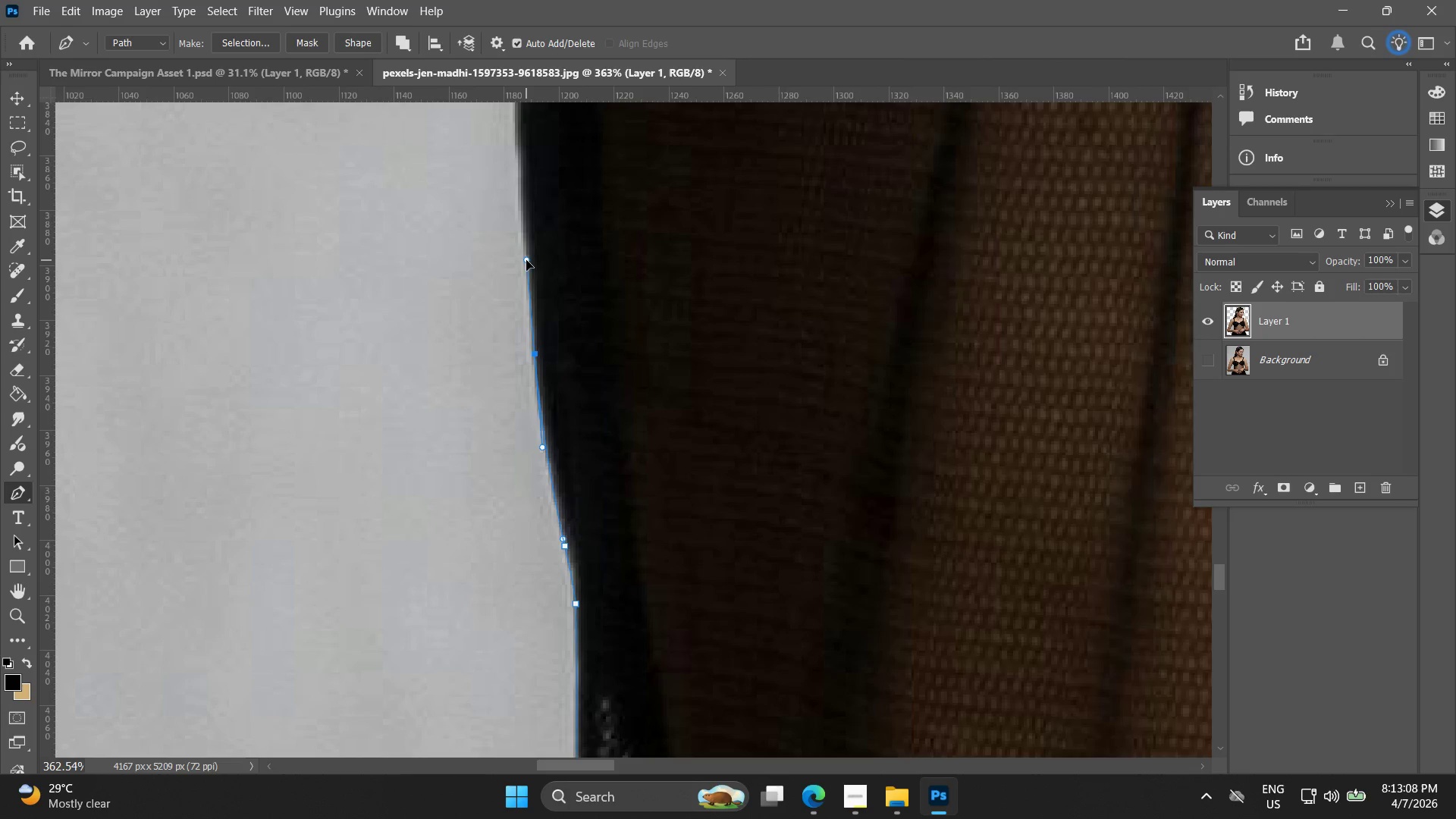 
hold_key(key=Space, duration=0.48)
 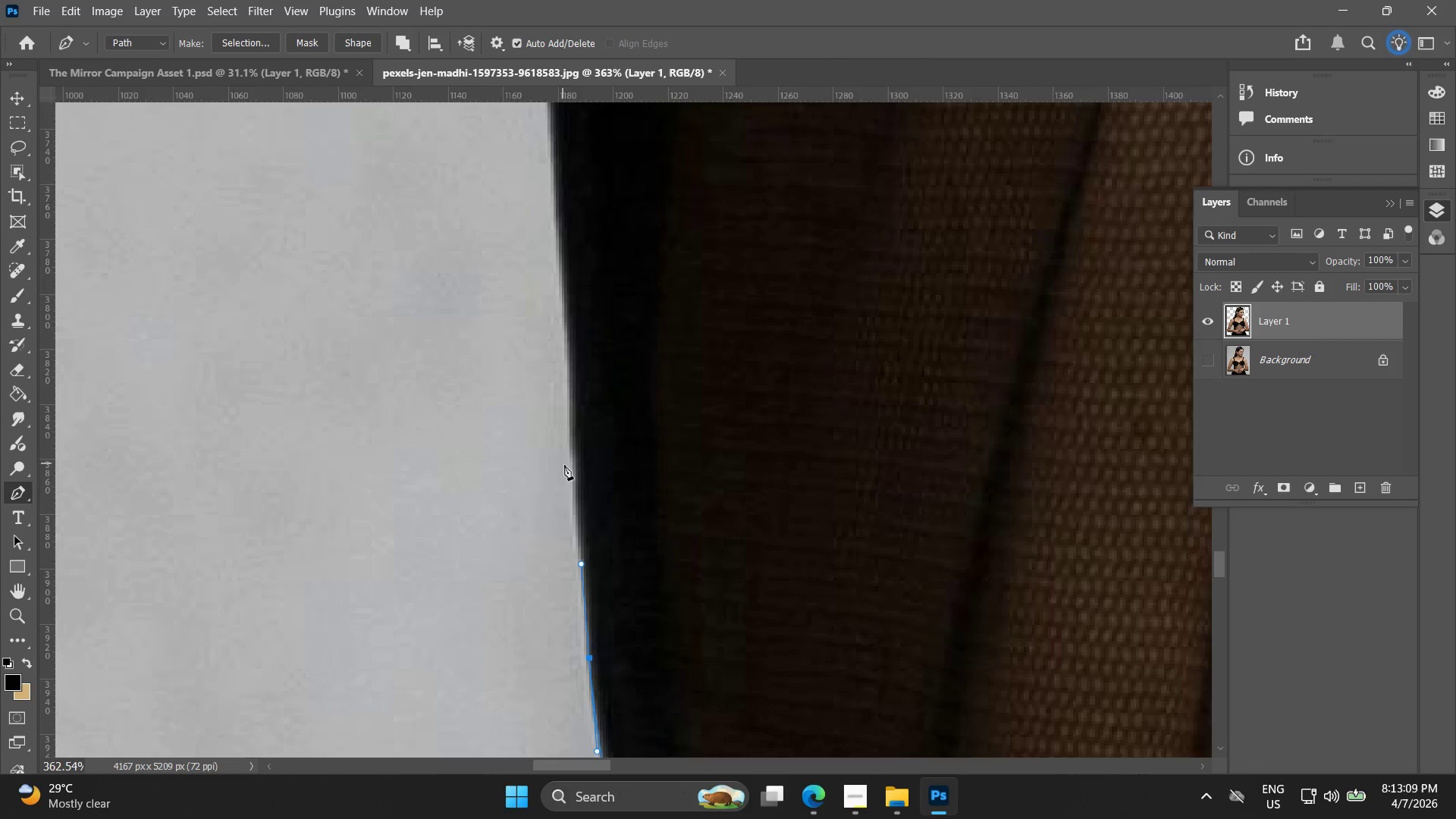 
left_click_drag(start_coordinate=[519, 260], to_coordinate=[560, 479])
 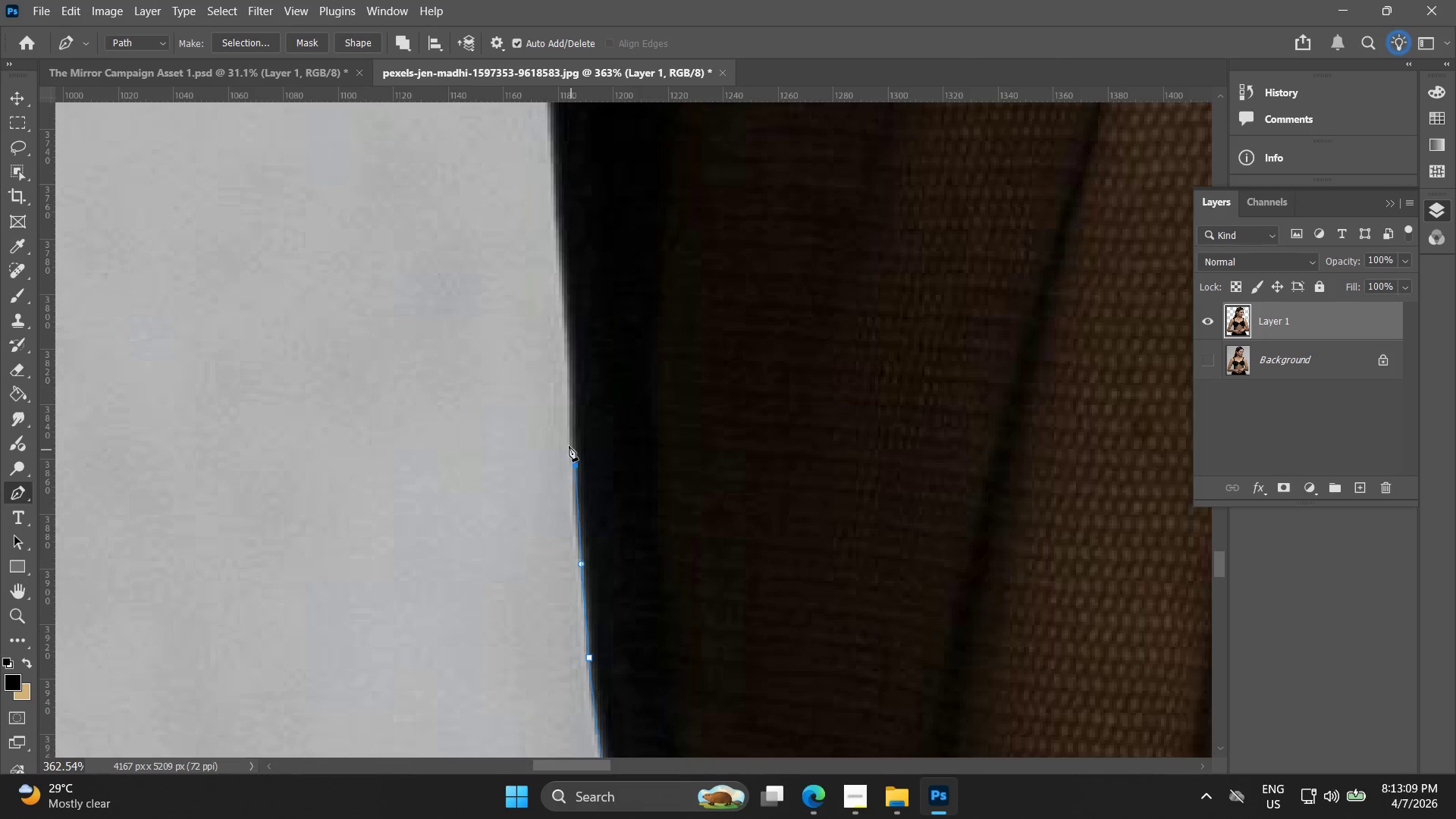 
left_click_drag(start_coordinate=[567, 438], to_coordinate=[567, 420])
 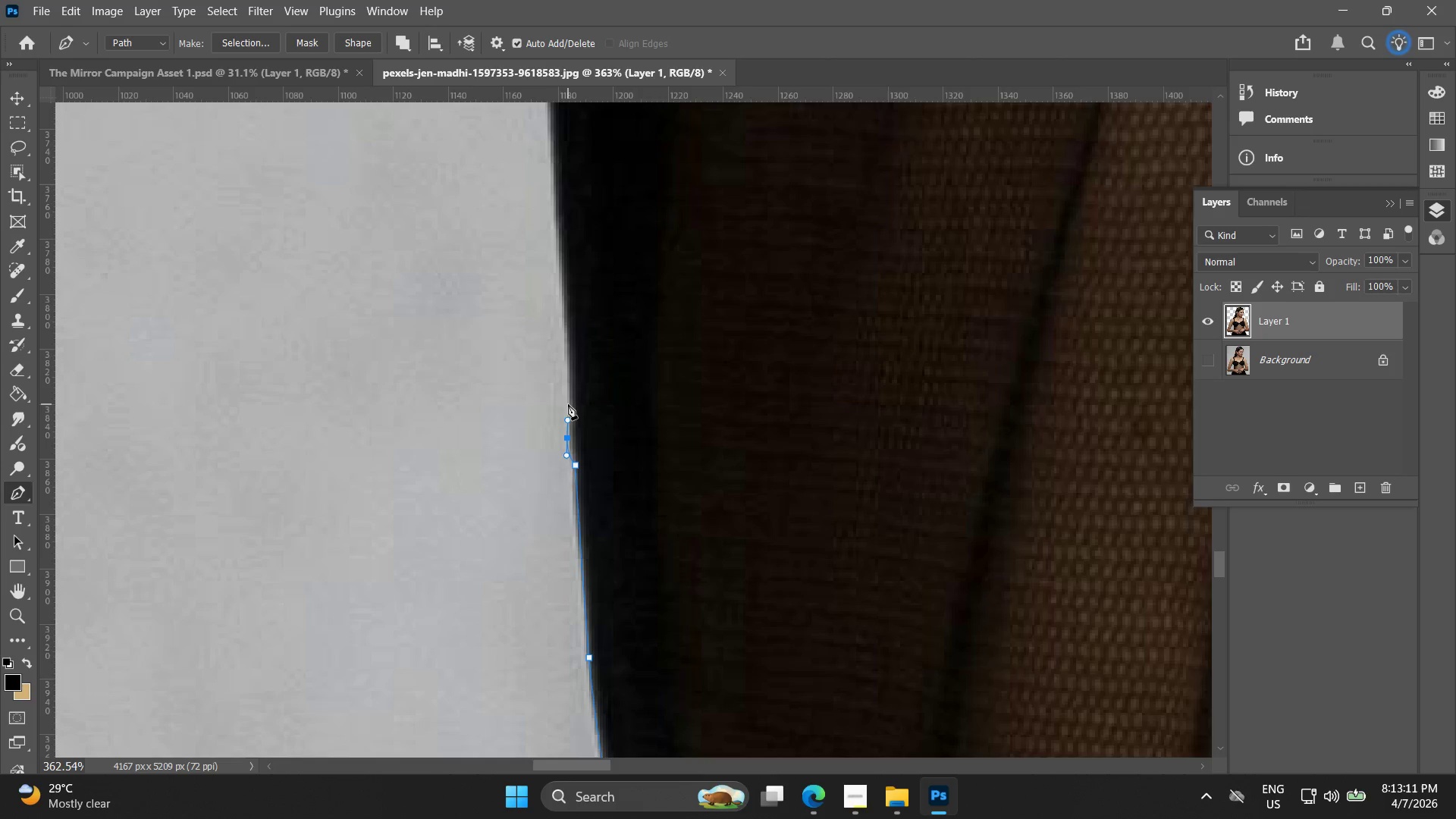 
hold_key(key=Space, duration=0.47)
 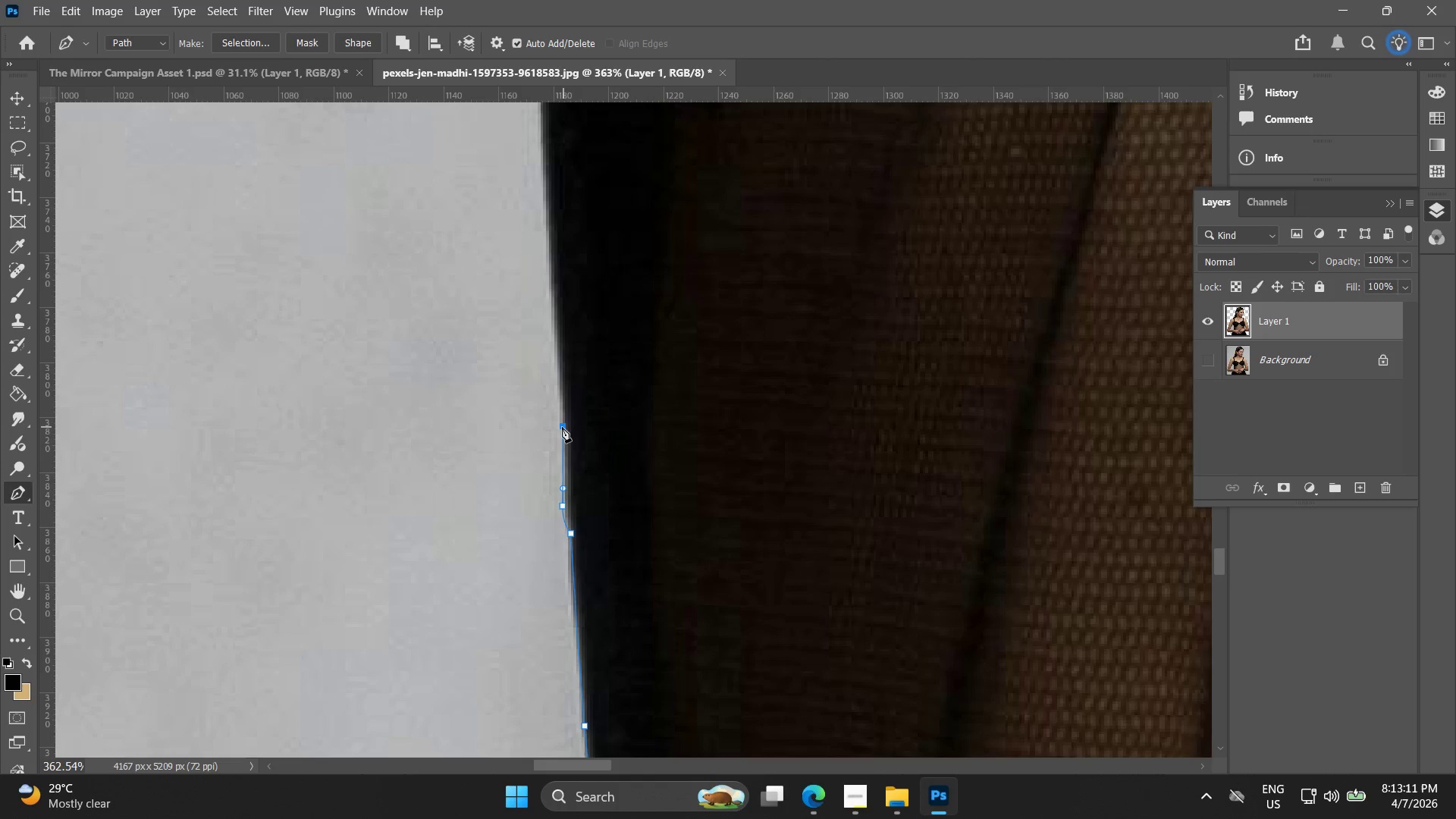 
left_click_drag(start_coordinate=[565, 410], to_coordinate=[560, 478])
 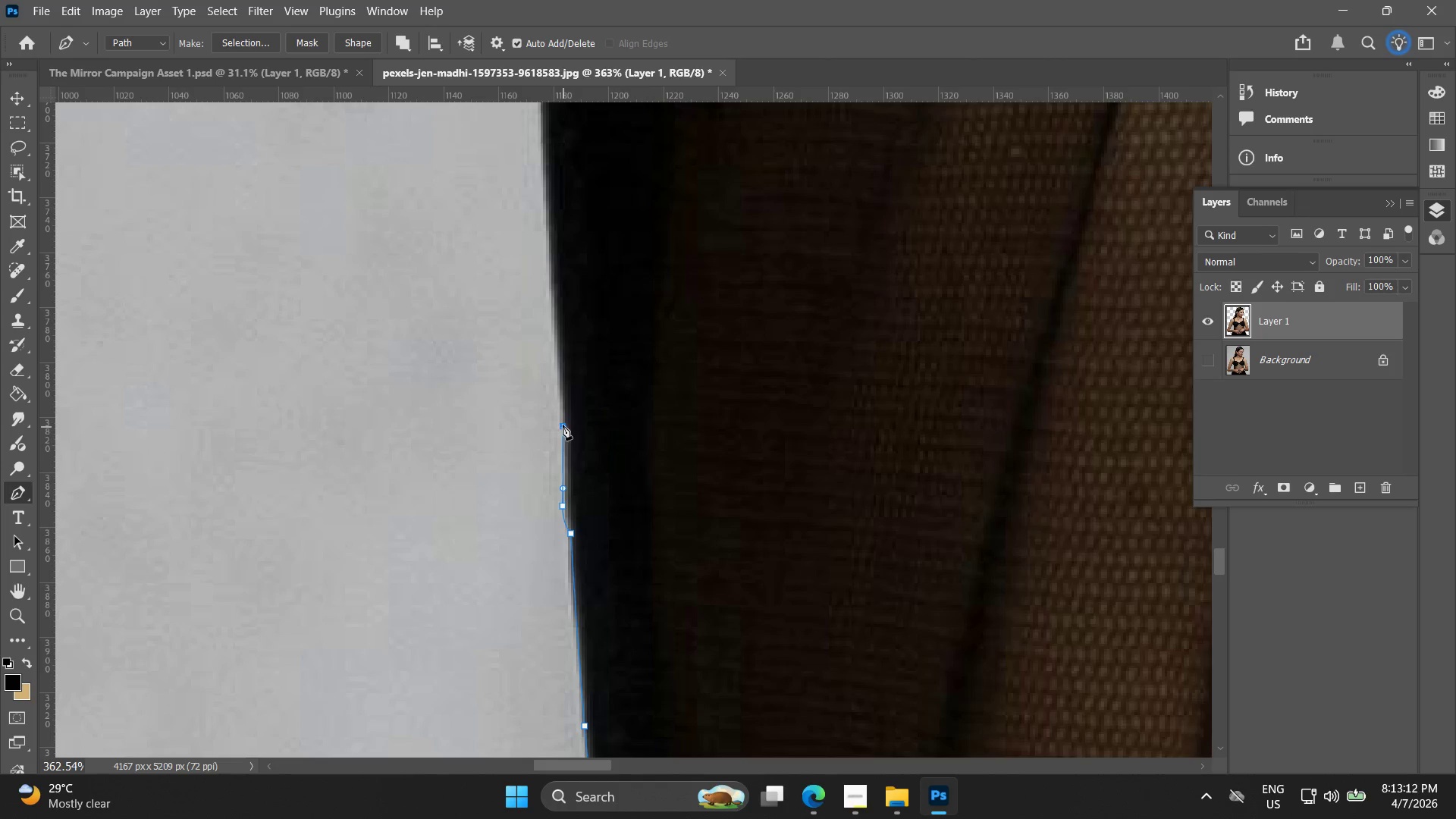 
hold_key(key=Space, duration=0.5)
 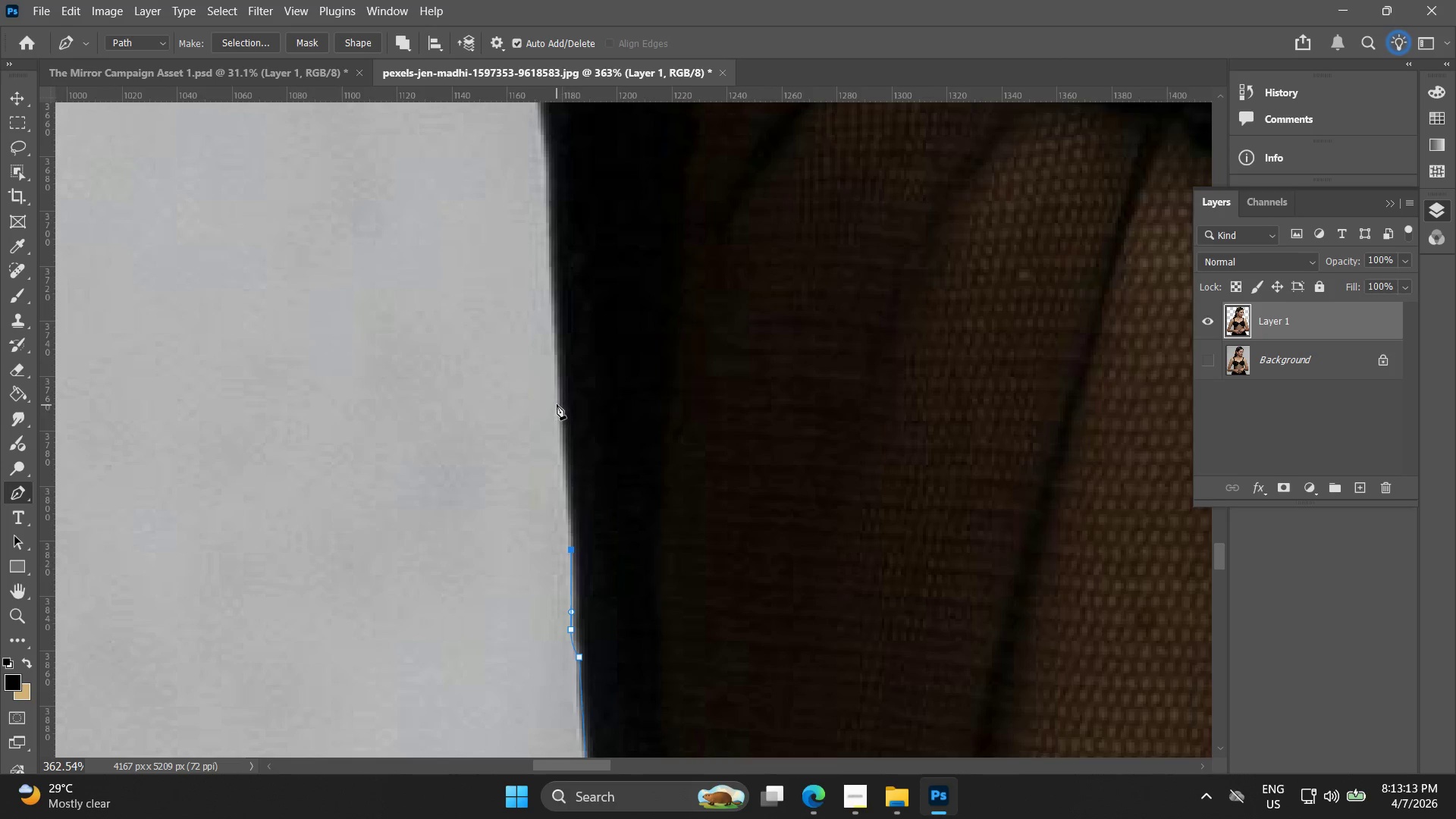 
left_click_drag(start_coordinate=[550, 384], to_coordinate=[558, 508])
 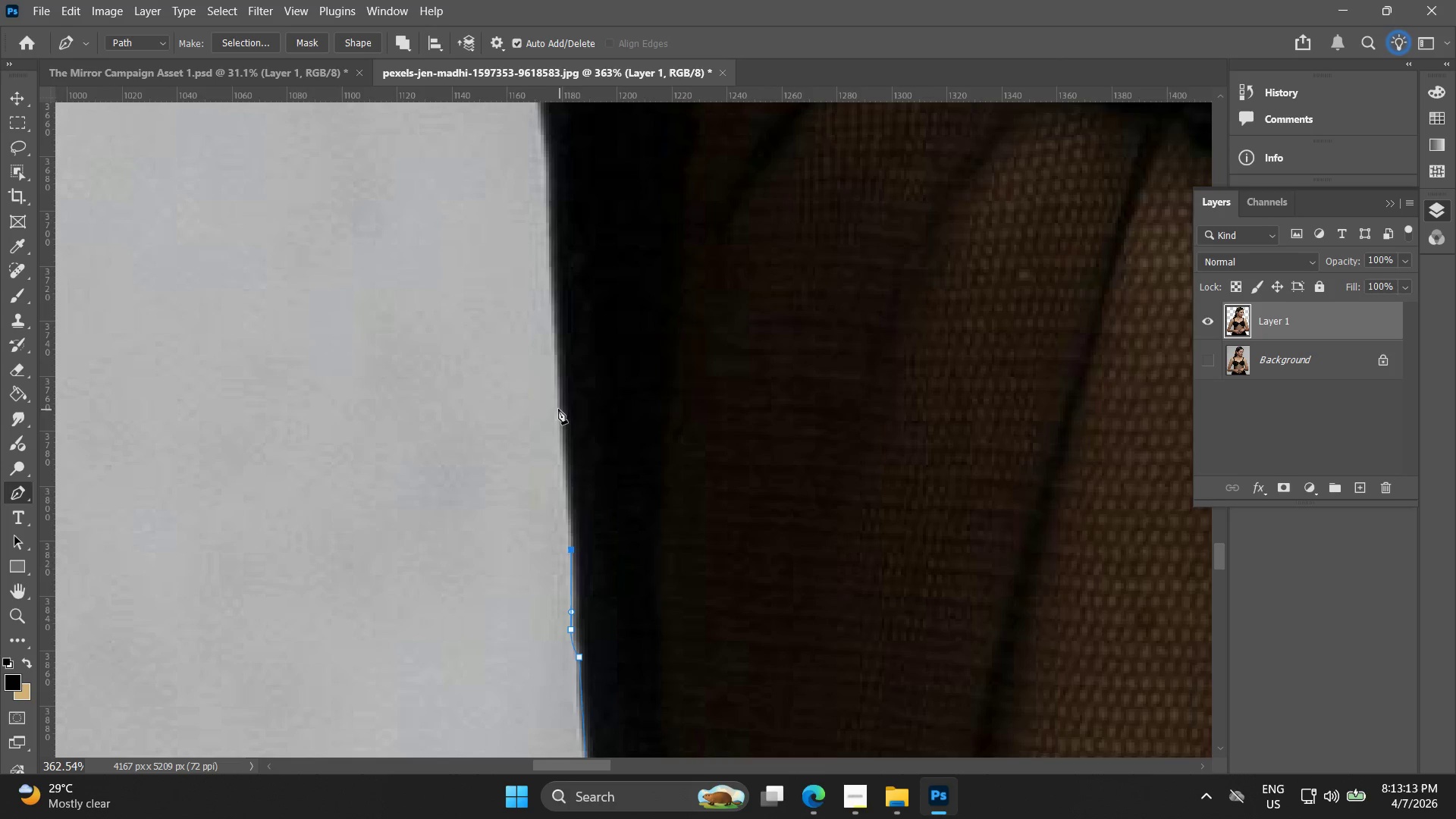 
left_click([556, 401])
 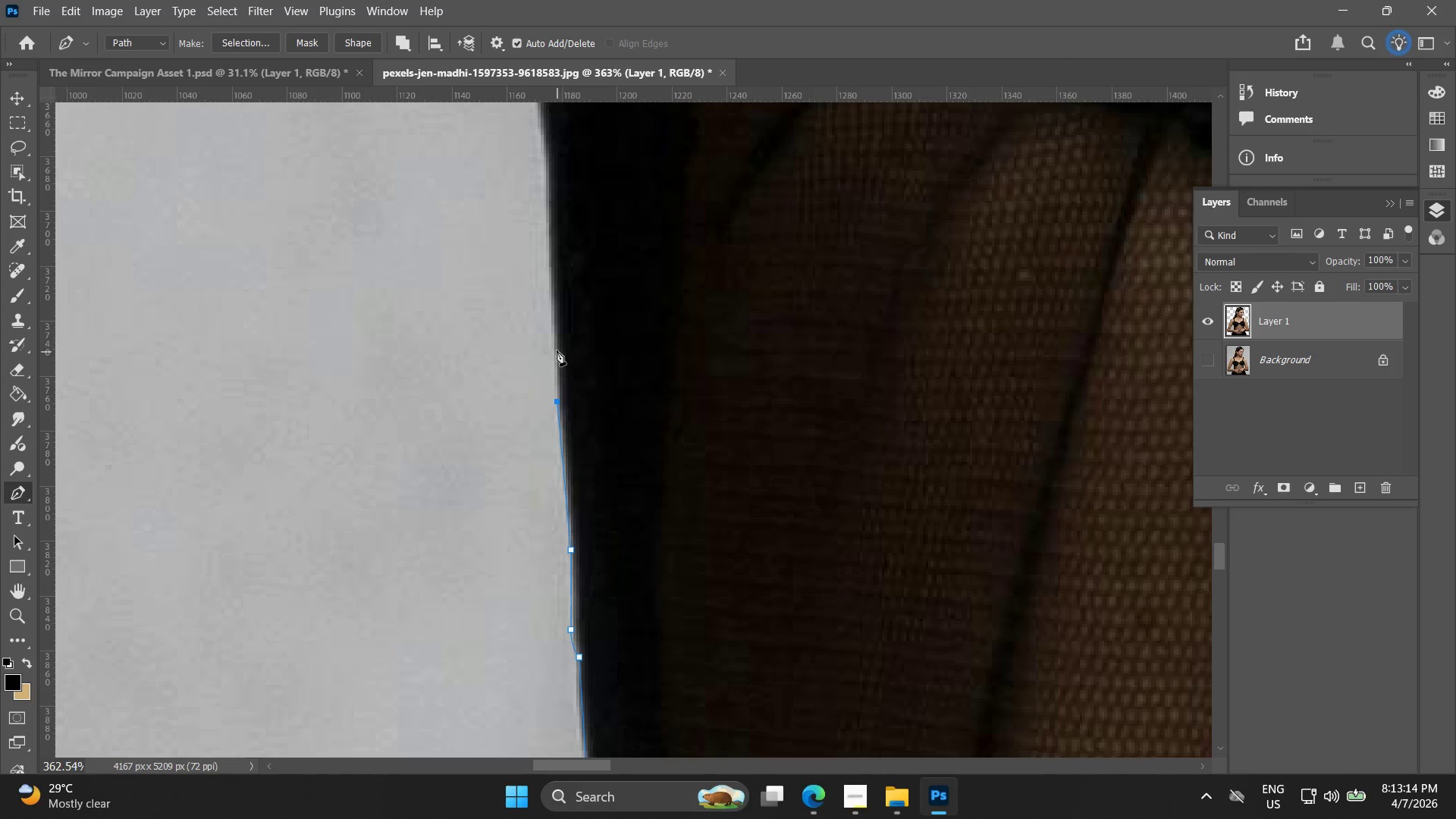 
left_click([550, 343])
 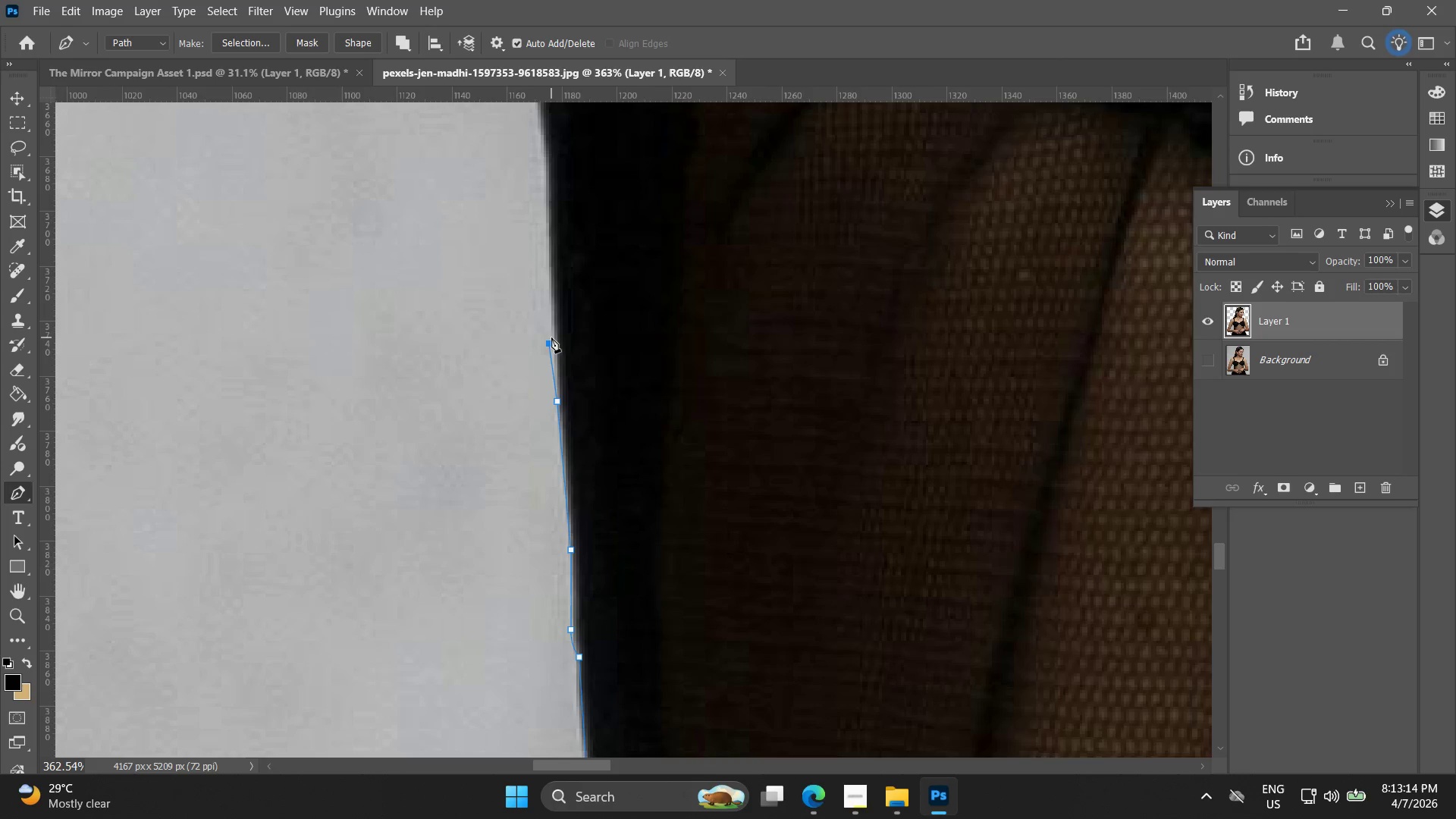 
key(Control+ControlLeft)
 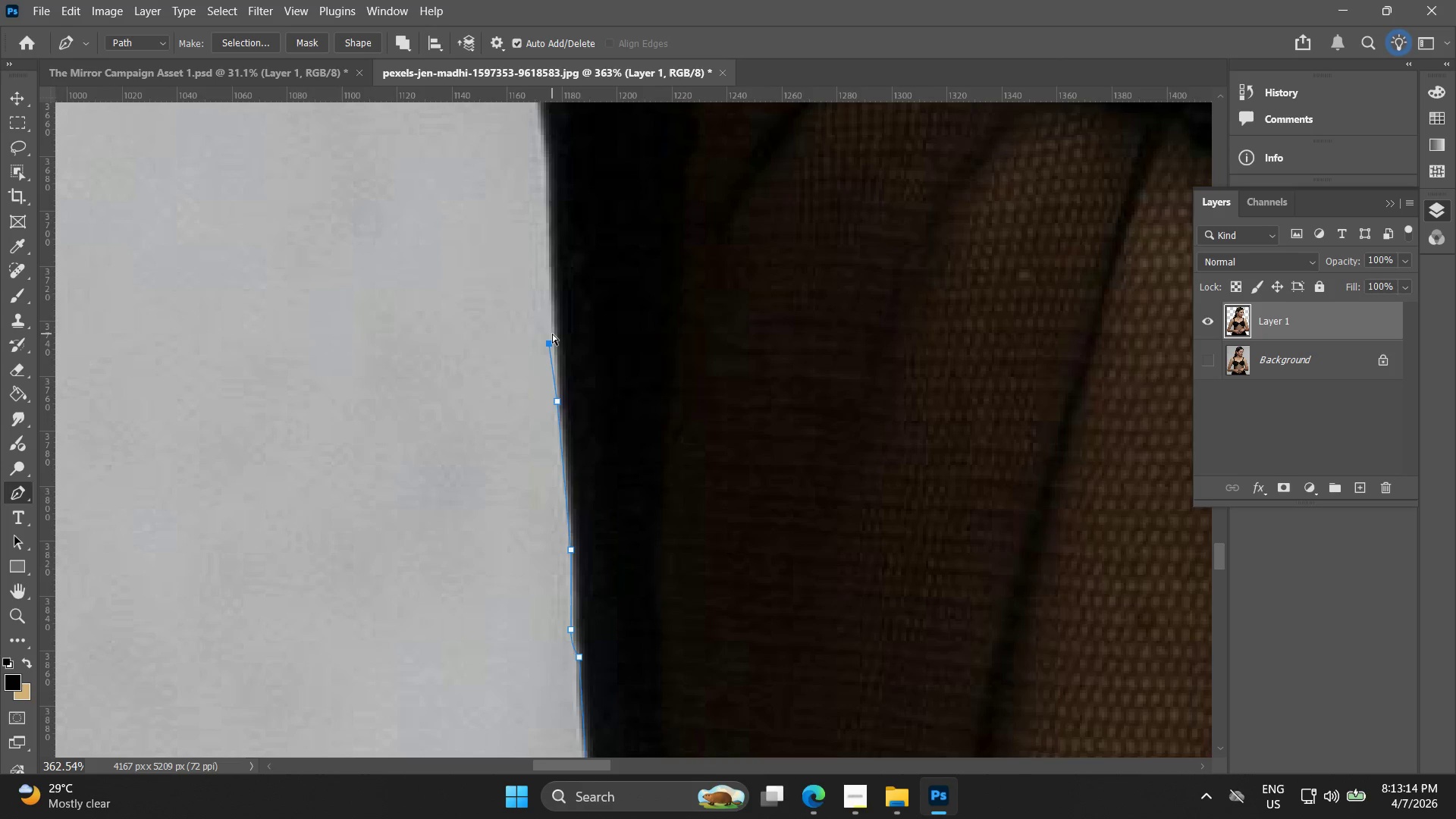 
key(Control+Z)
 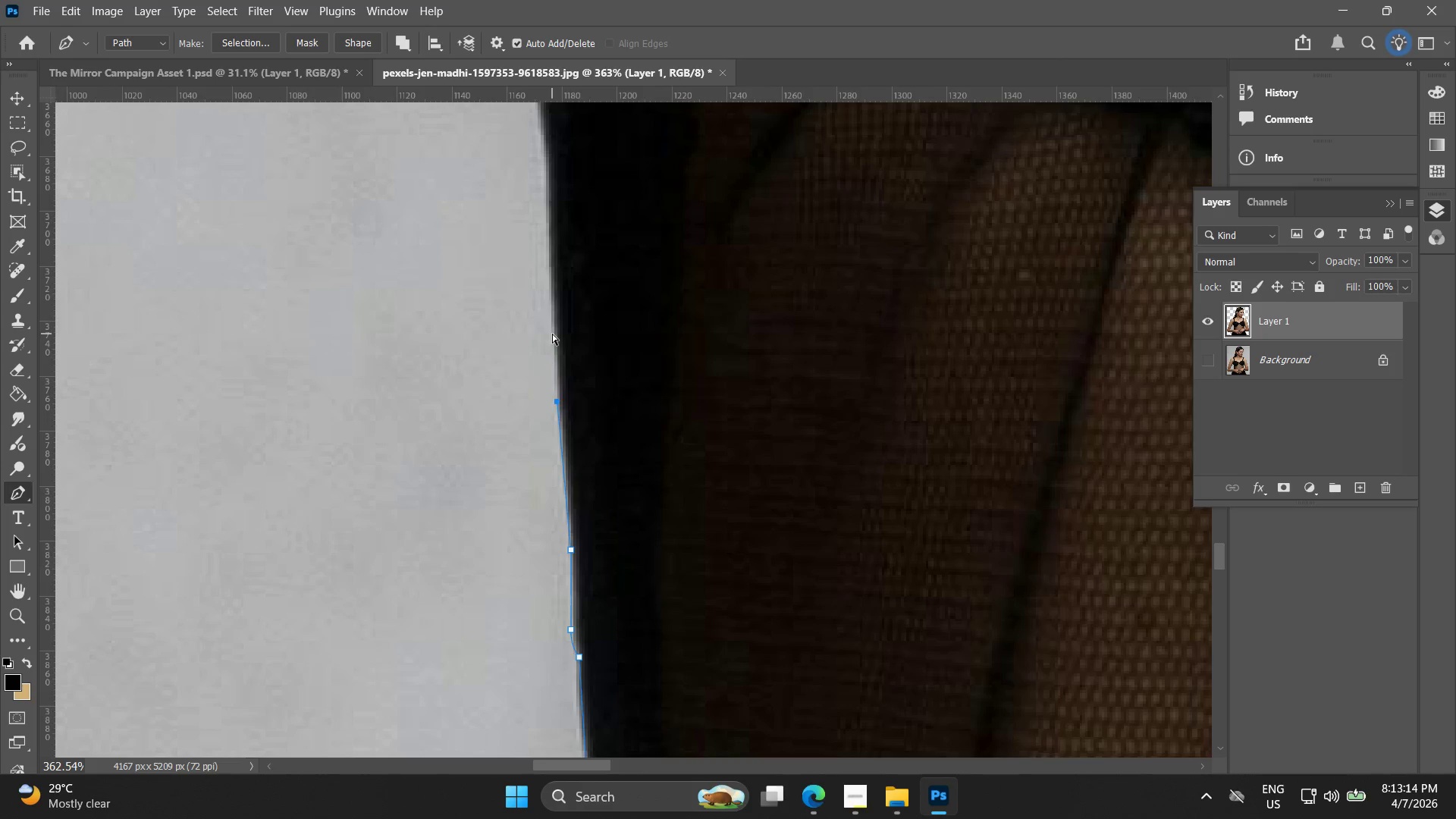 
left_click([552, 334])
 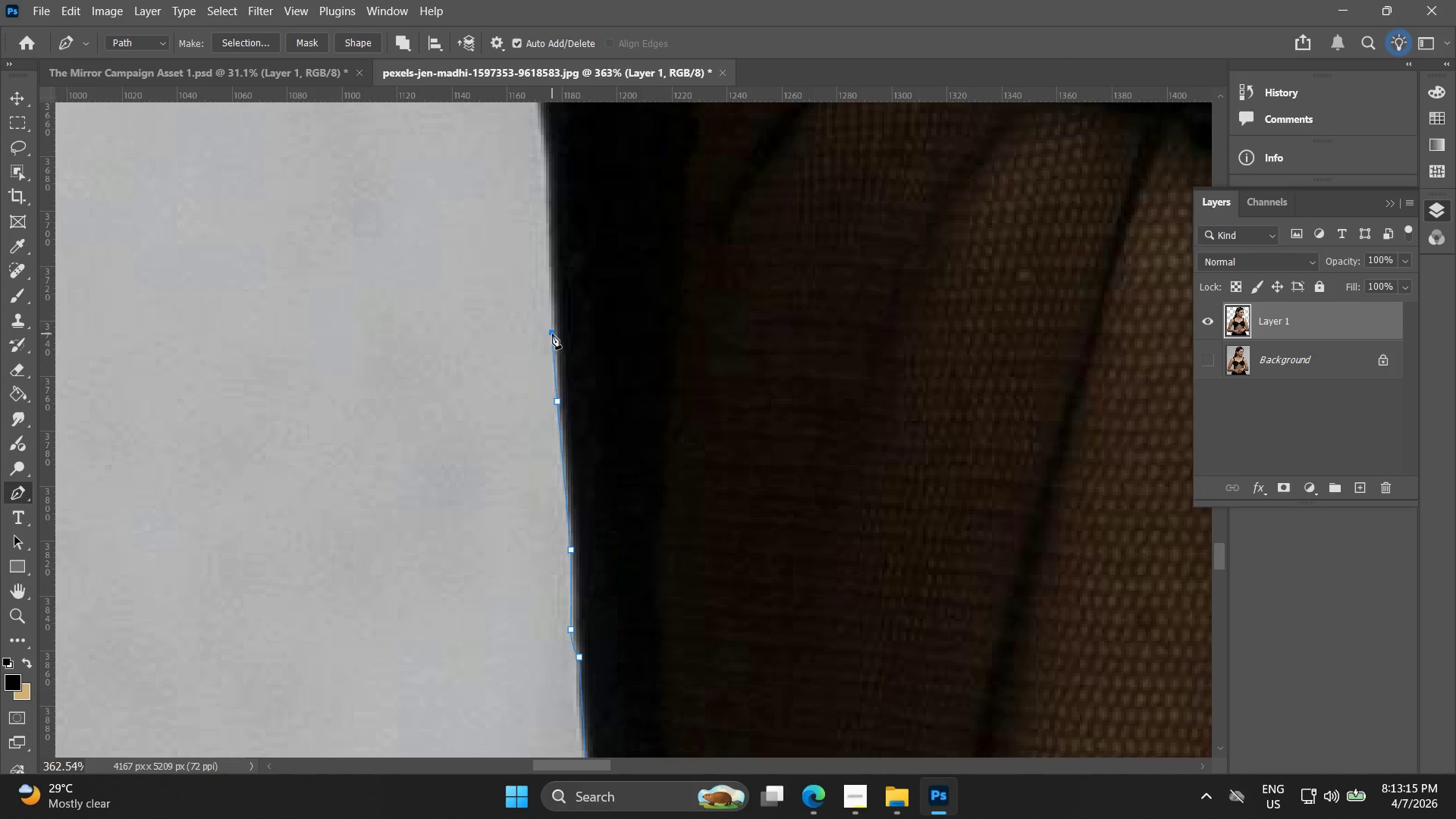 
hold_key(key=Space, duration=0.55)
 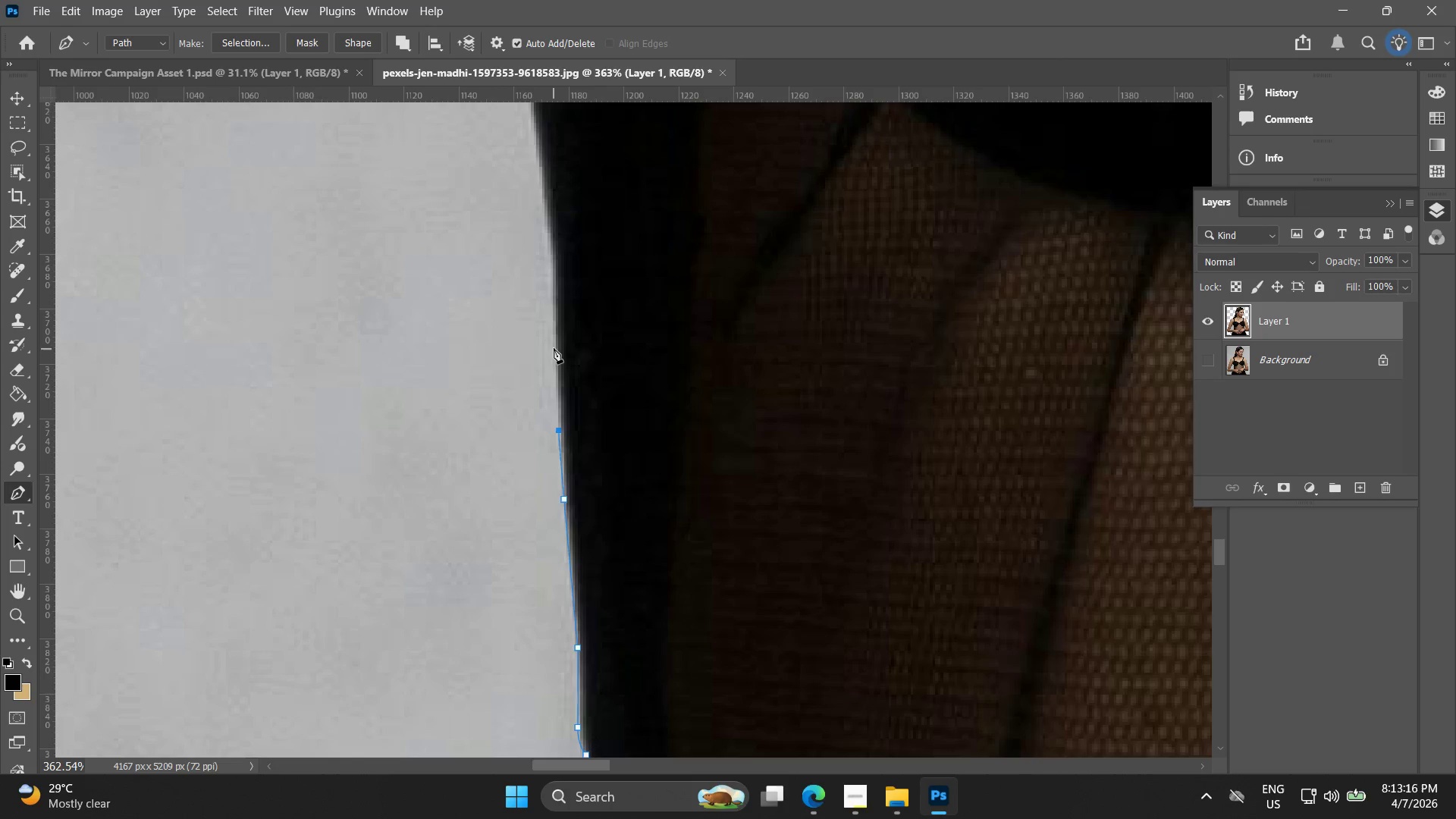 
left_click_drag(start_coordinate=[550, 331], to_coordinate=[557, 428])
 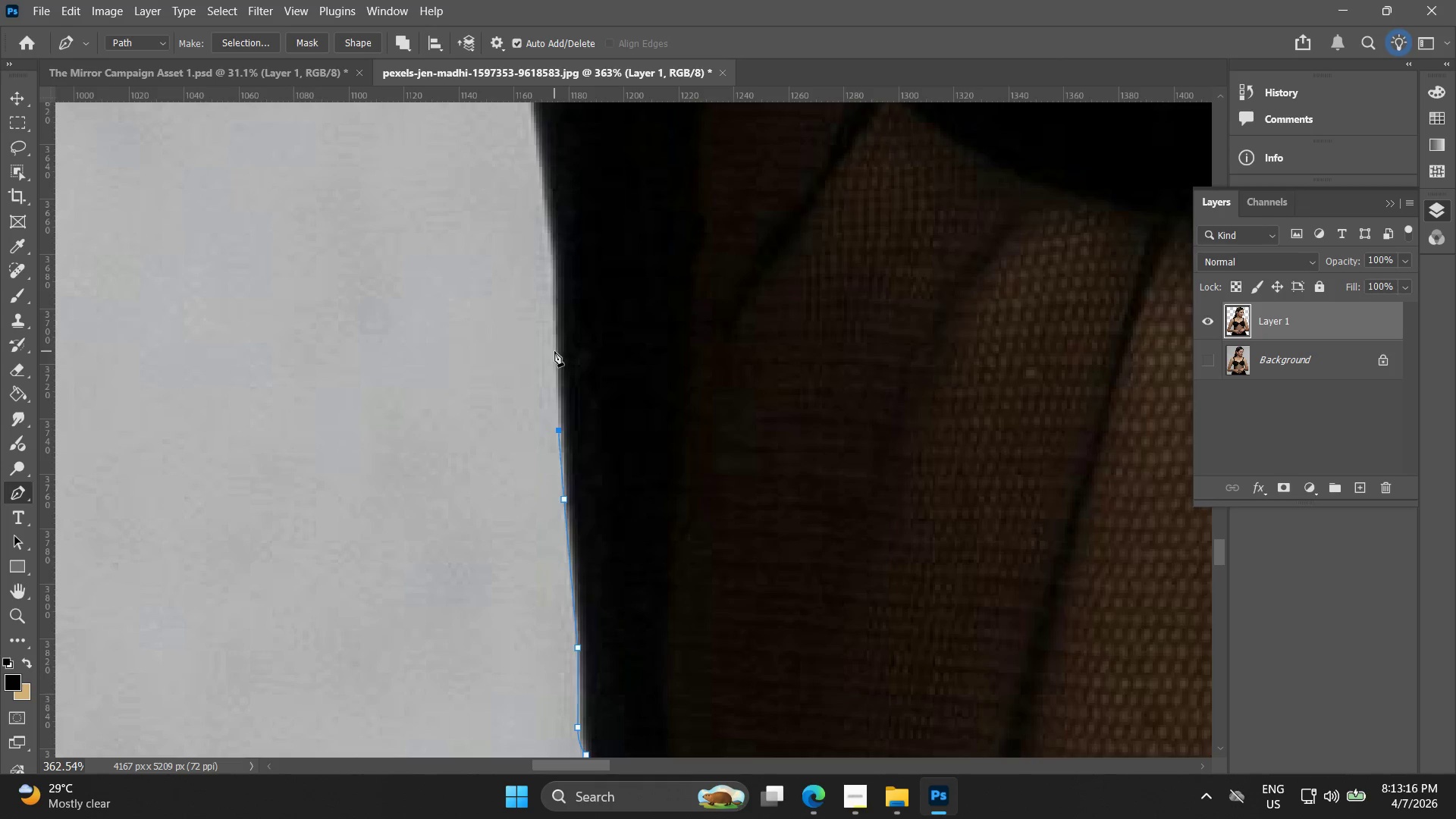 
left_click([554, 348])
 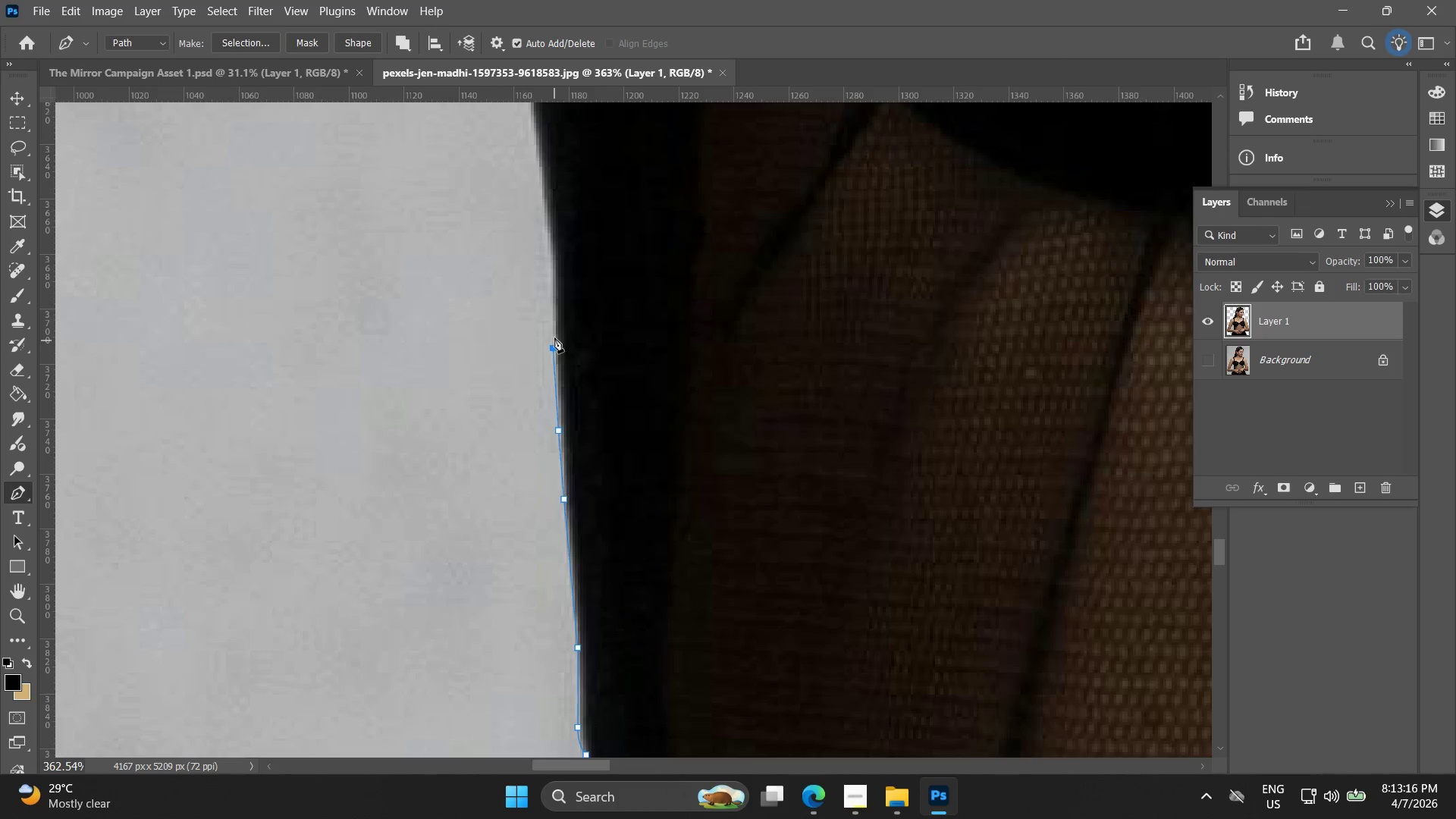 
hold_key(key=Space, duration=0.56)
 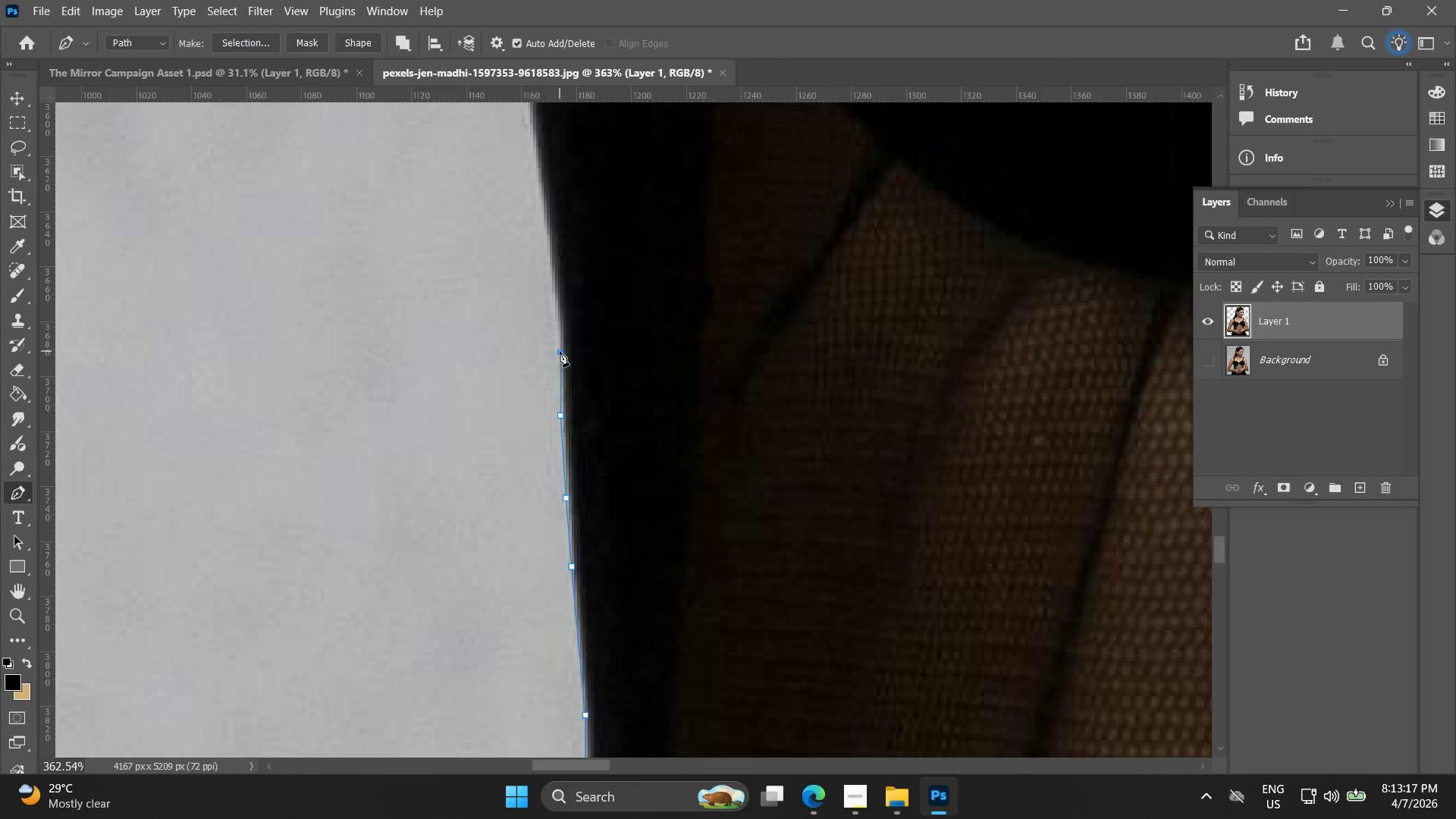 
left_click_drag(start_coordinate=[547, 311], to_coordinate=[554, 378])
 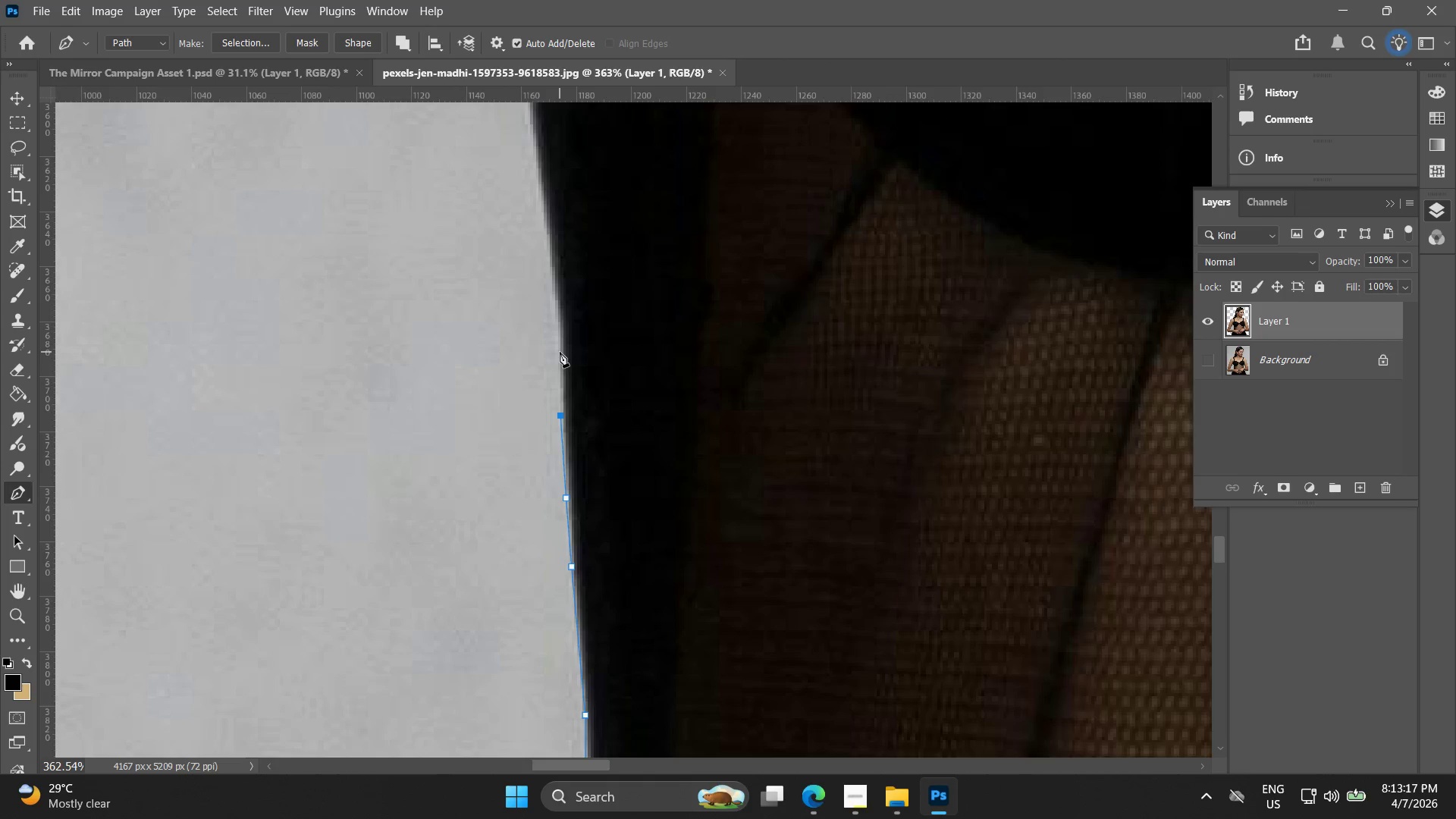 
left_click([560, 351])
 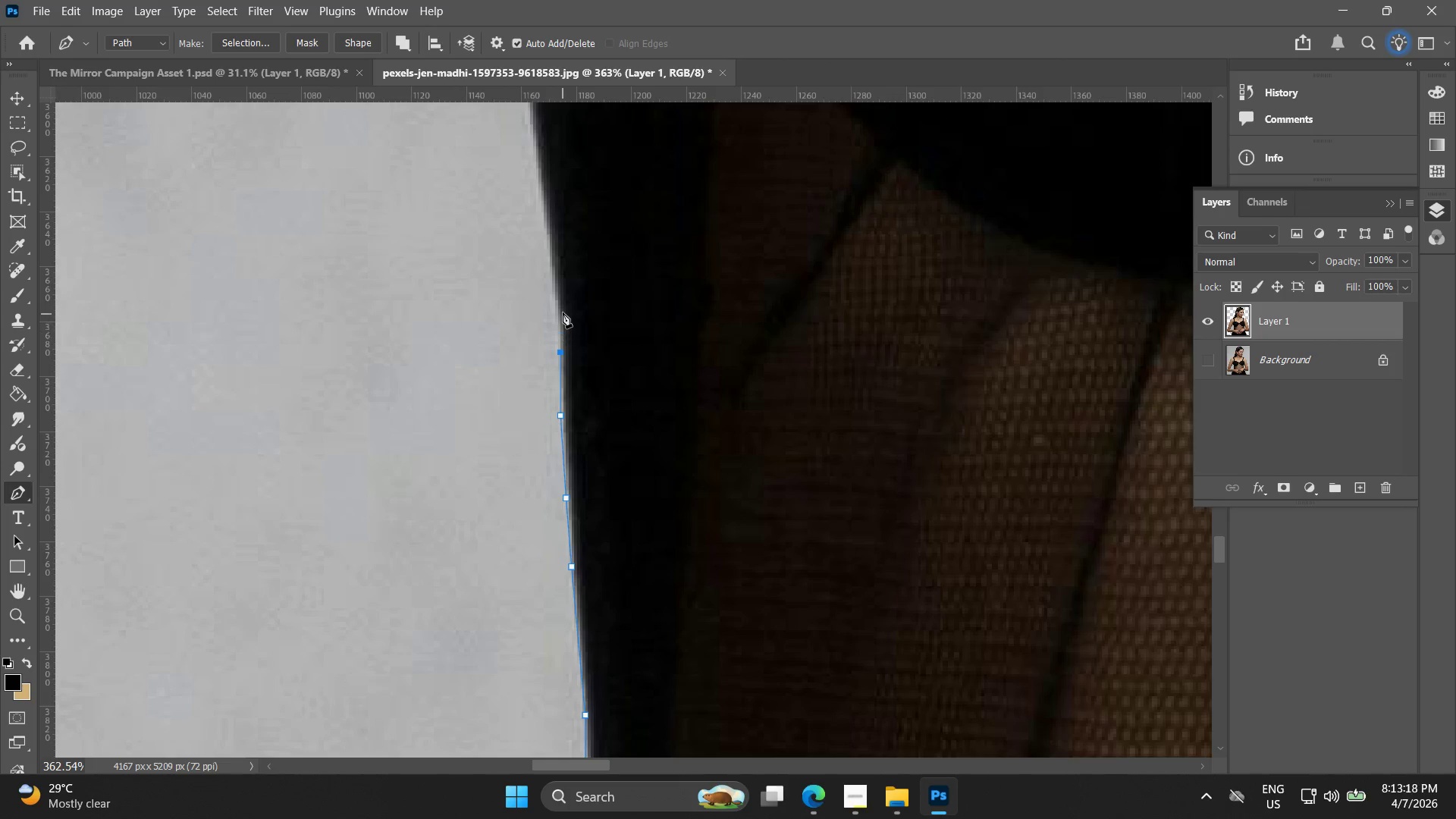 
left_click([563, 306])
 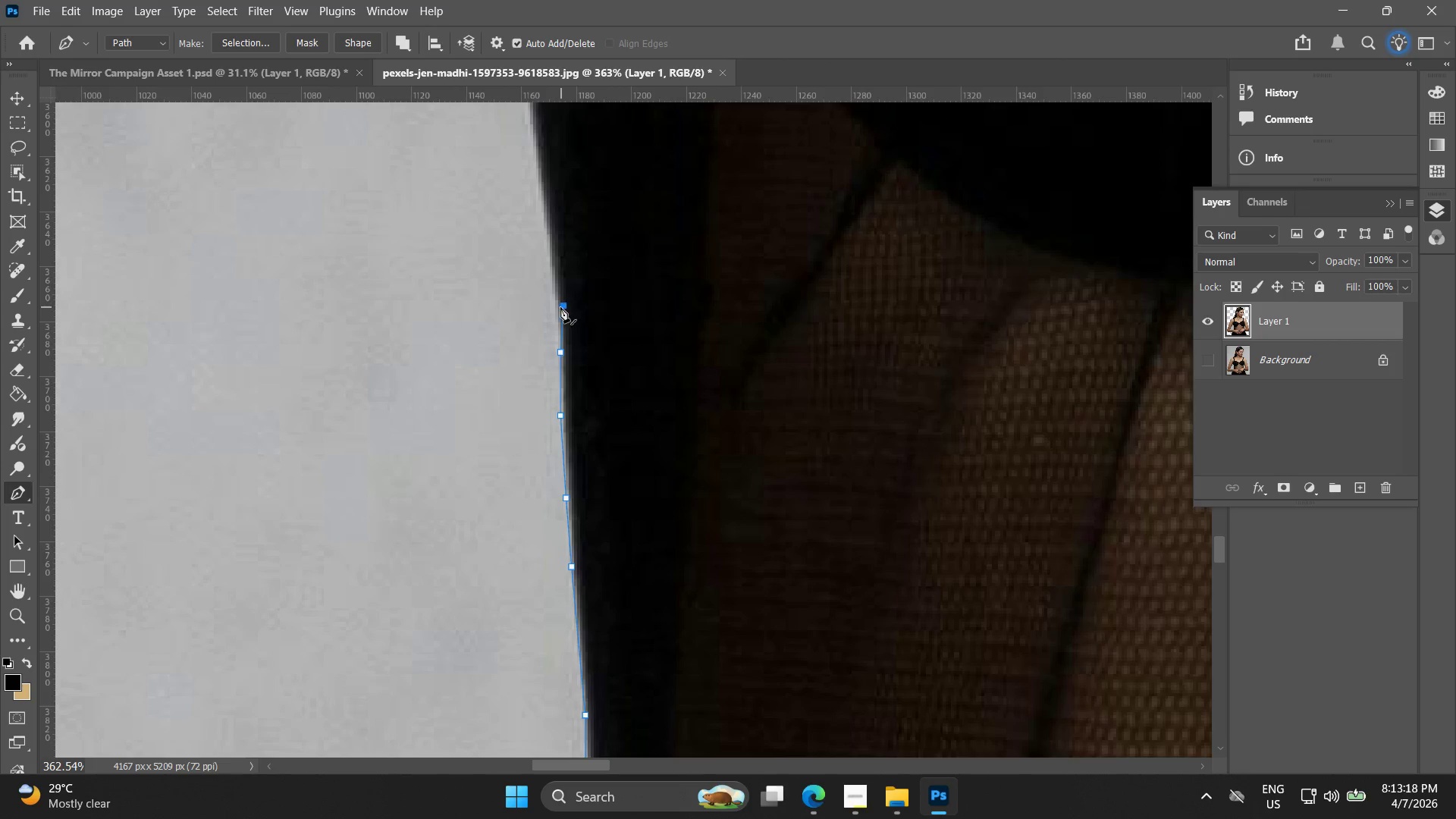 
hold_key(key=Space, duration=0.58)
 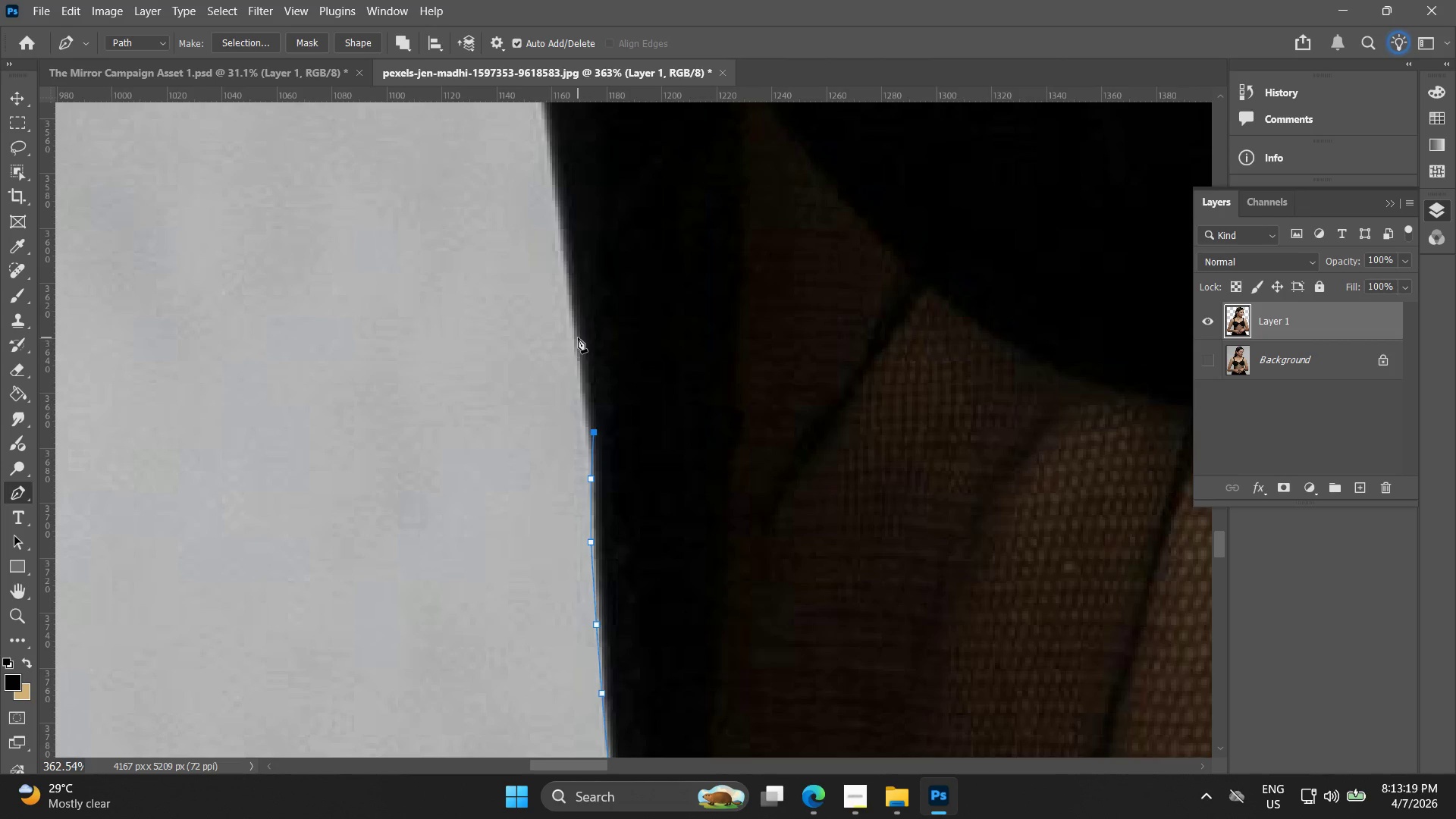 
left_click_drag(start_coordinate=[556, 293], to_coordinate=[586, 419])
 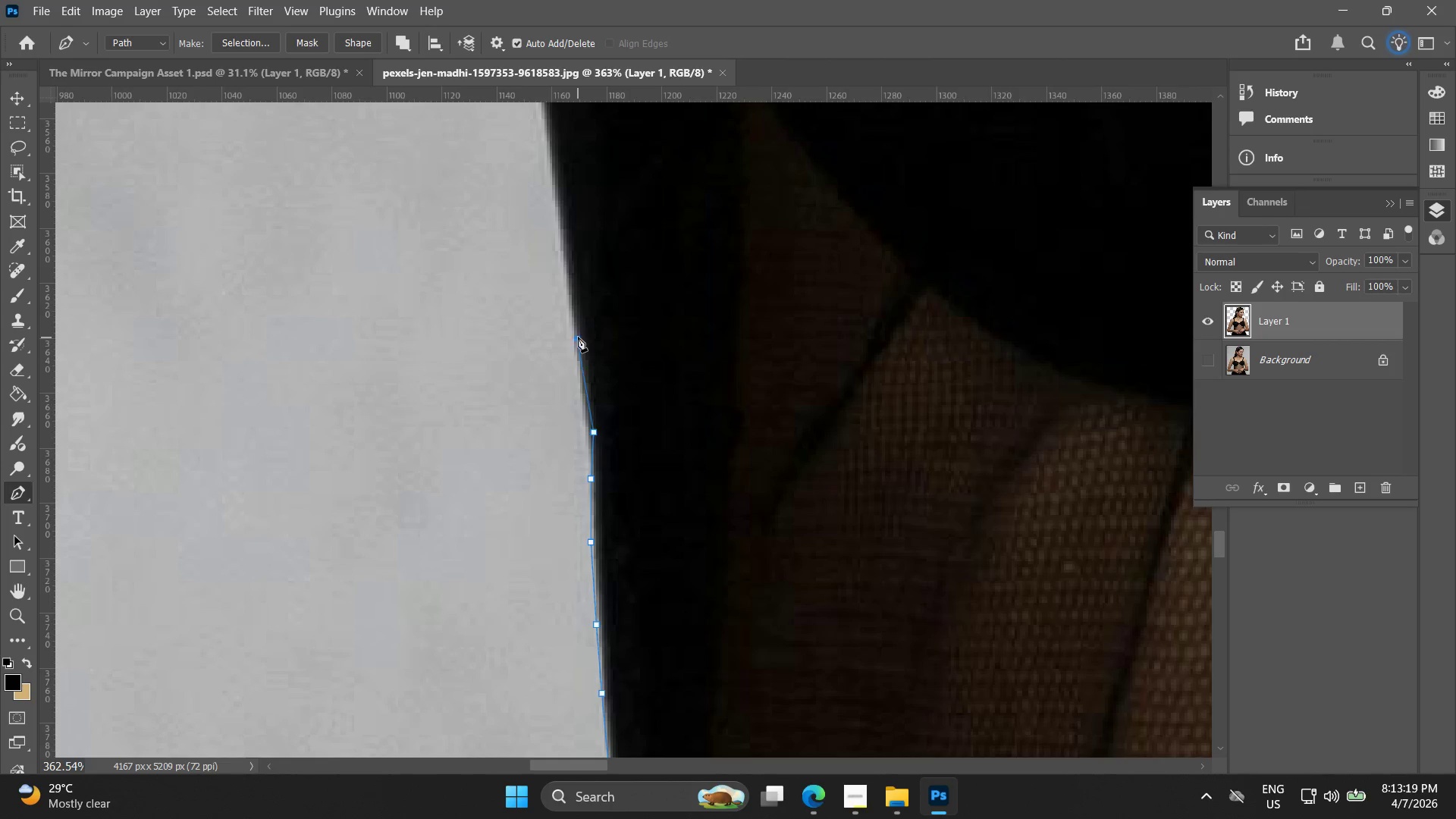 
hold_key(key=Space, duration=0.55)
 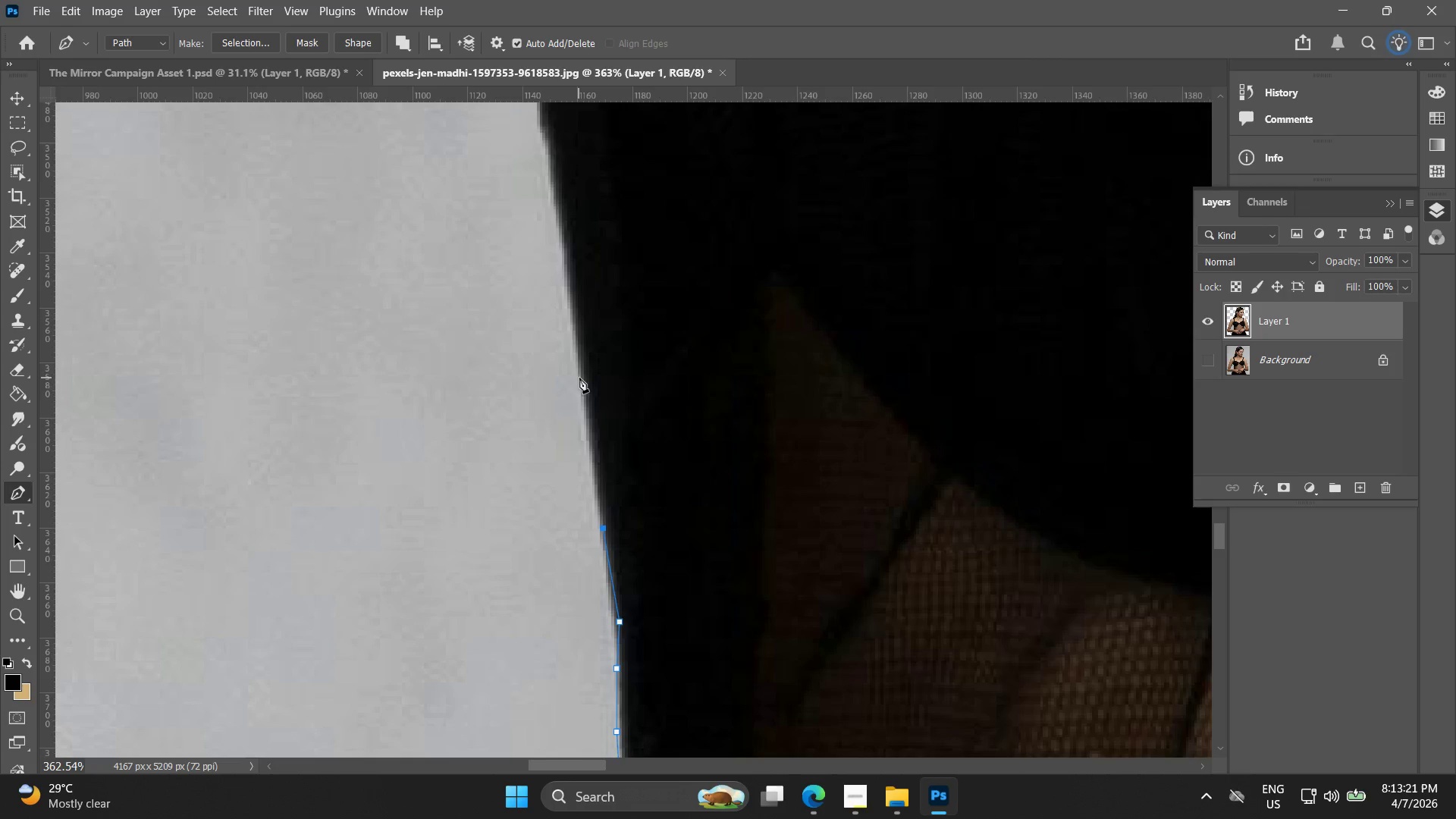 
left_click_drag(start_coordinate=[569, 306], to_coordinate=[595, 495])
 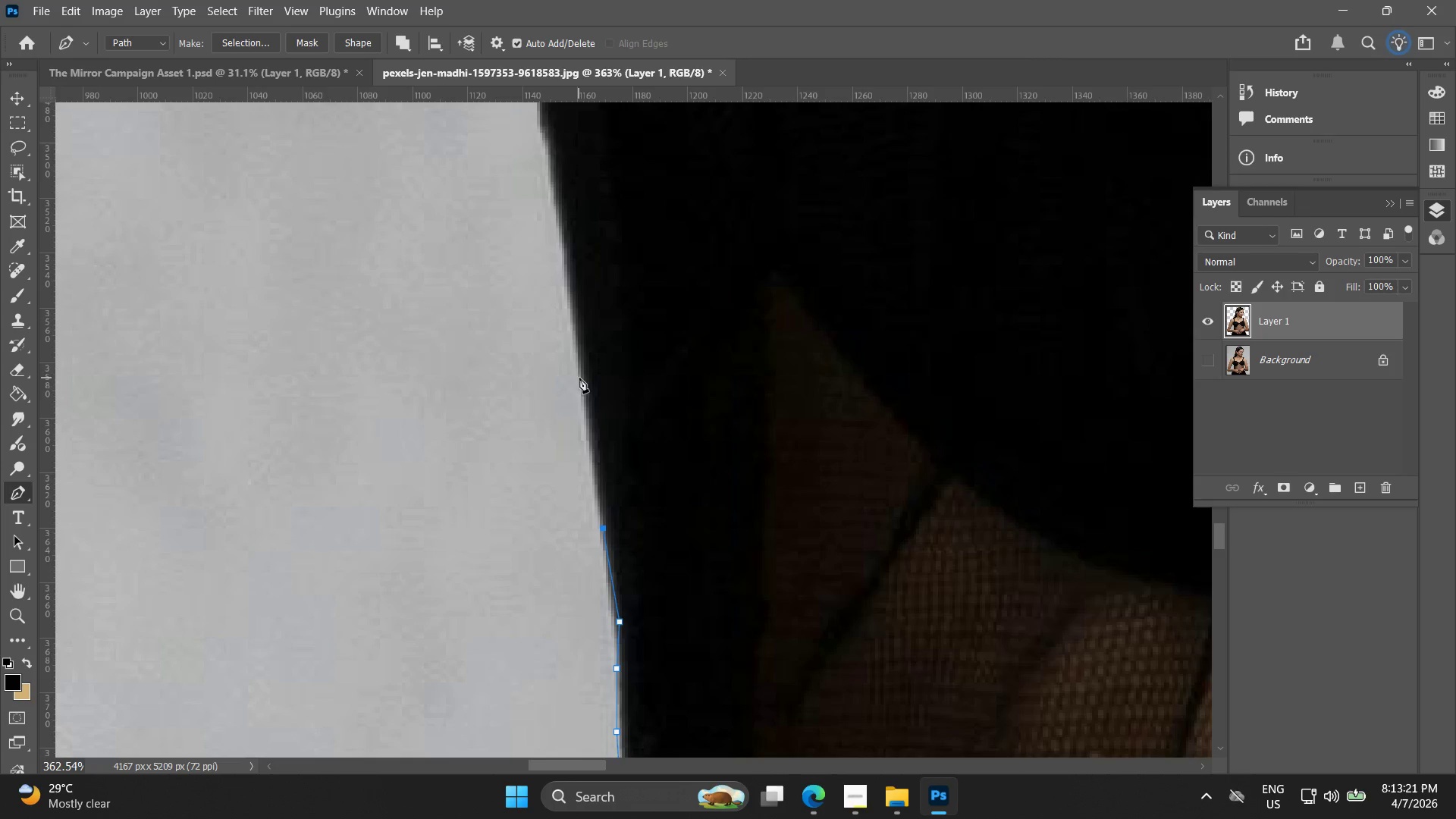 
hold_key(key=Space, duration=2.8)
 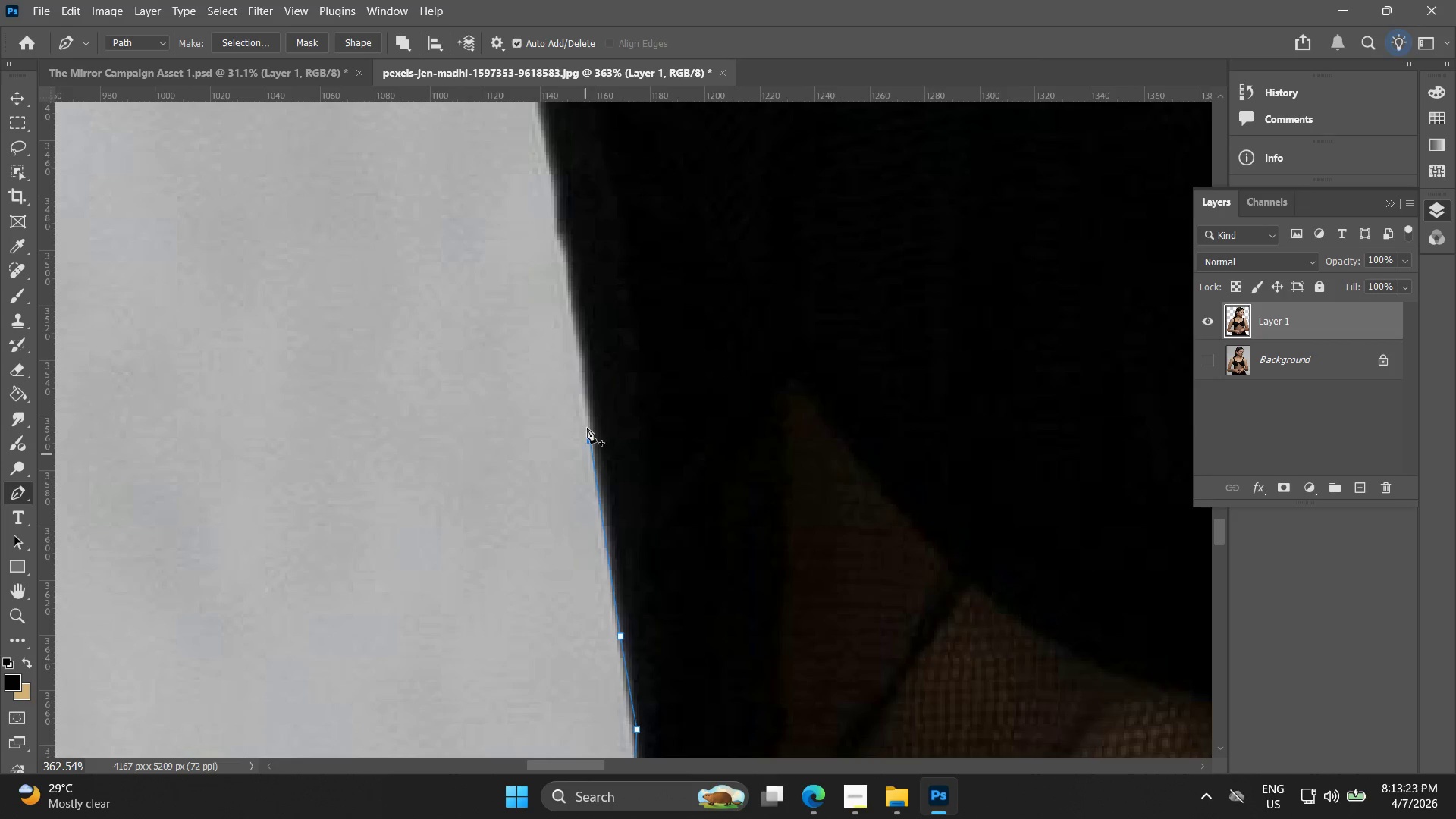 
left_click([582, 371])
 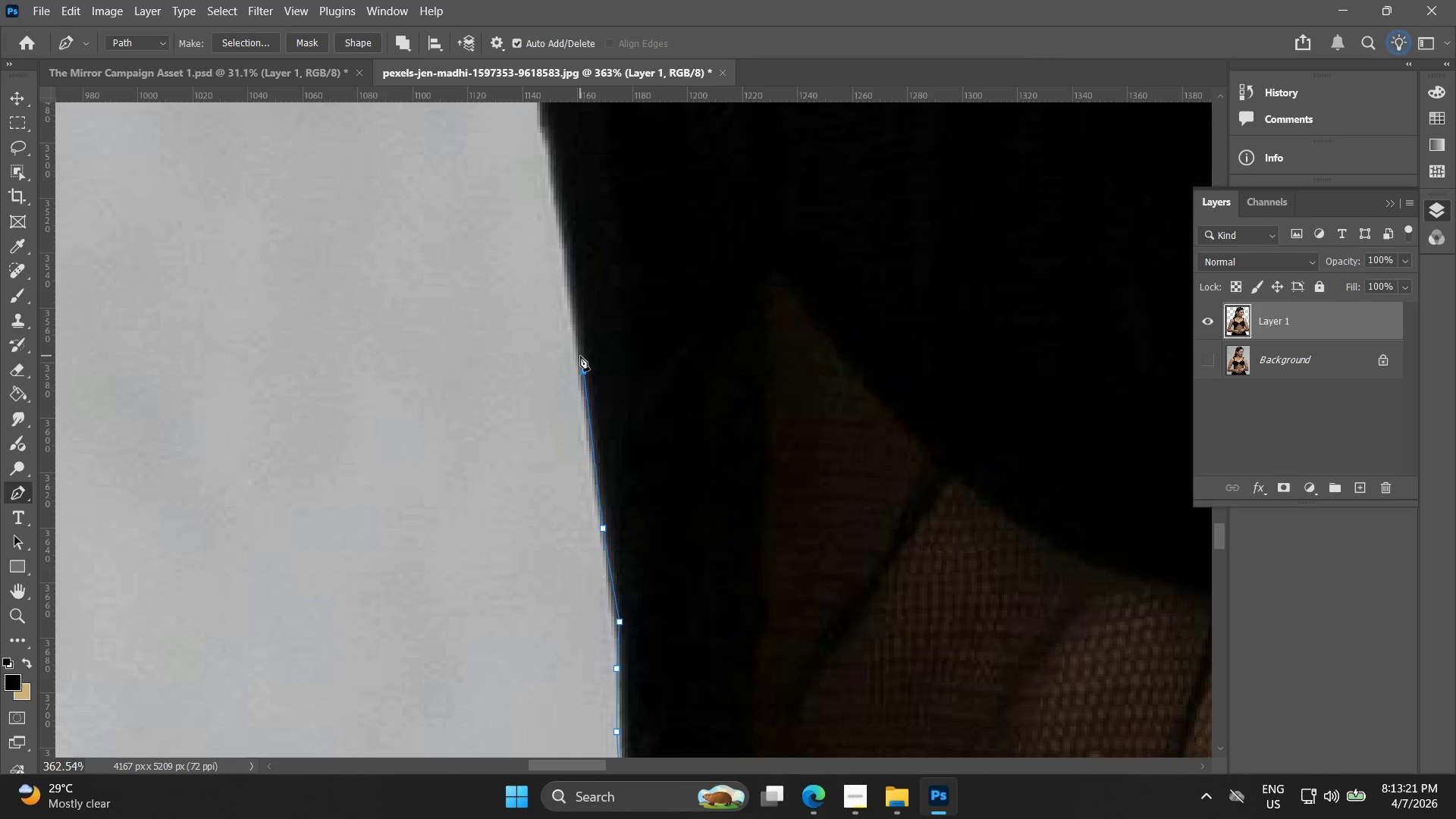 
key(Control+ControlLeft)
 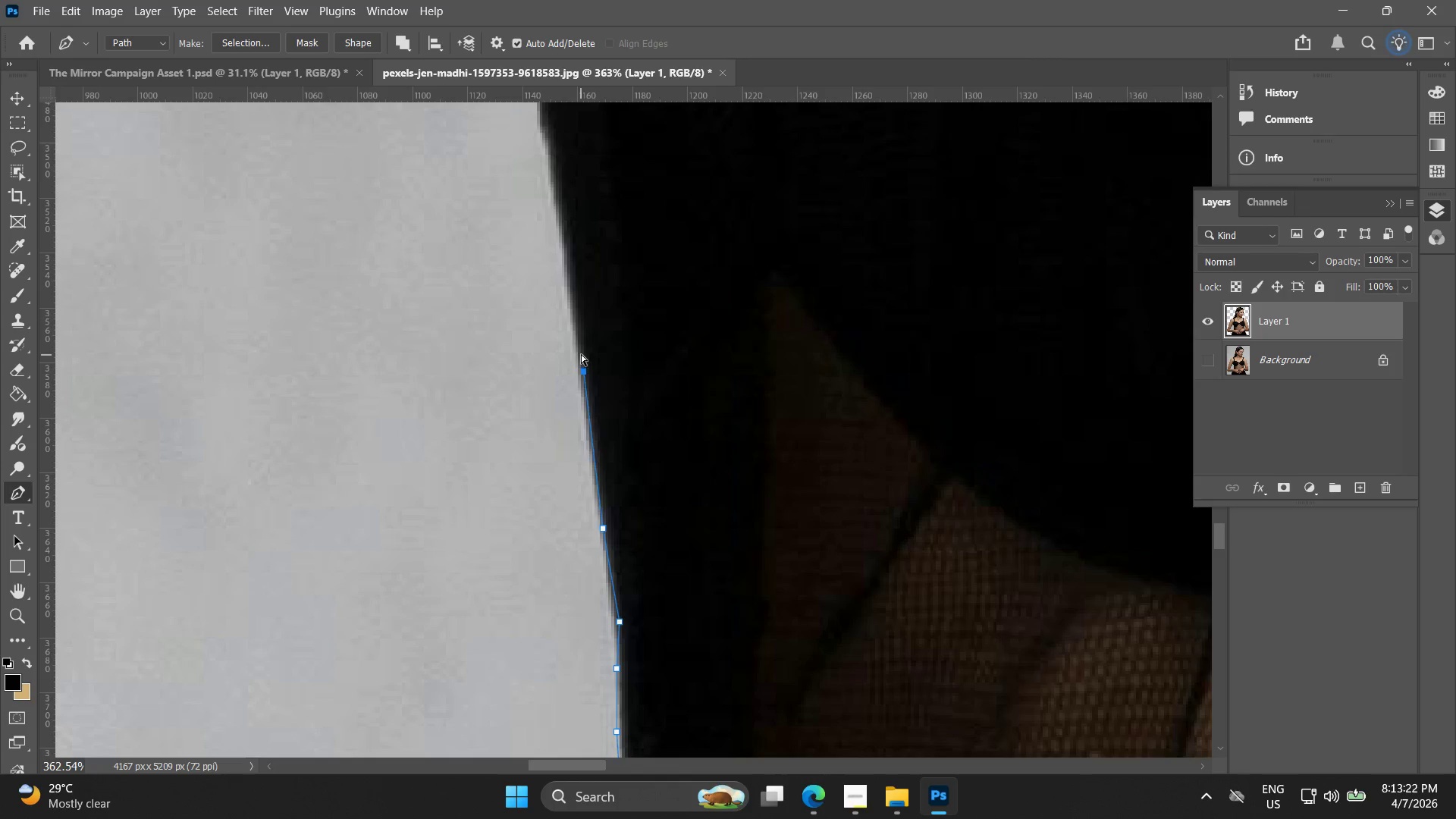 
key(Control+Z)
 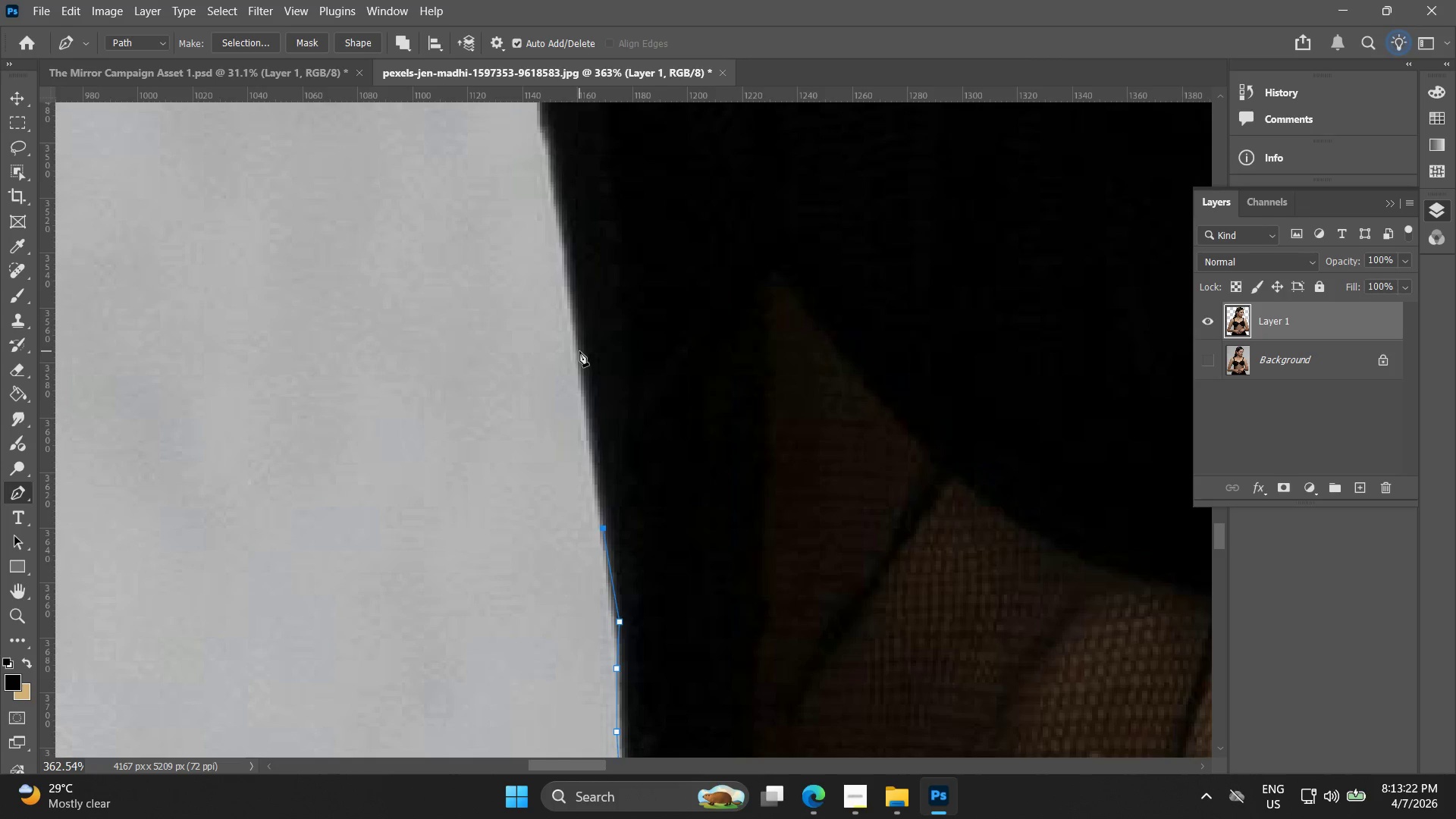 
left_click([579, 351])
 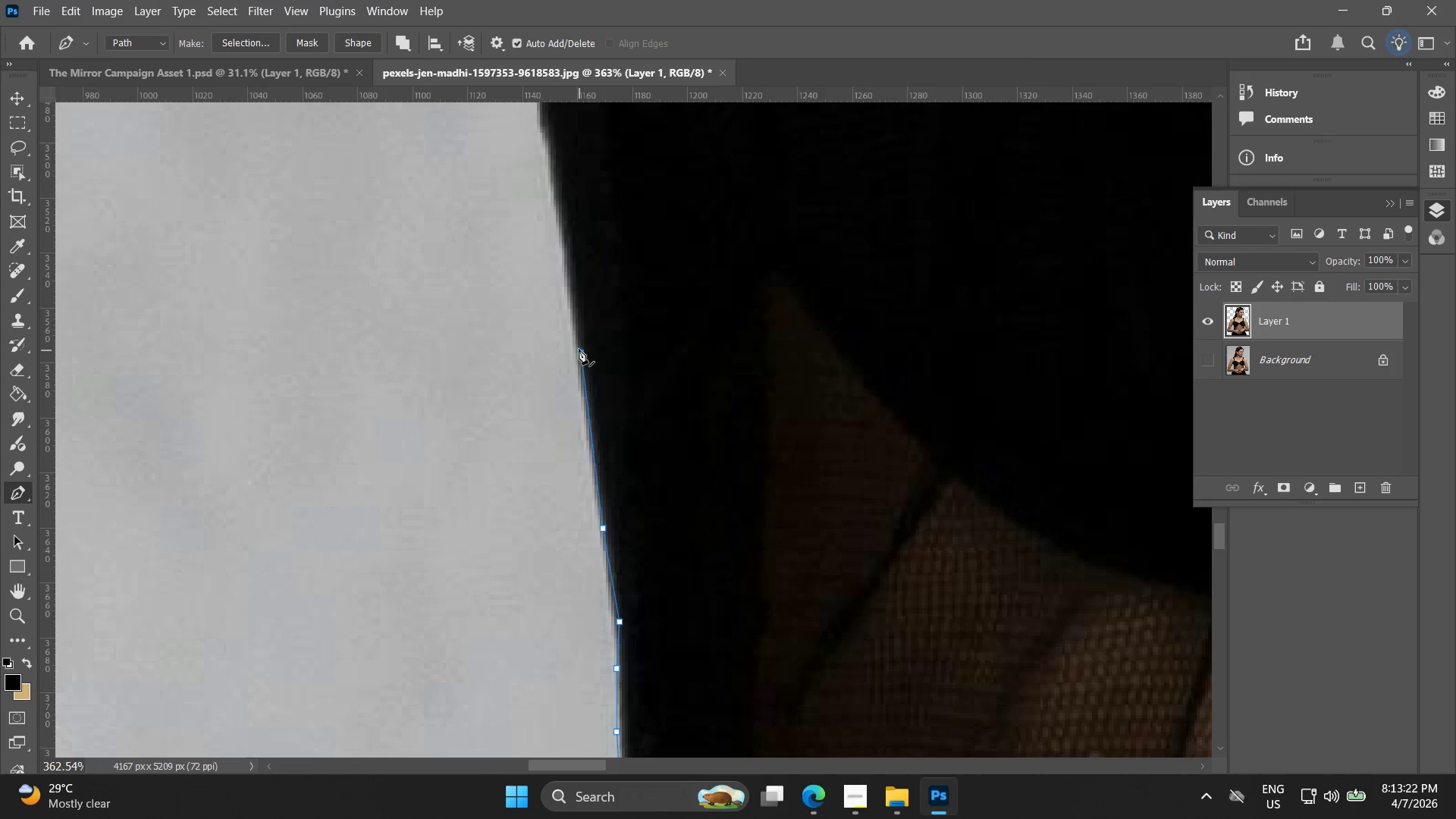 
key(Control+ControlLeft)
 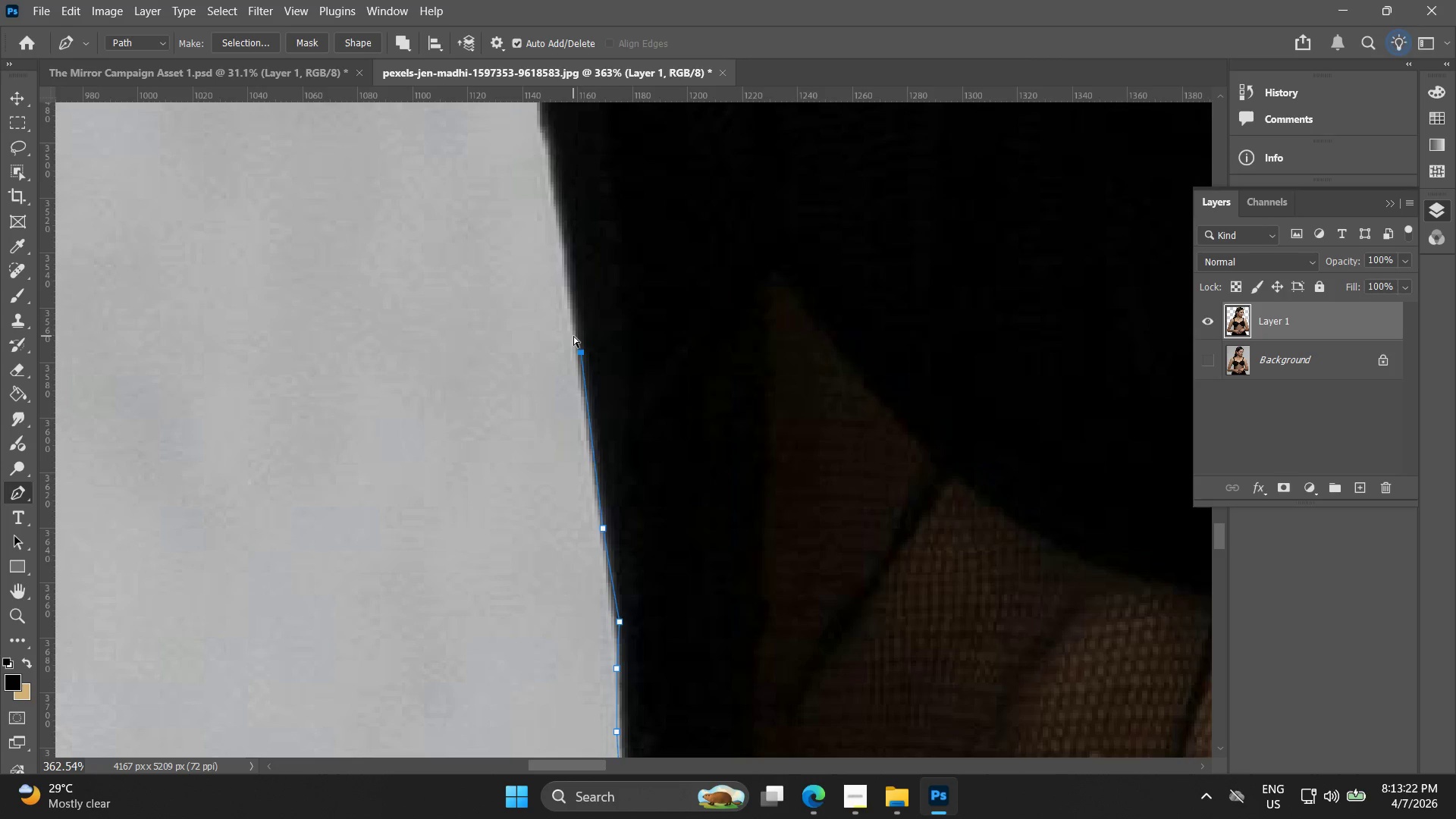 
key(Control+Z)
 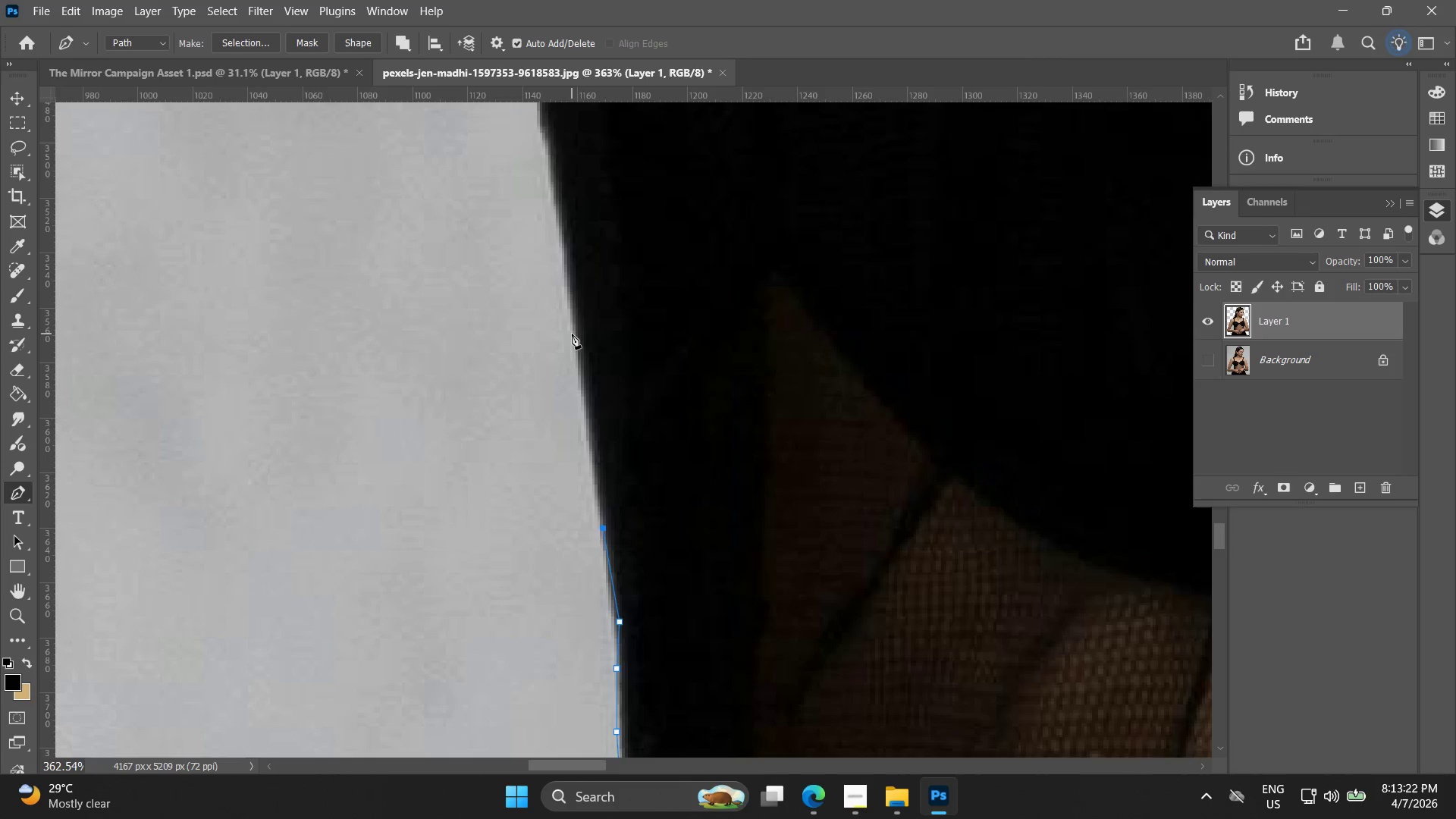 
left_click([572, 334])
 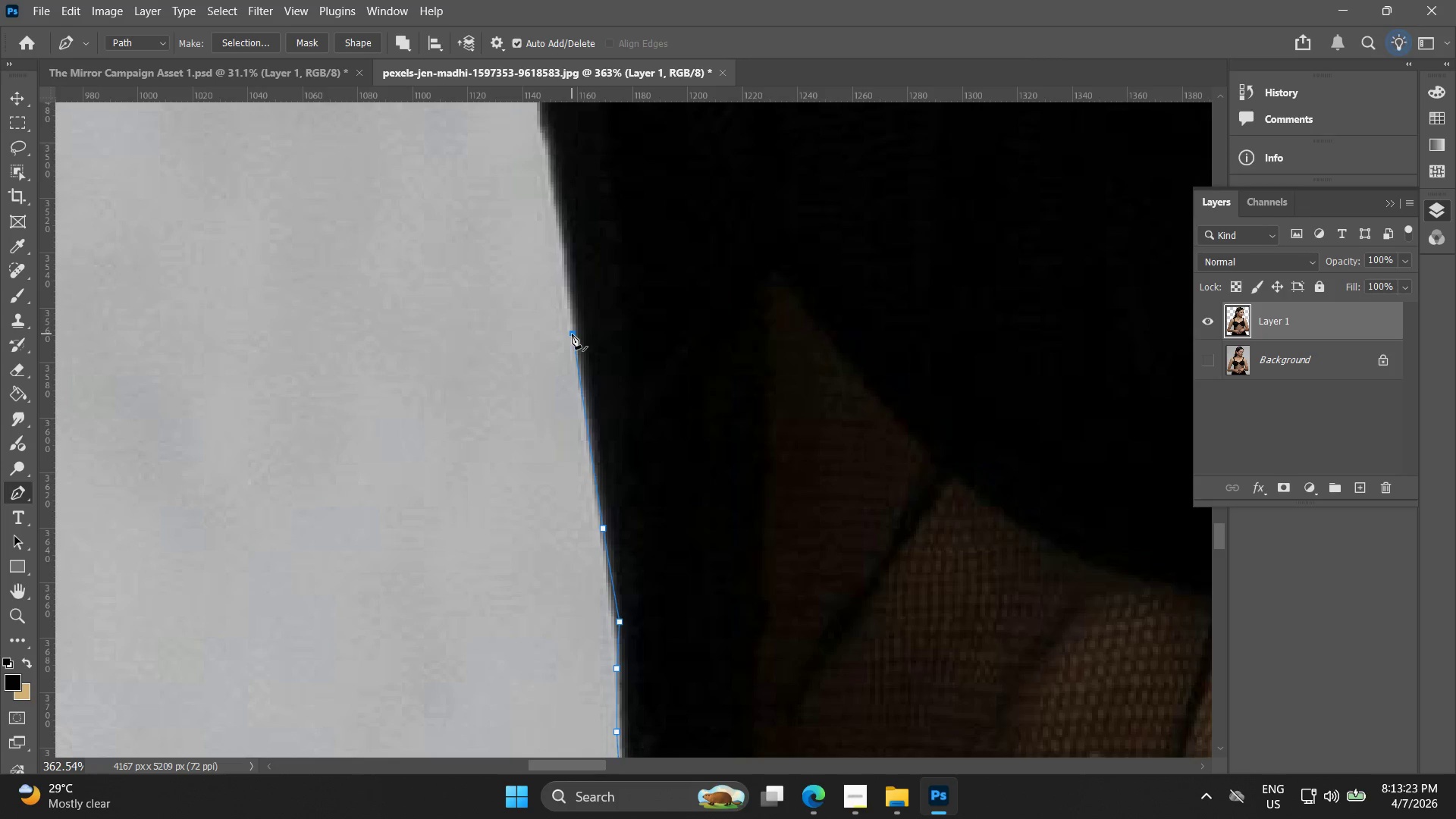 
hold_key(key=Space, duration=0.47)
 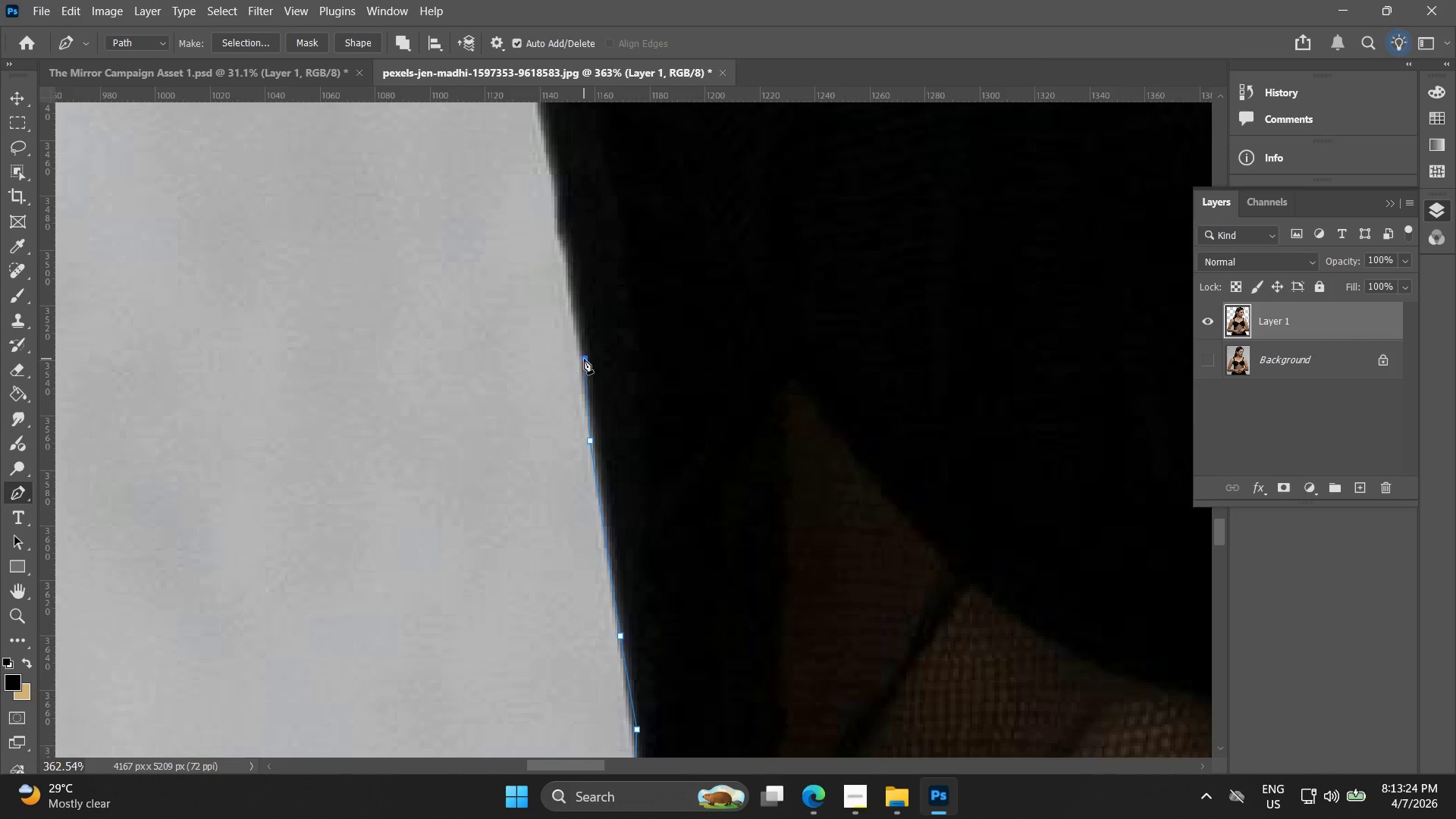 
left_click_drag(start_coordinate=[567, 349], to_coordinate=[585, 457])
 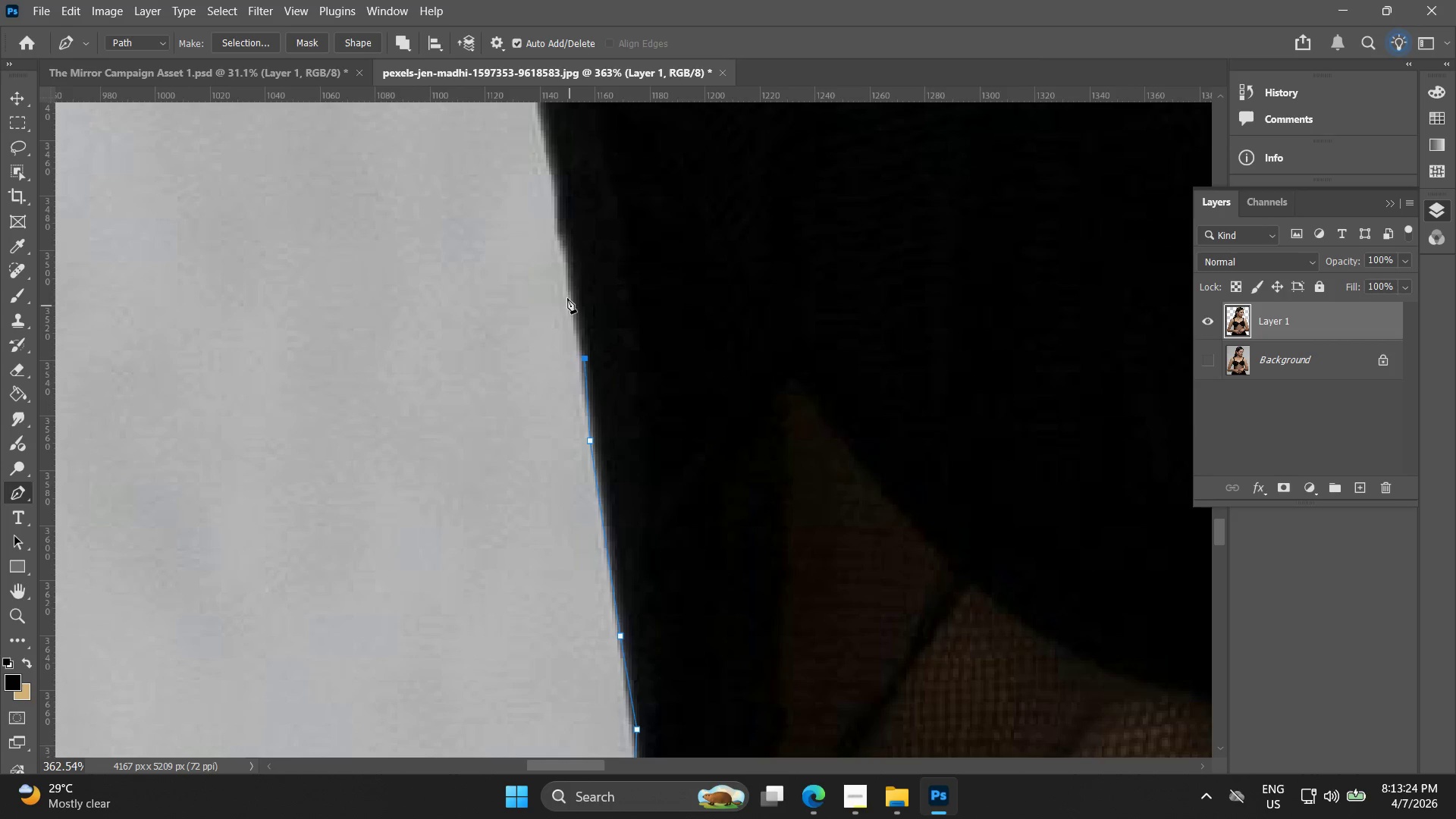 
left_click([568, 284])
 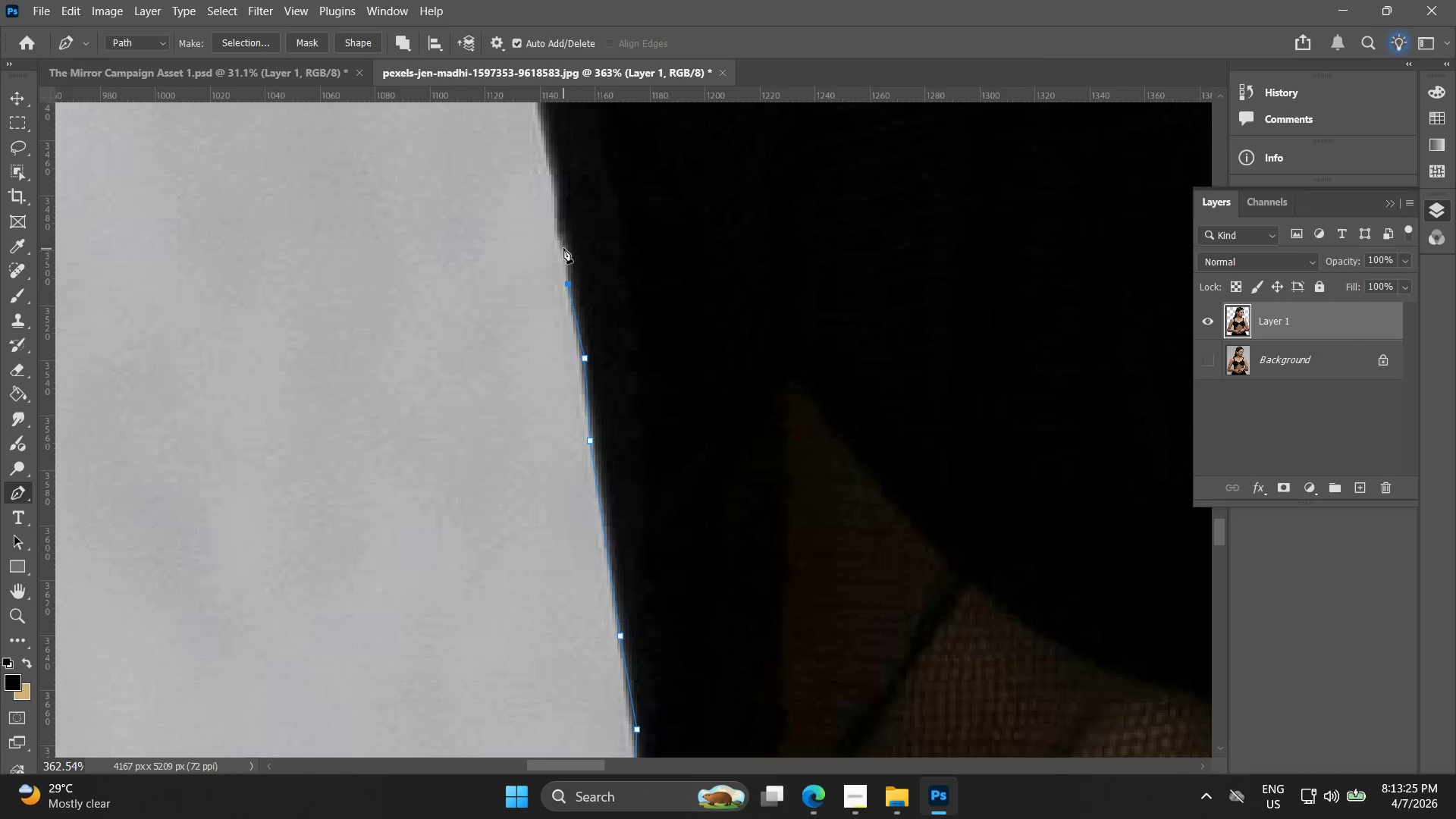 
left_click_drag(start_coordinate=[564, 245], to_coordinate=[557, 241])
 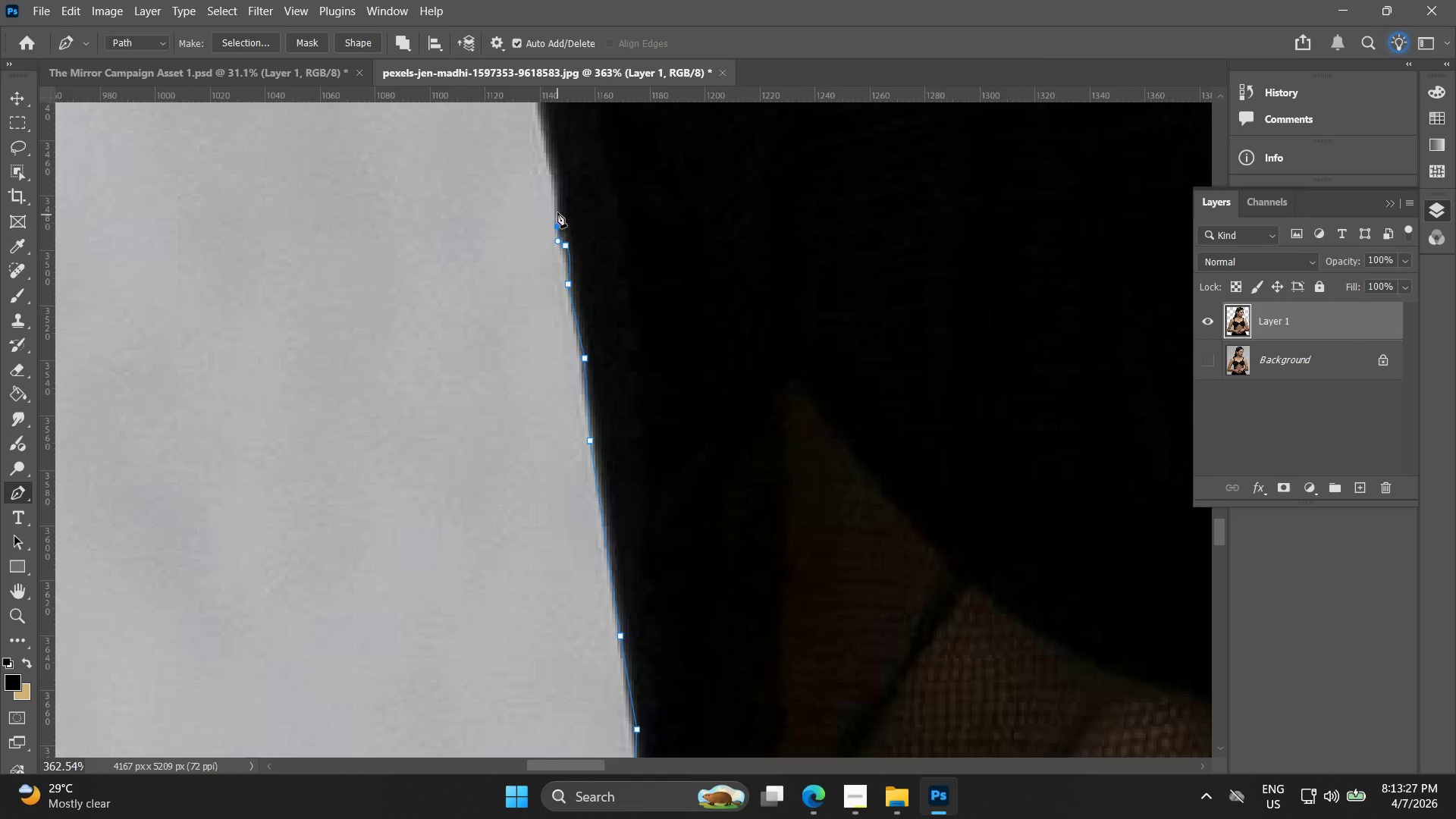 
left_click([559, 203])
 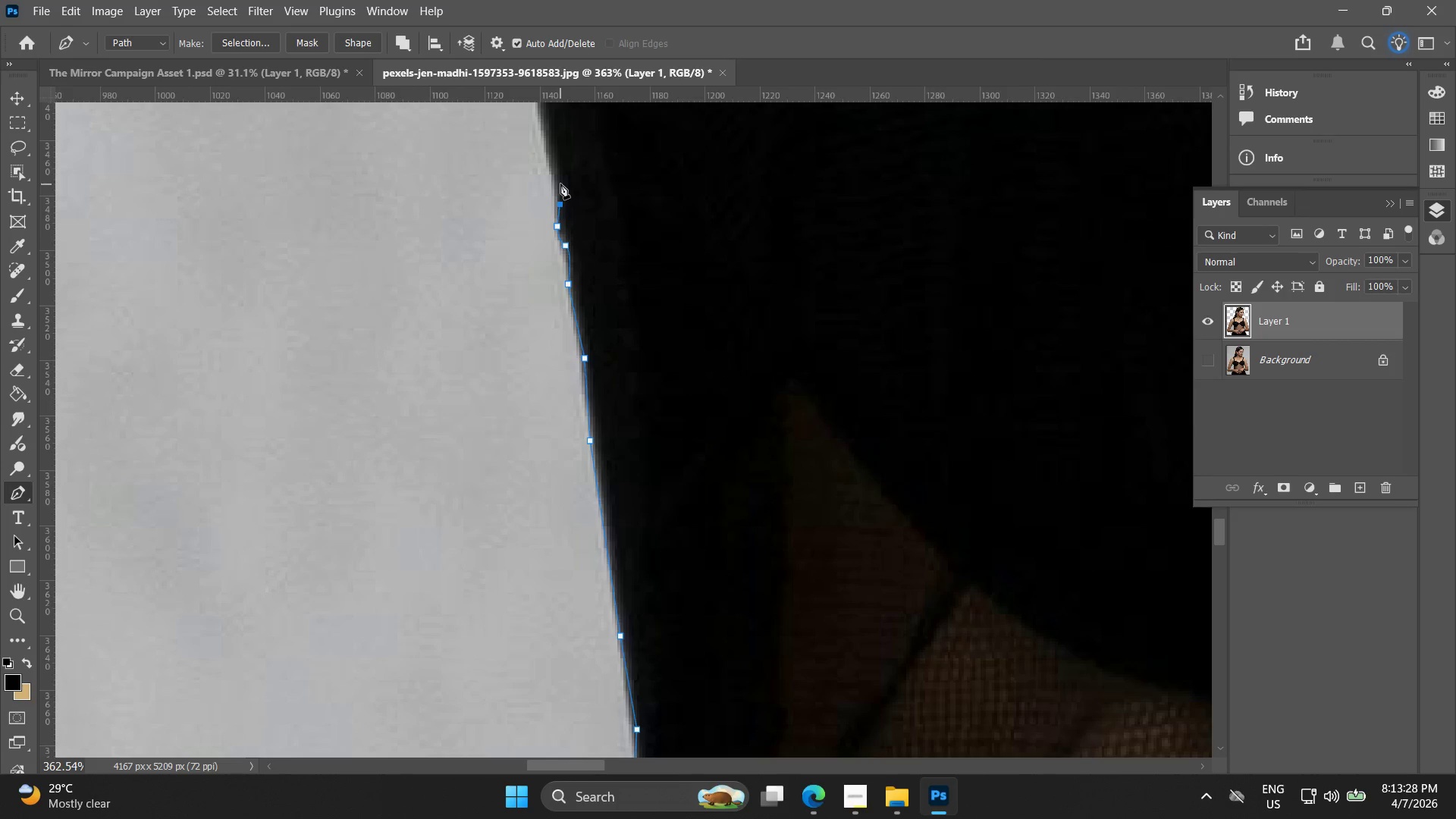 
key(Control+ControlLeft)
 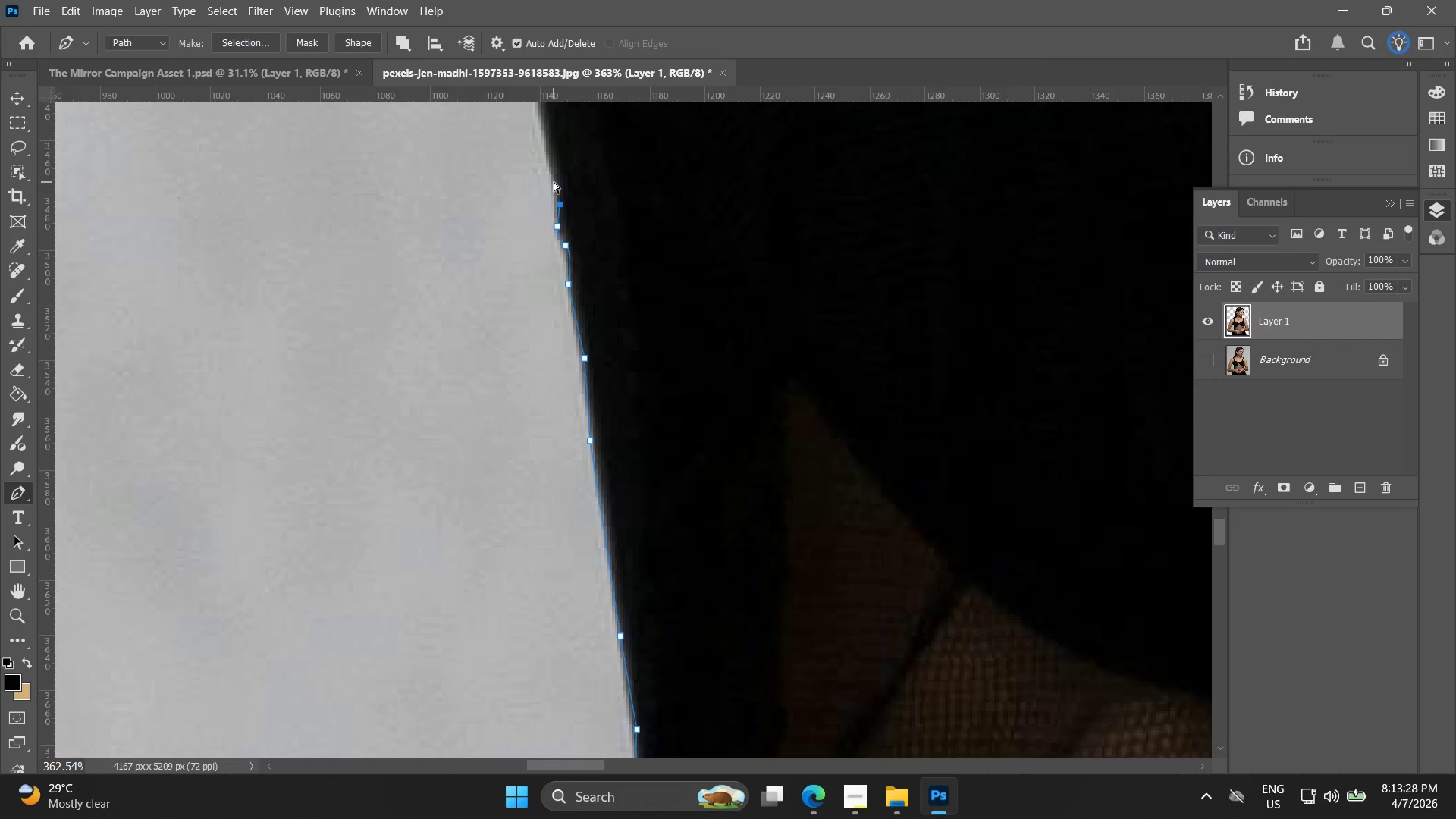 
key(Control+Z)
 